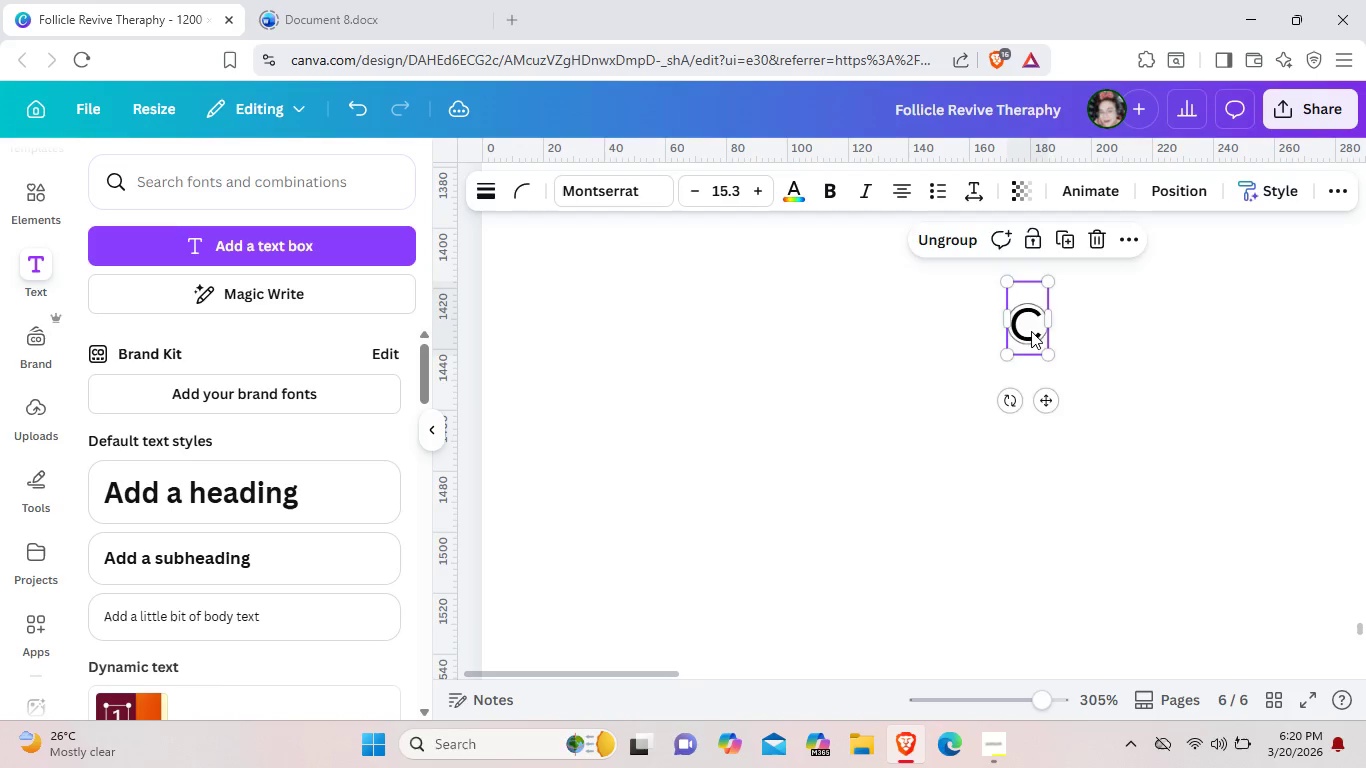 
left_click_drag(start_coordinate=[1031, 329], to_coordinate=[1002, 568])
 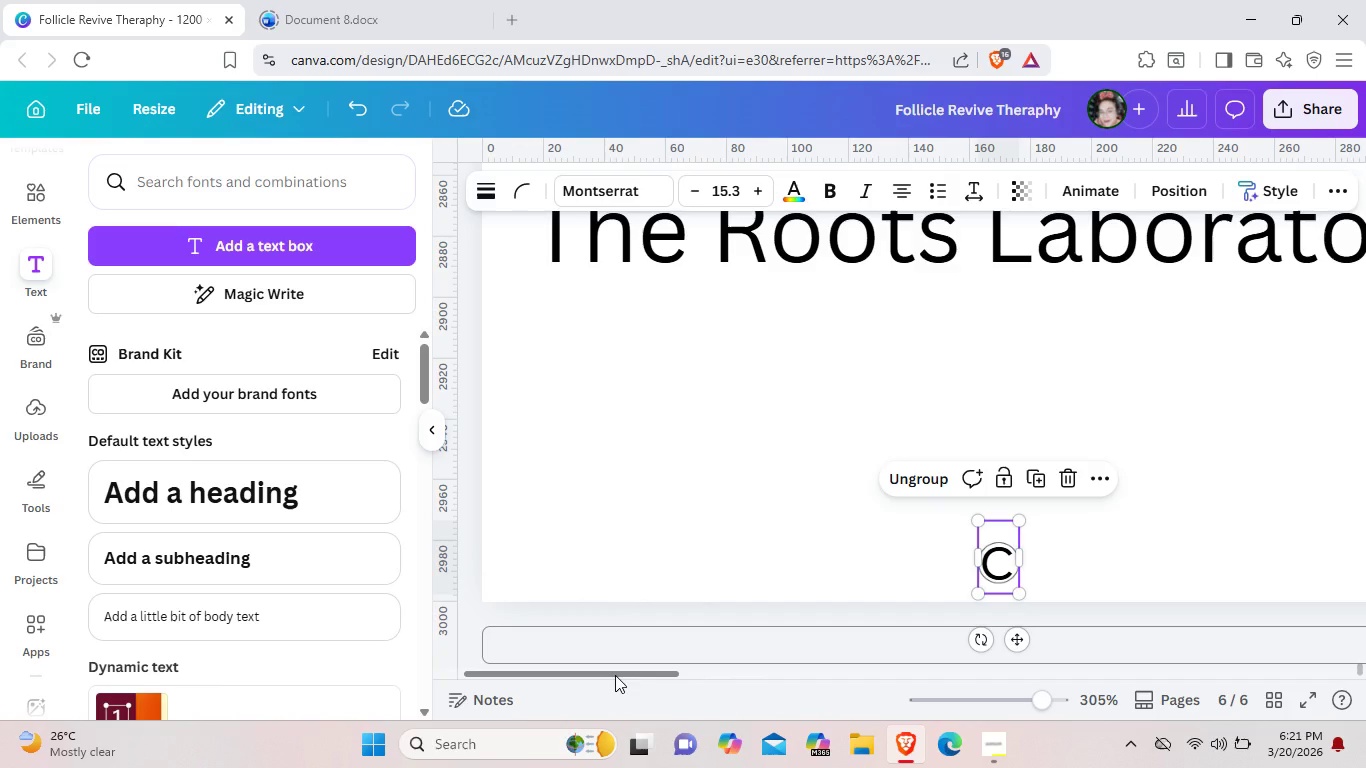 
scroll: coordinate [1002, 568], scroll_direction: down, amount: 45.0
 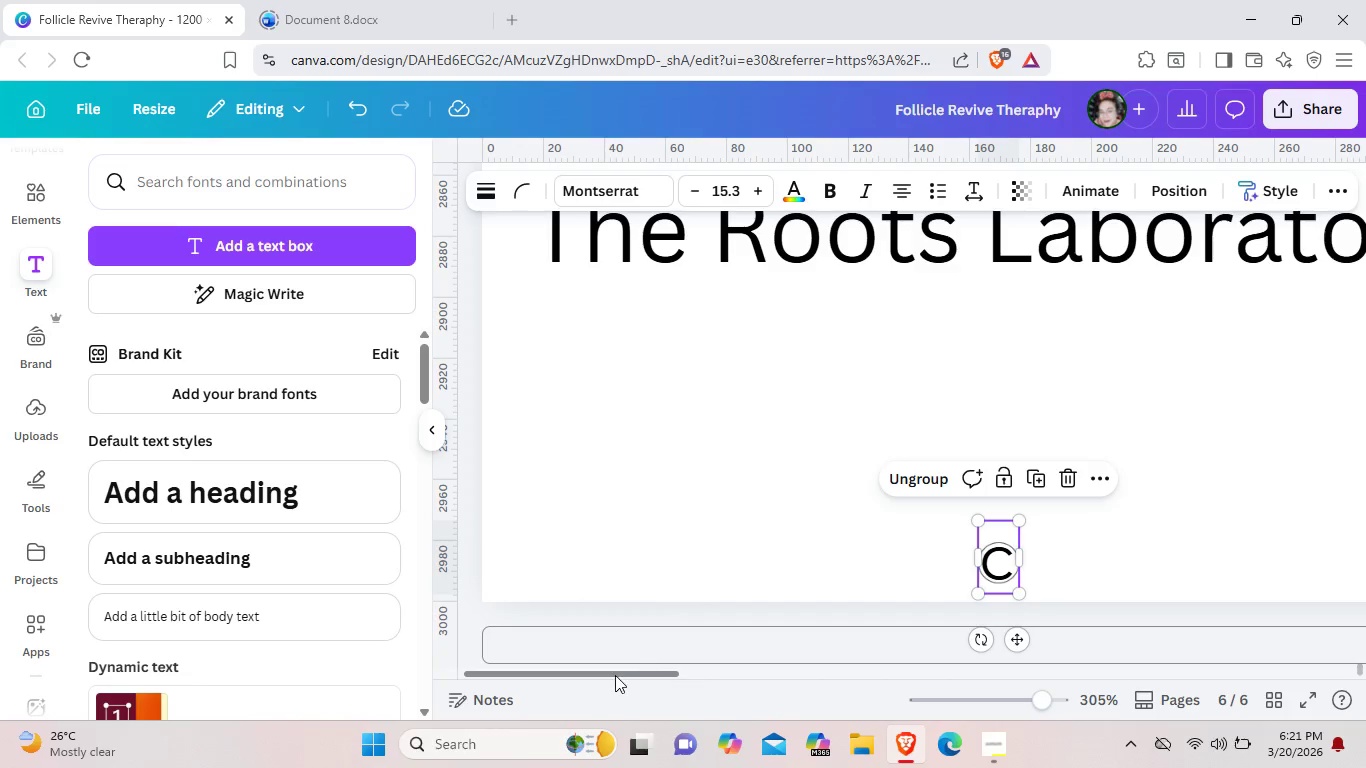 
left_click_drag(start_coordinate=[615, 675], to_coordinate=[676, 672])
 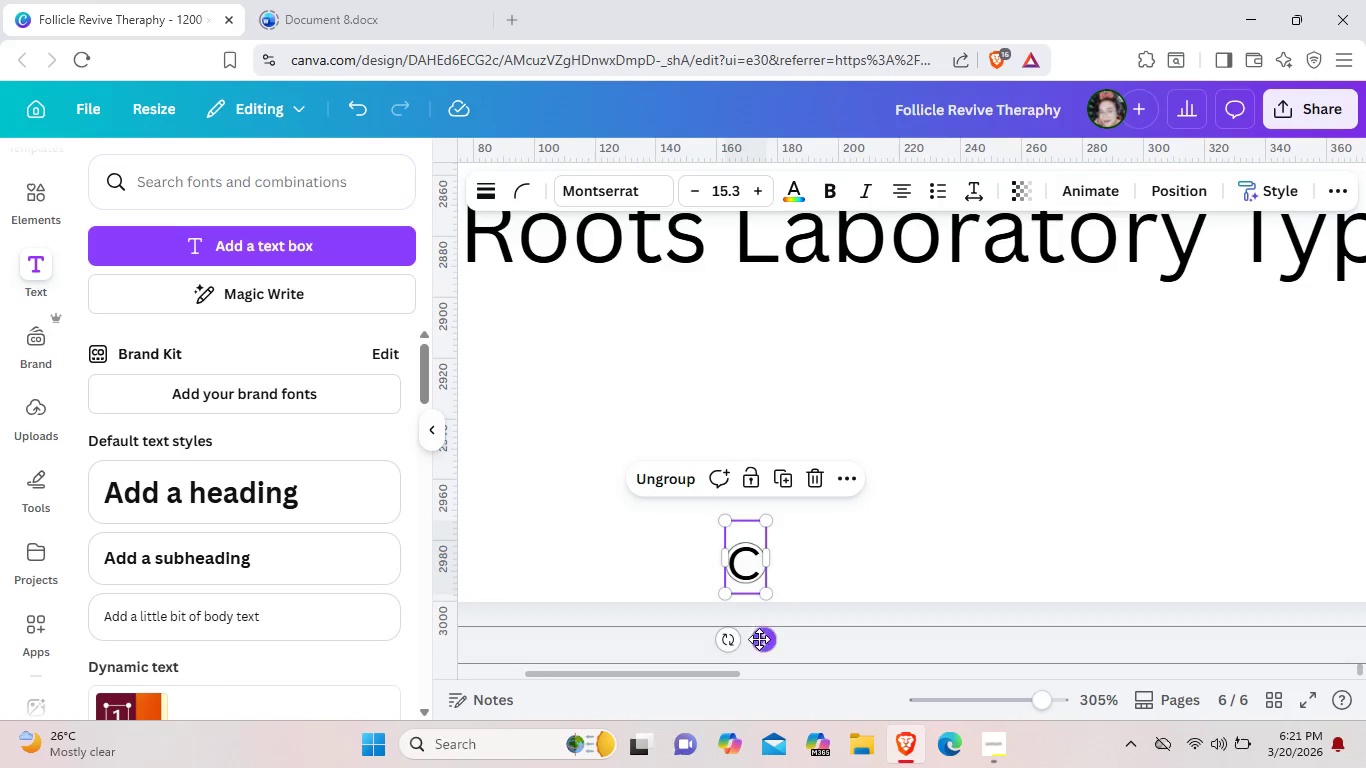 
left_click_drag(start_coordinate=[757, 635], to_coordinate=[971, 512])
 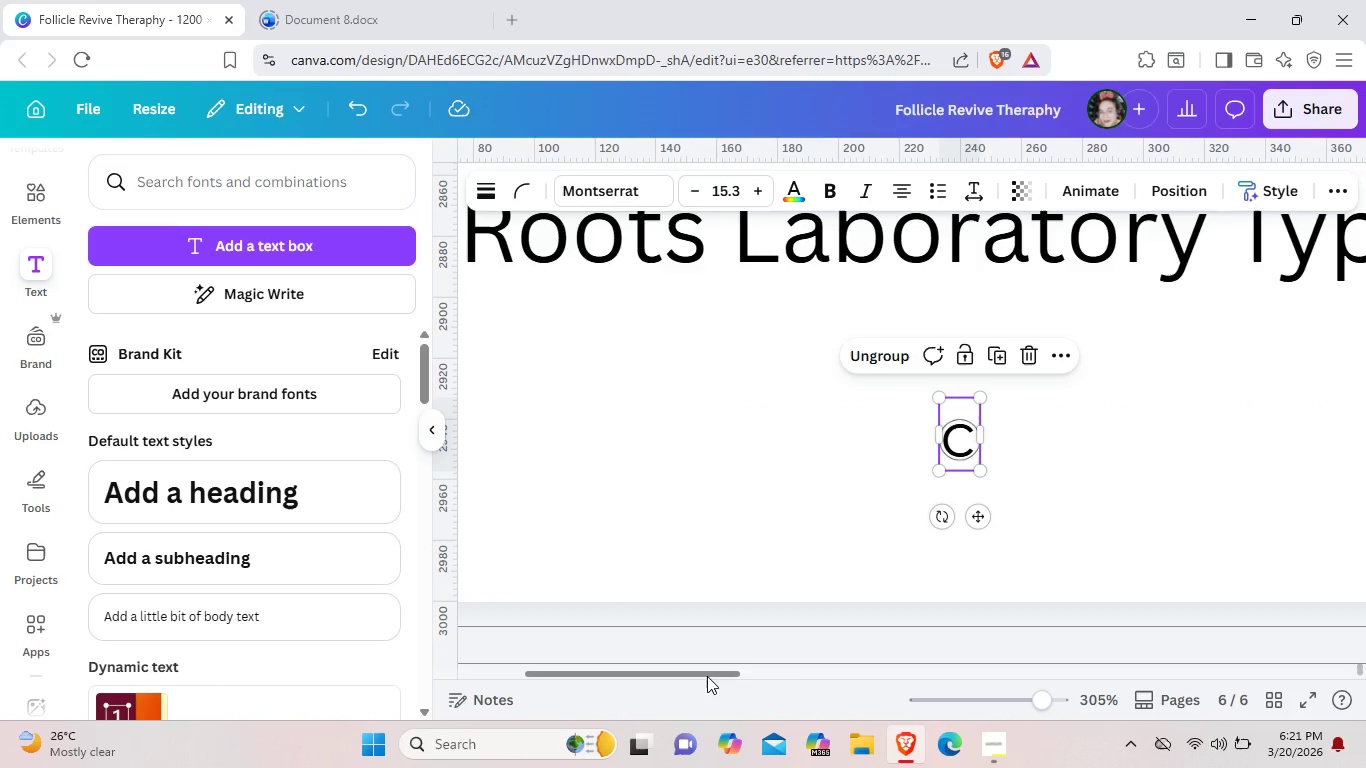 
left_click_drag(start_coordinate=[707, 676], to_coordinate=[834, 663])
 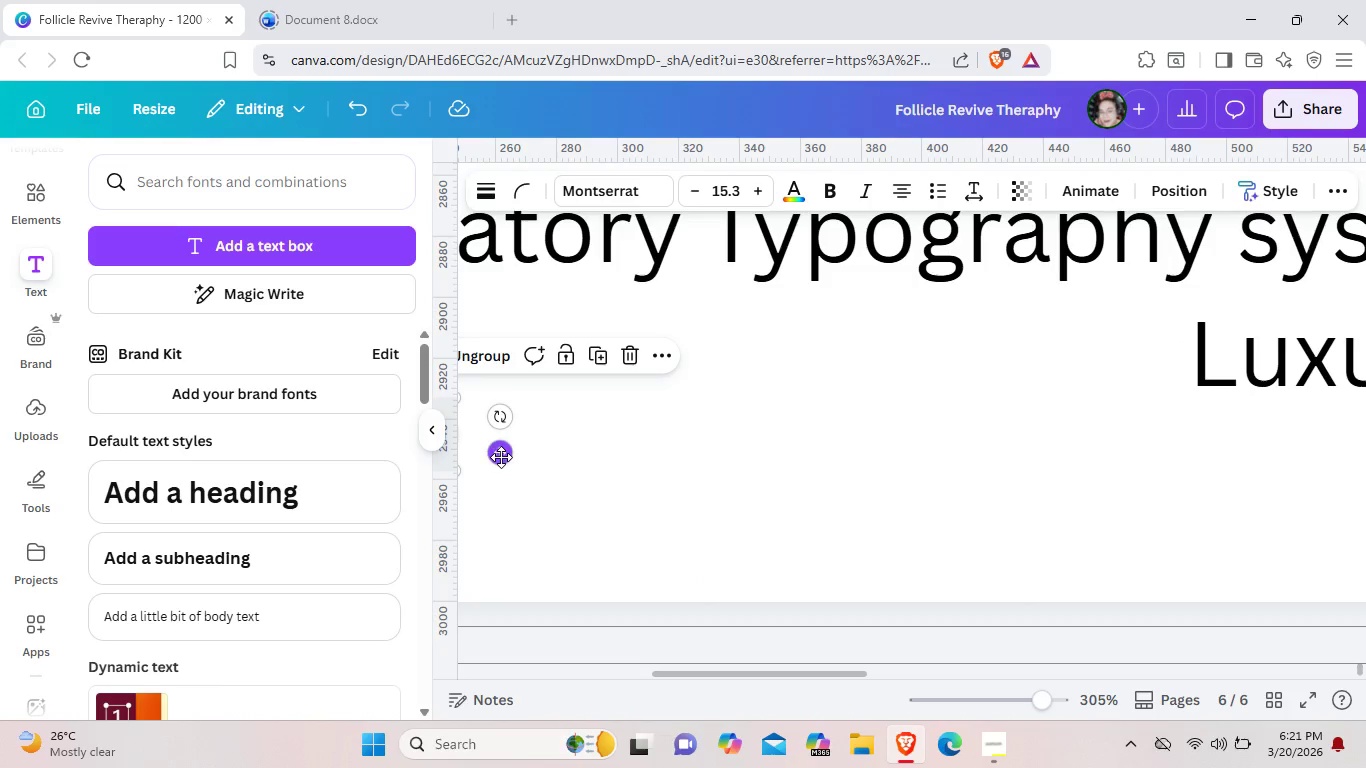 
left_click_drag(start_coordinate=[501, 457], to_coordinate=[1348, 321])
 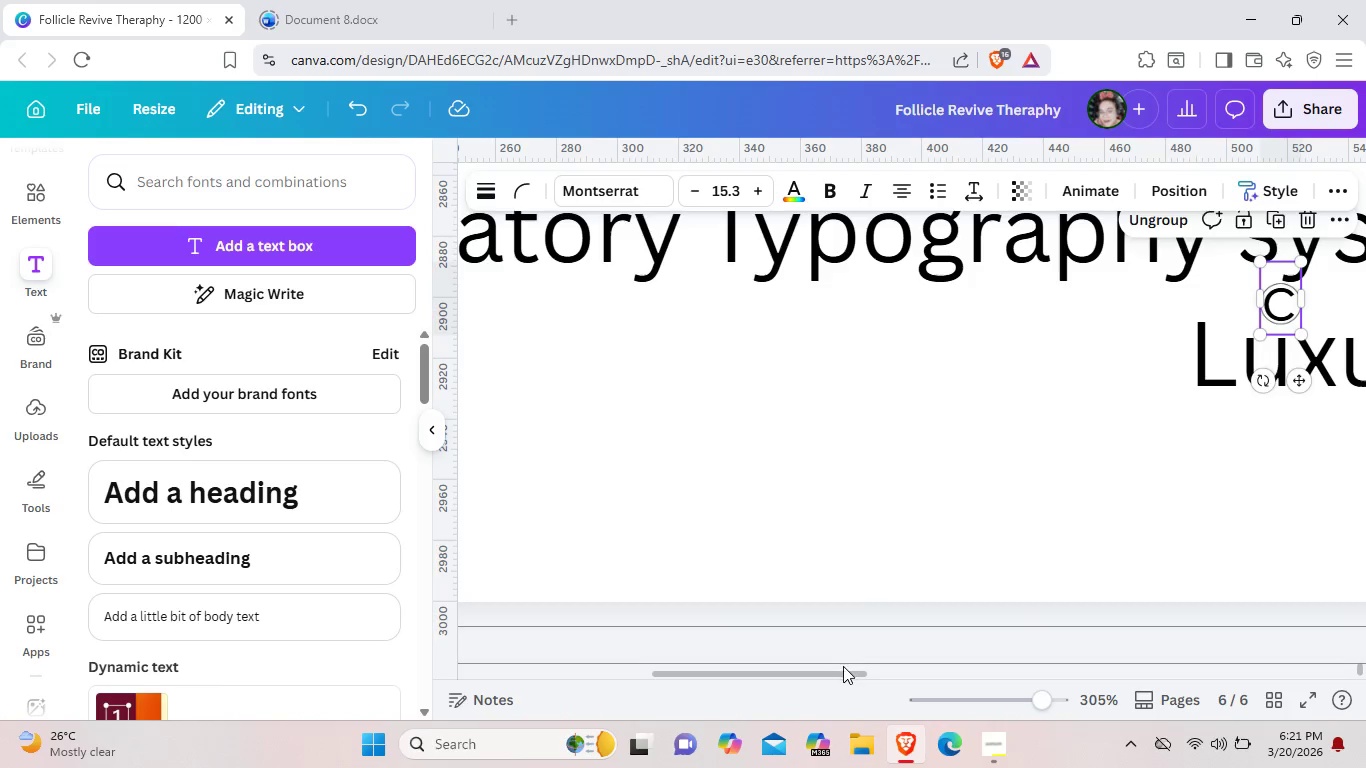 
left_click_drag(start_coordinate=[838, 675], to_coordinate=[1008, 663])
 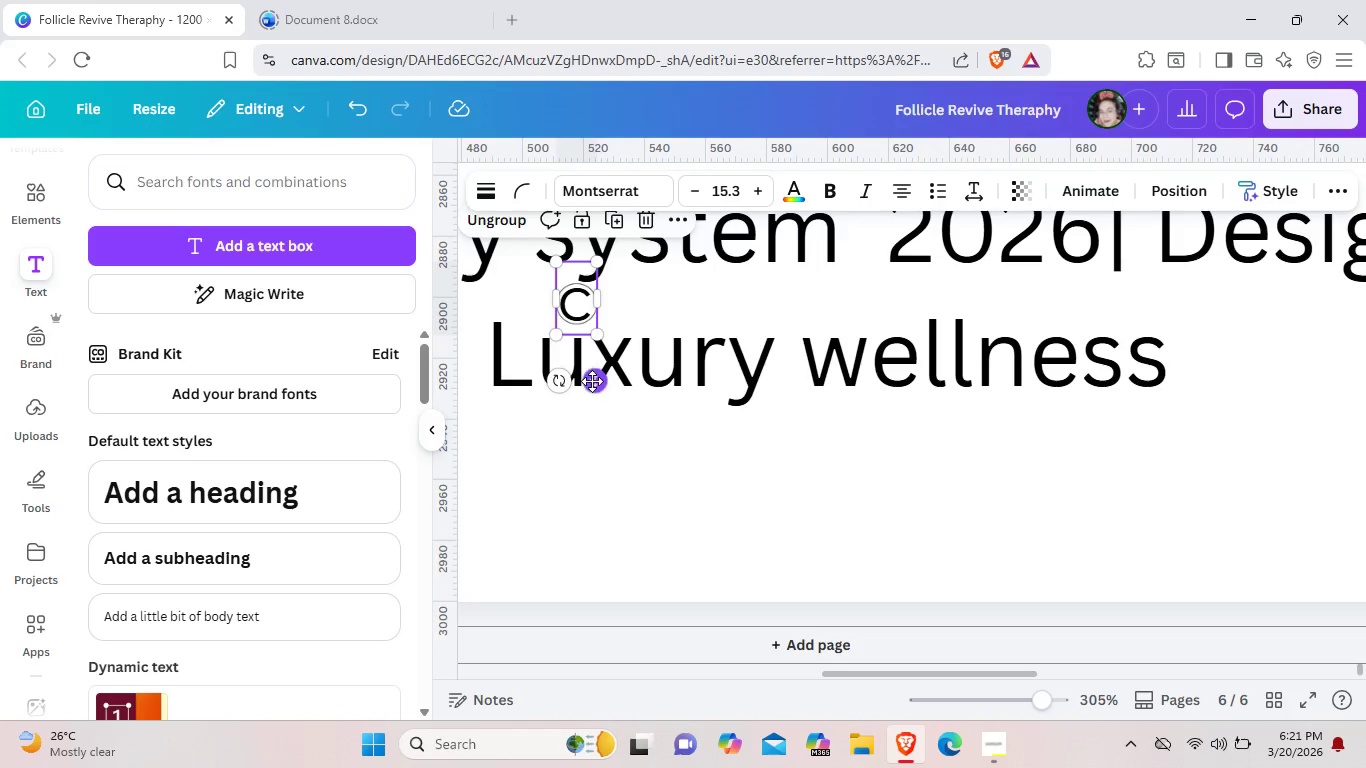 
left_click_drag(start_coordinate=[592, 381], to_coordinate=[879, 299])
 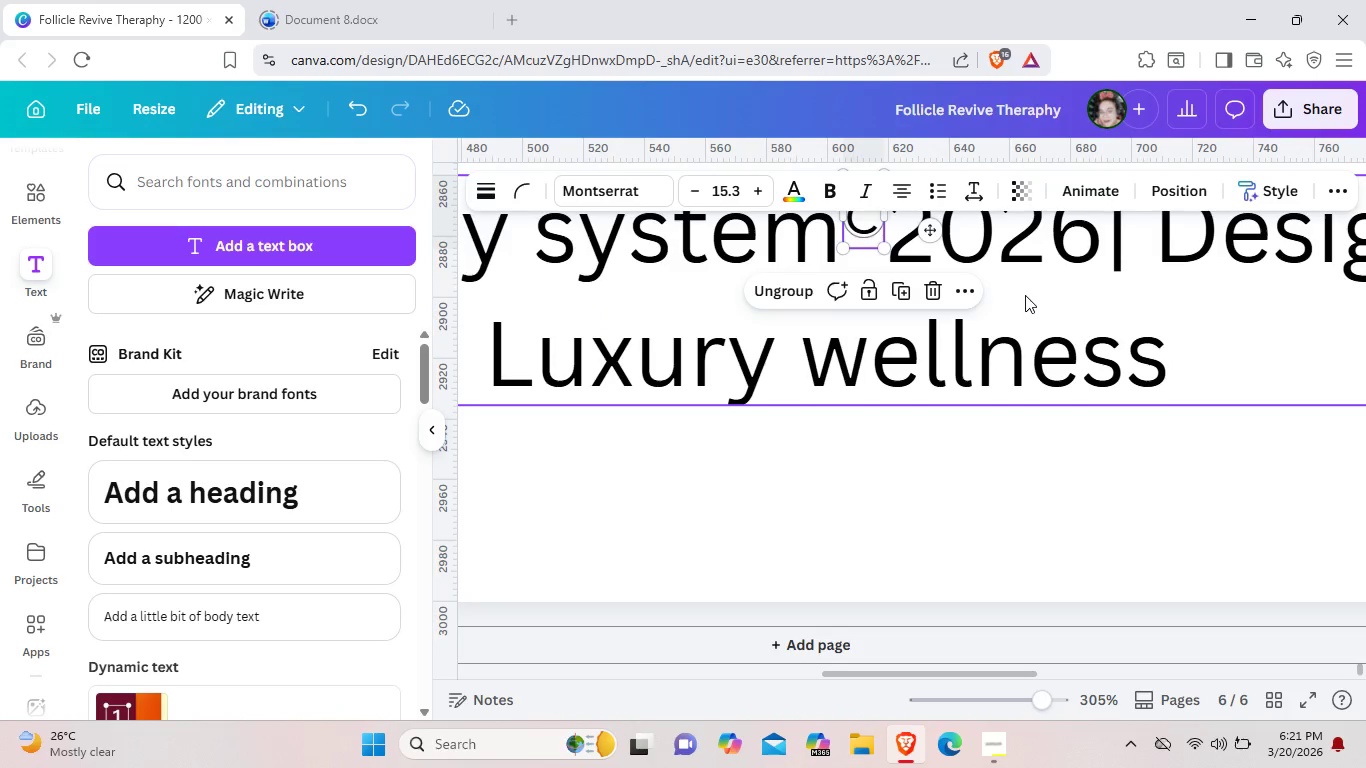 
left_click([1029, 303])
 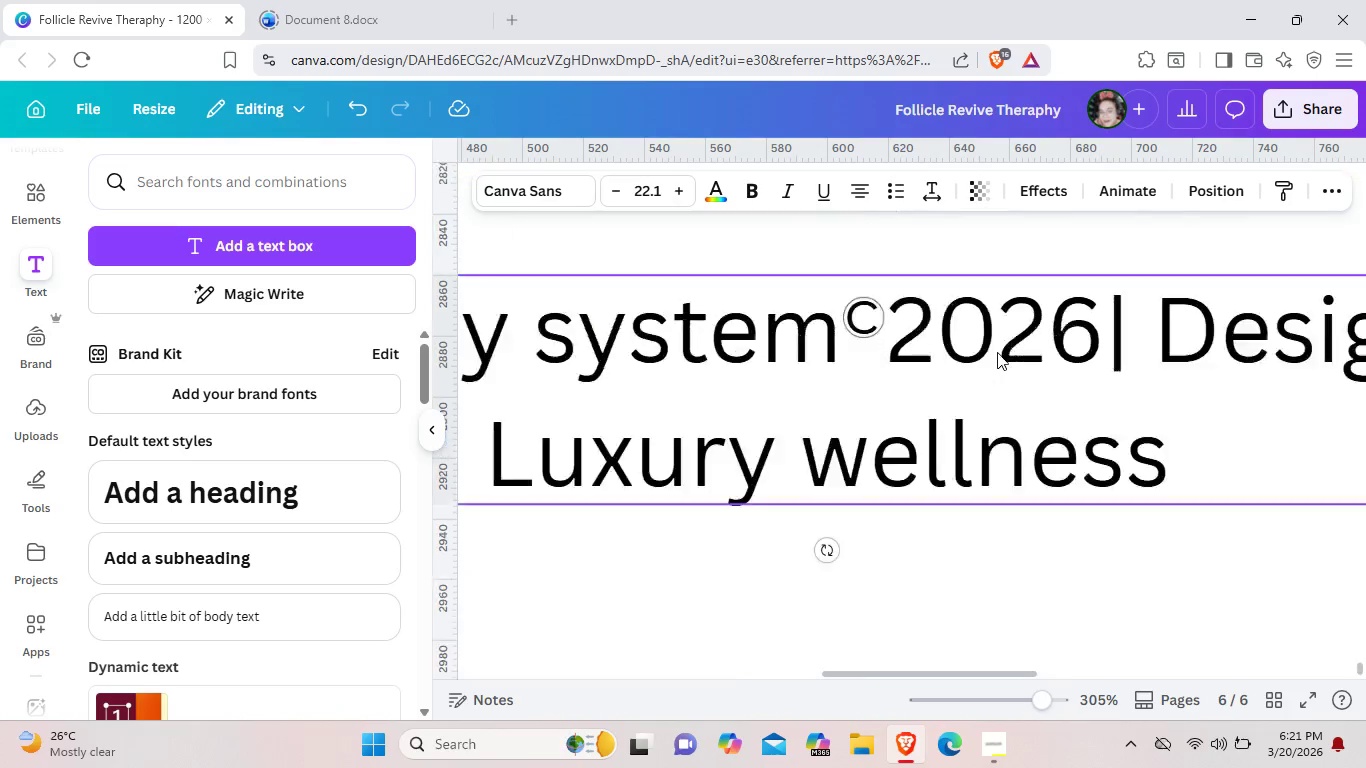 
scroll: coordinate [997, 352], scroll_direction: up, amount: 2.0
 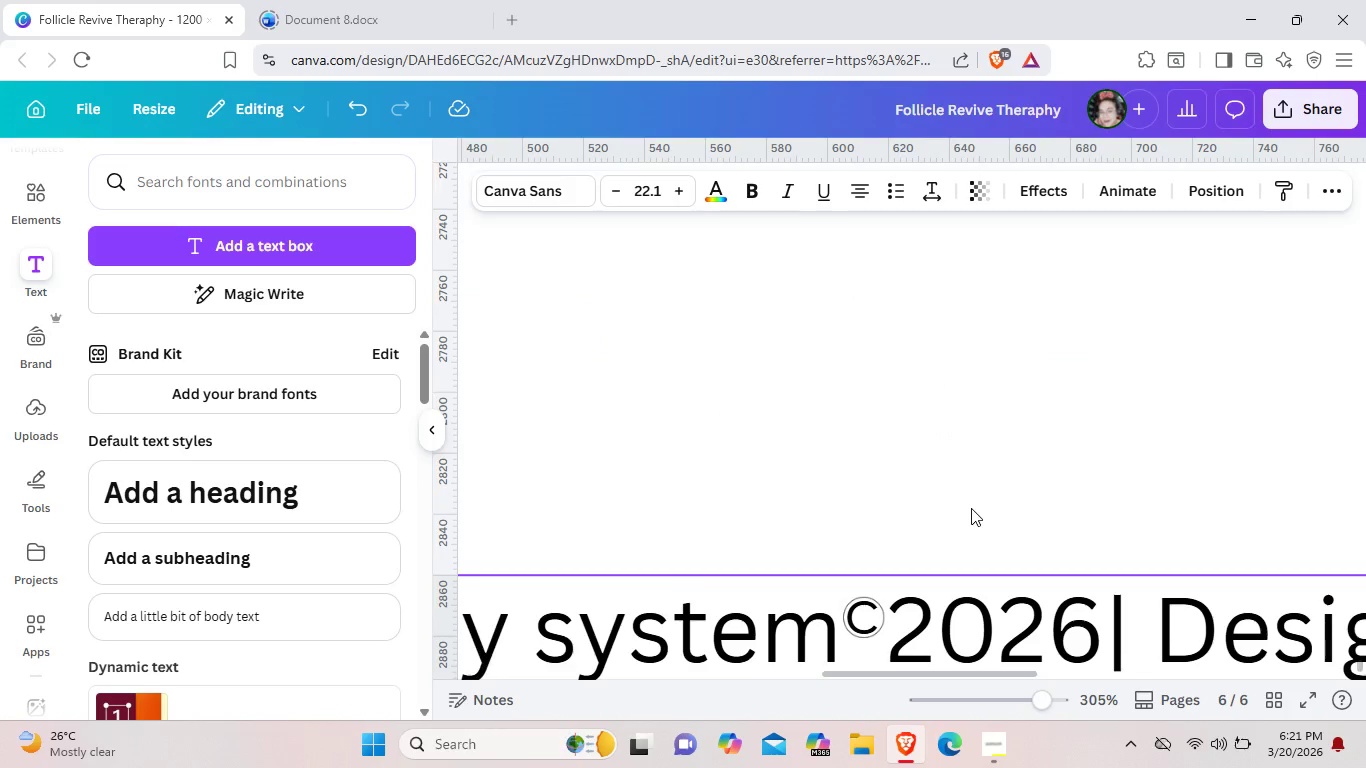 
scroll: coordinate [971, 508], scroll_direction: down, amount: 1.0
 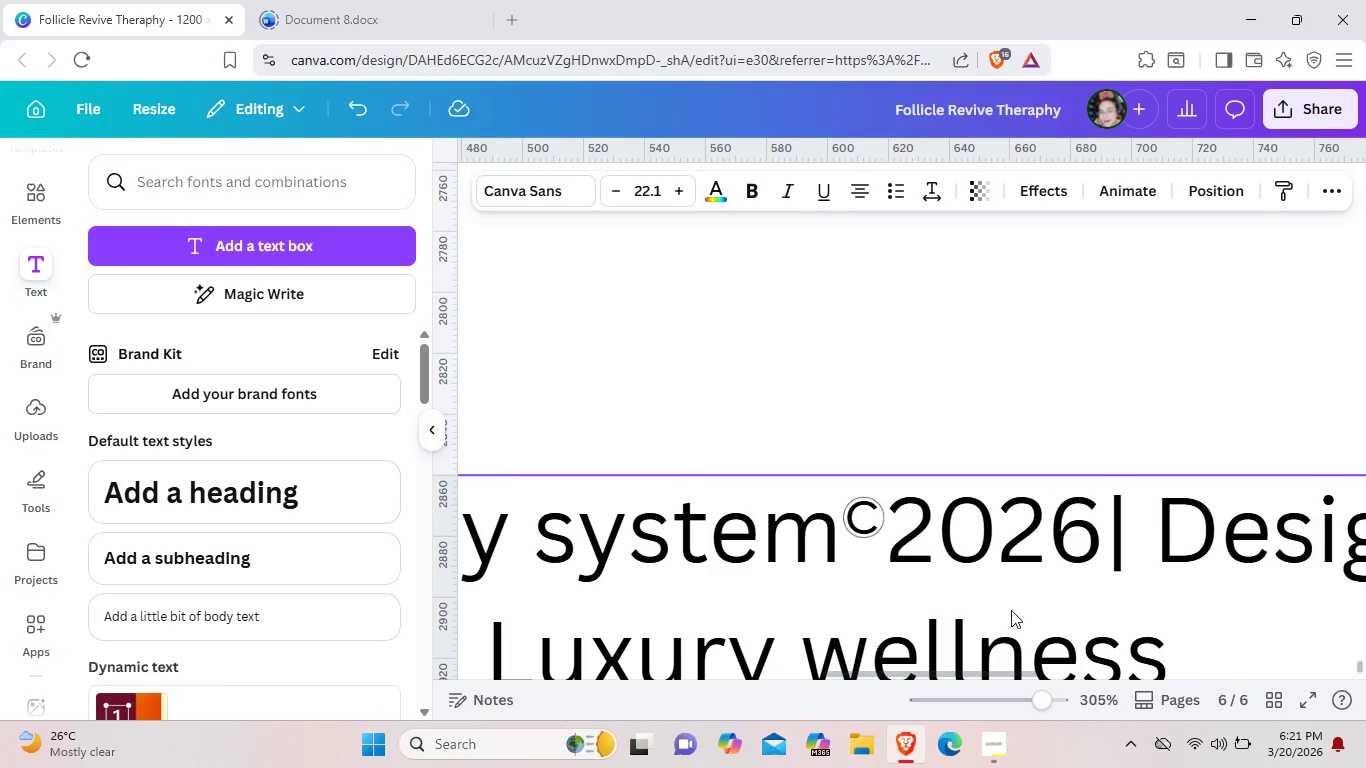 
hold_key(key=ControlLeft, duration=1.5)
scroll: coordinate [1011, 610], scroll_direction: down, amount: 4.0
 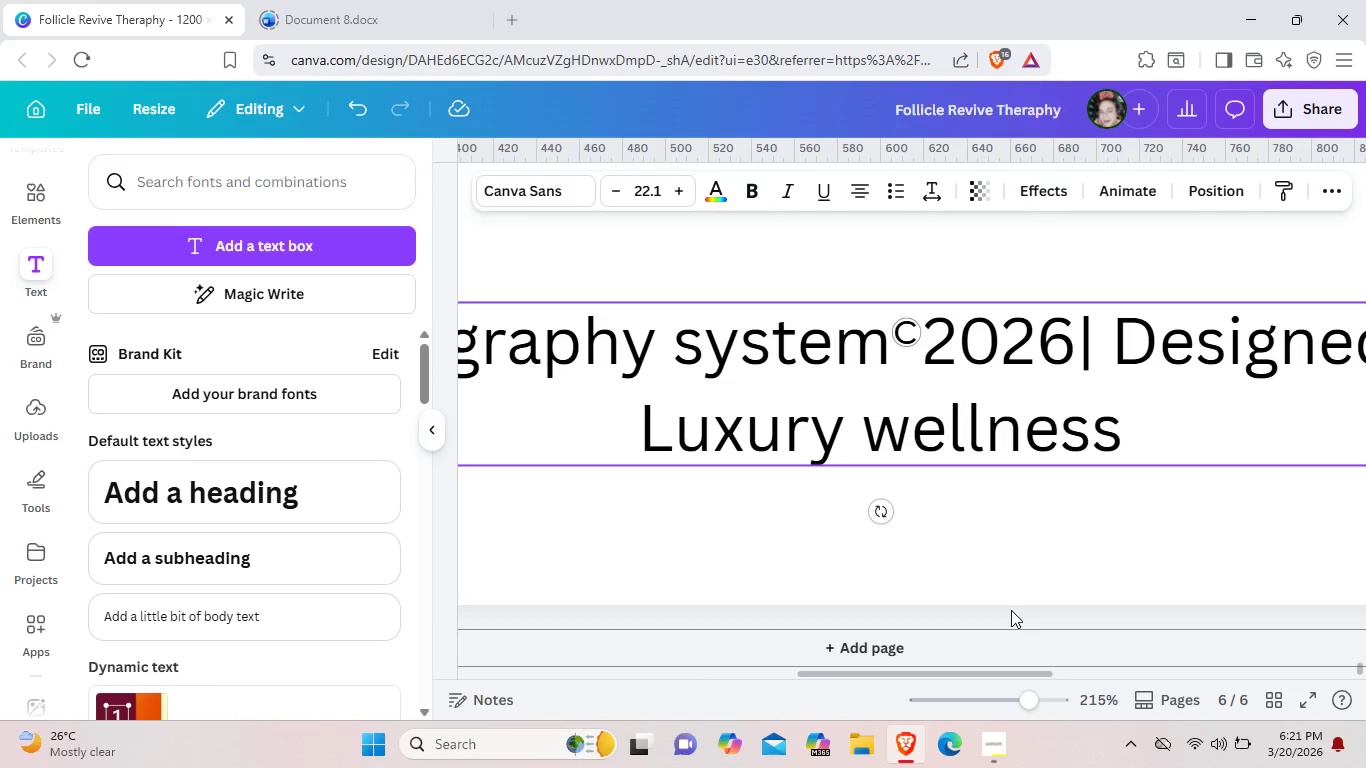 
key(Control+ControlLeft)
 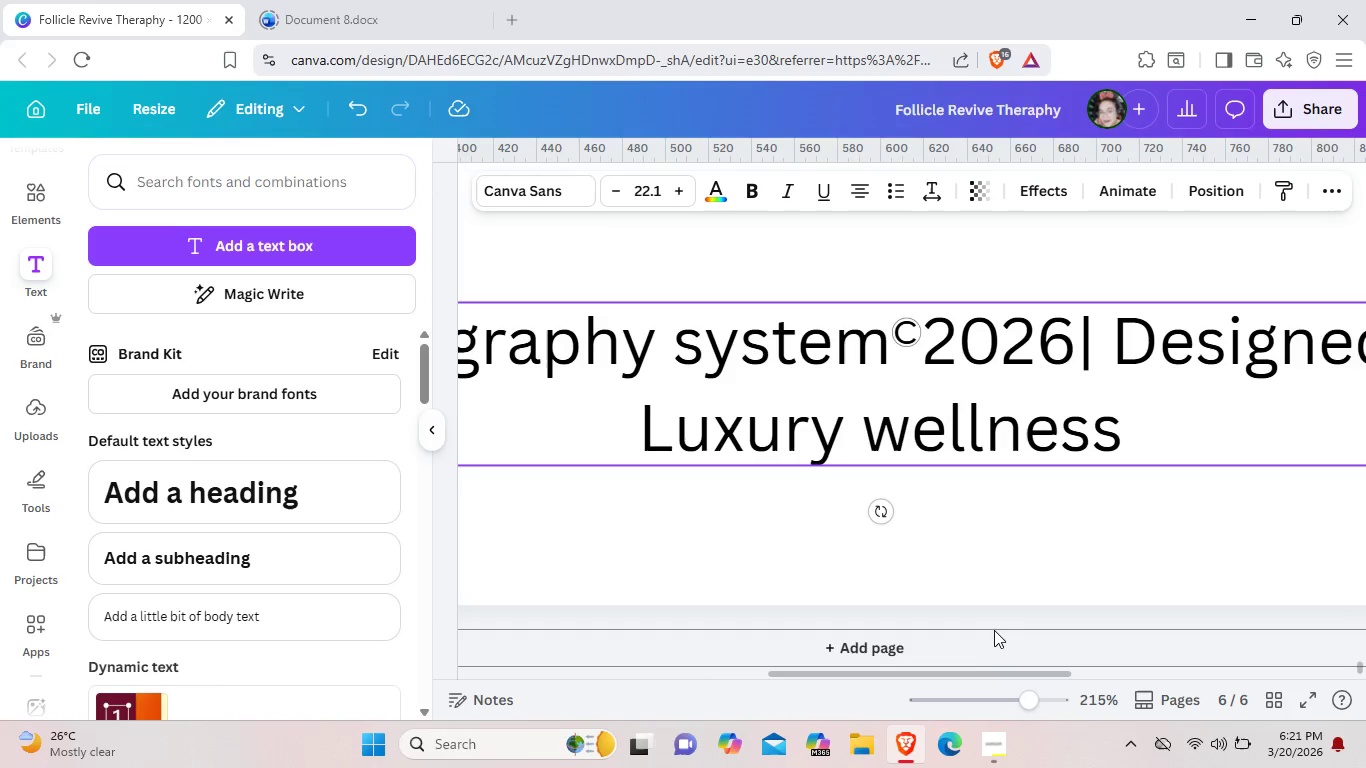 
key(Control+ControlLeft)
 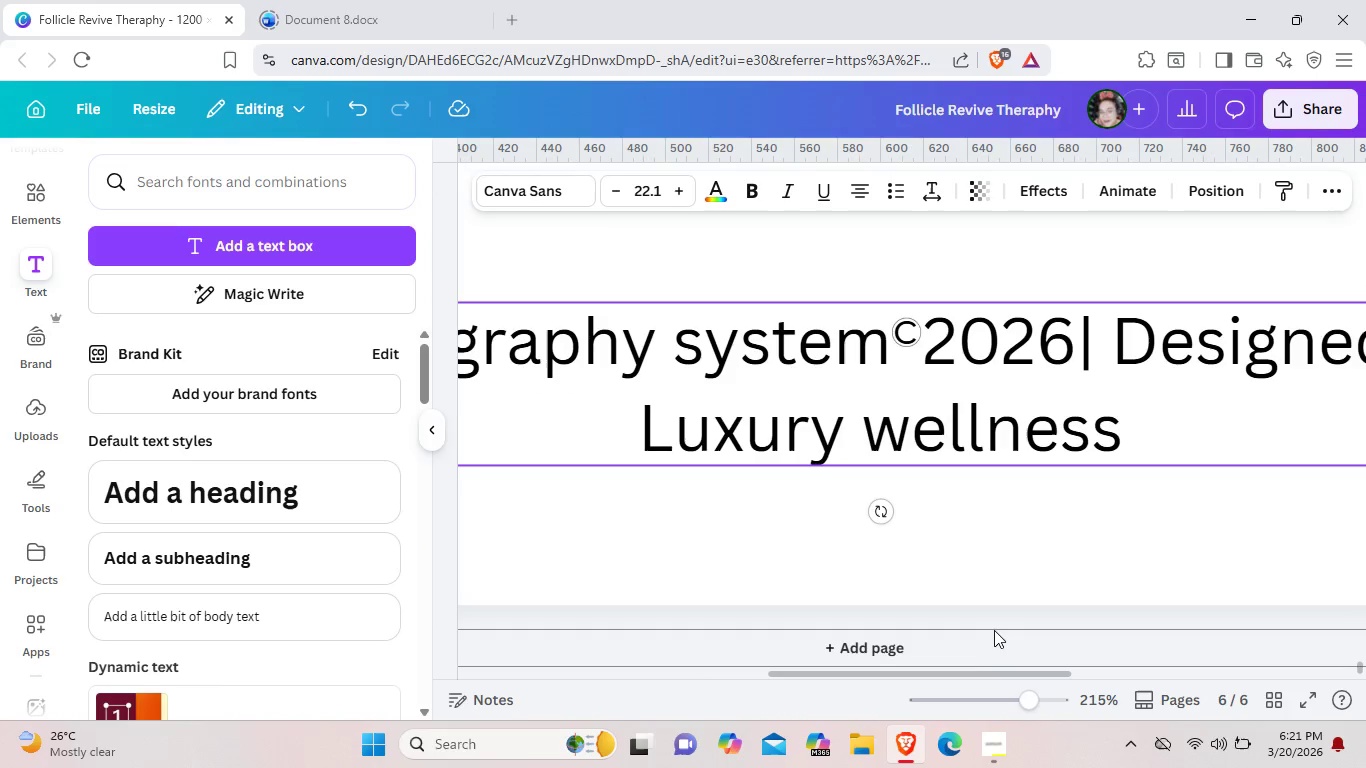 
key(Control+ControlLeft)
 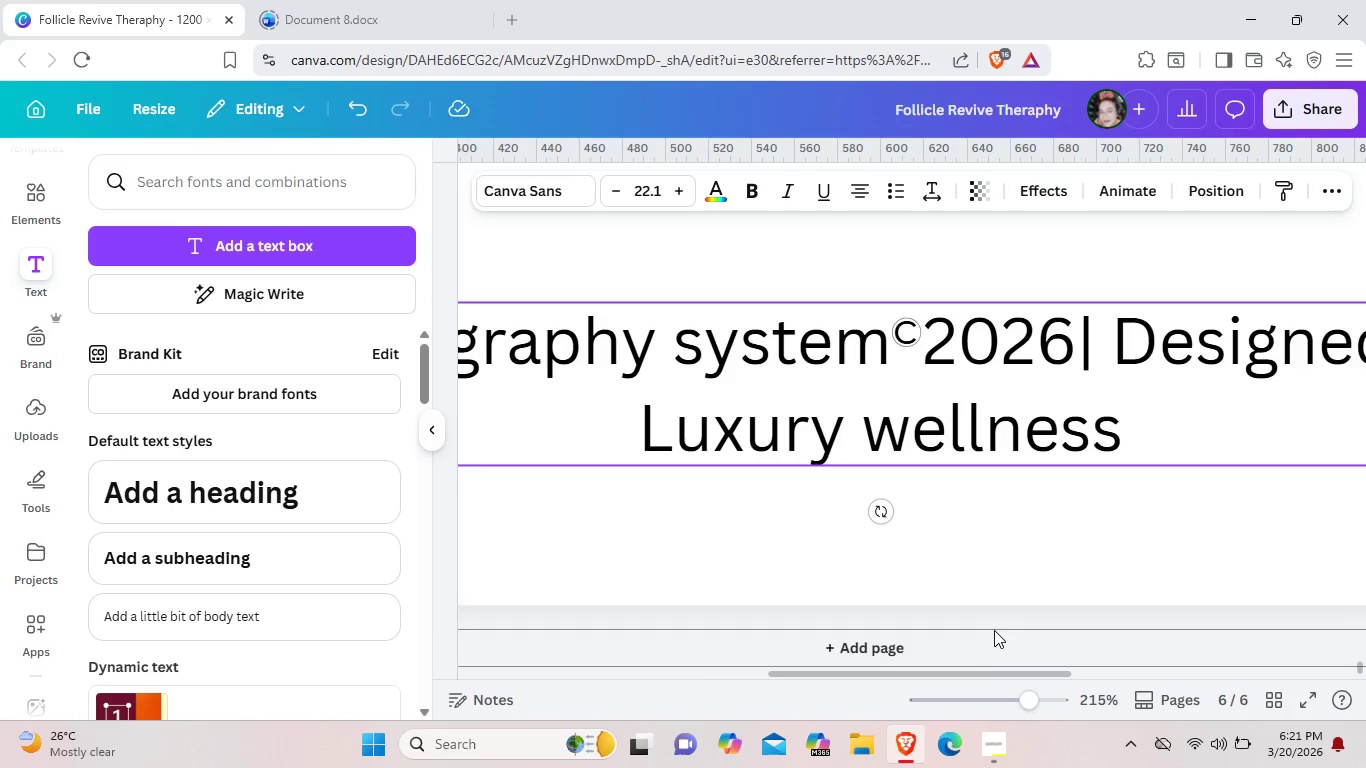 
left_click([982, 700])
 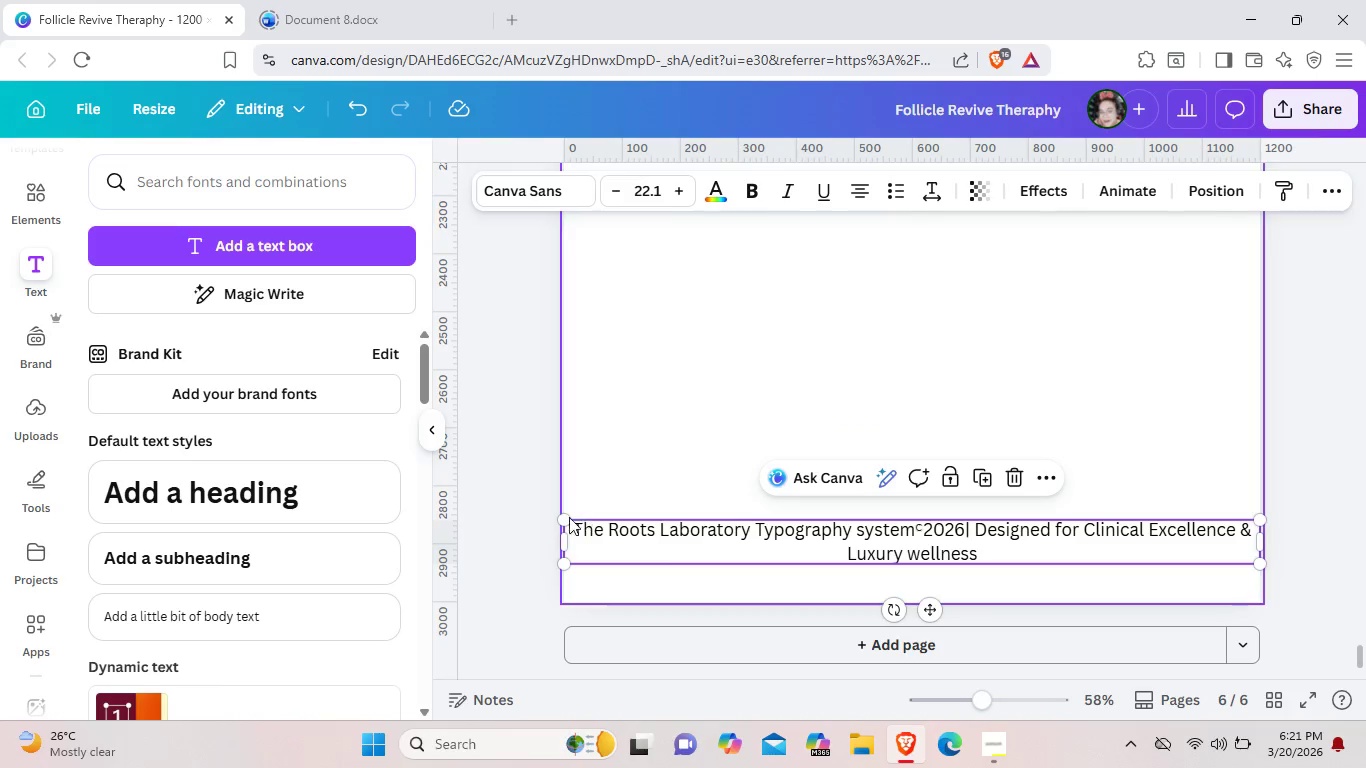 
left_click_drag(start_coordinate=[565, 521], to_coordinate=[636, 511])
 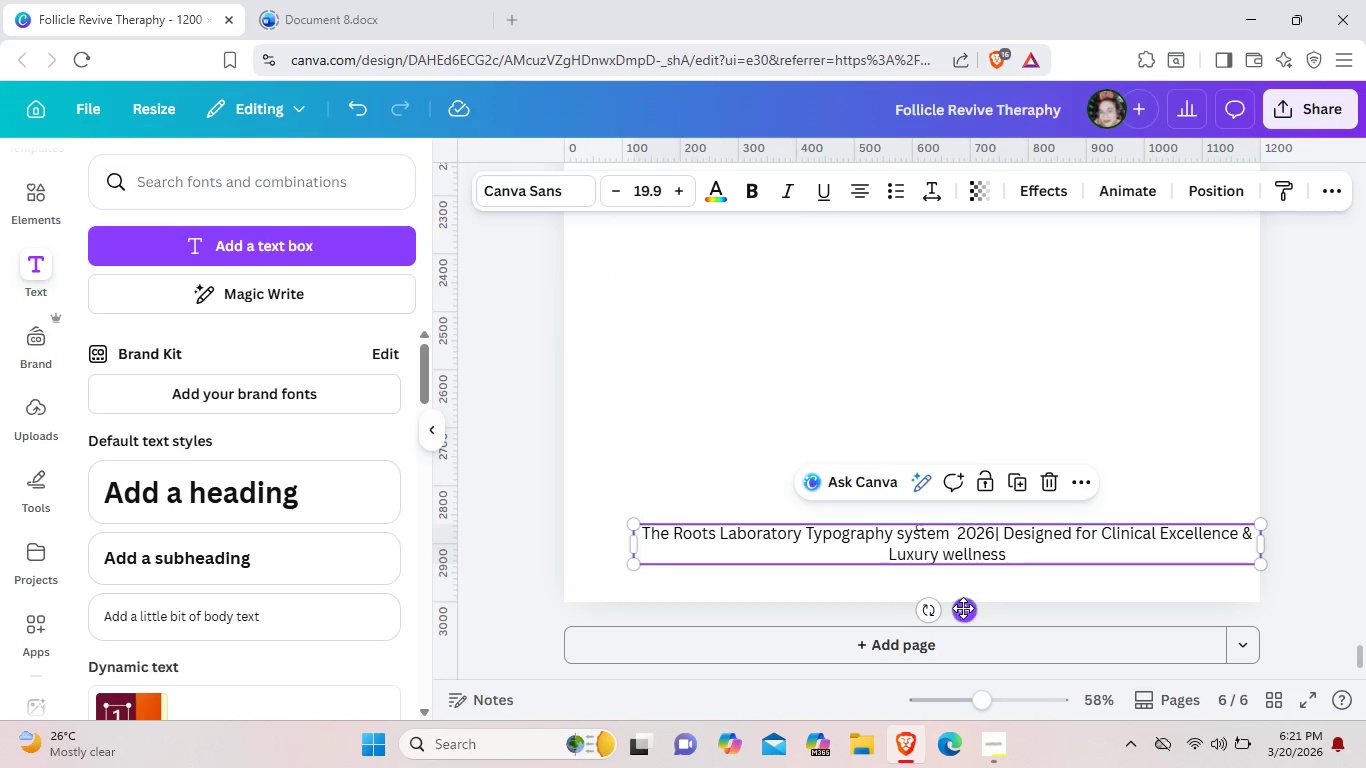 
left_click_drag(start_coordinate=[962, 610], to_coordinate=[941, 622])
 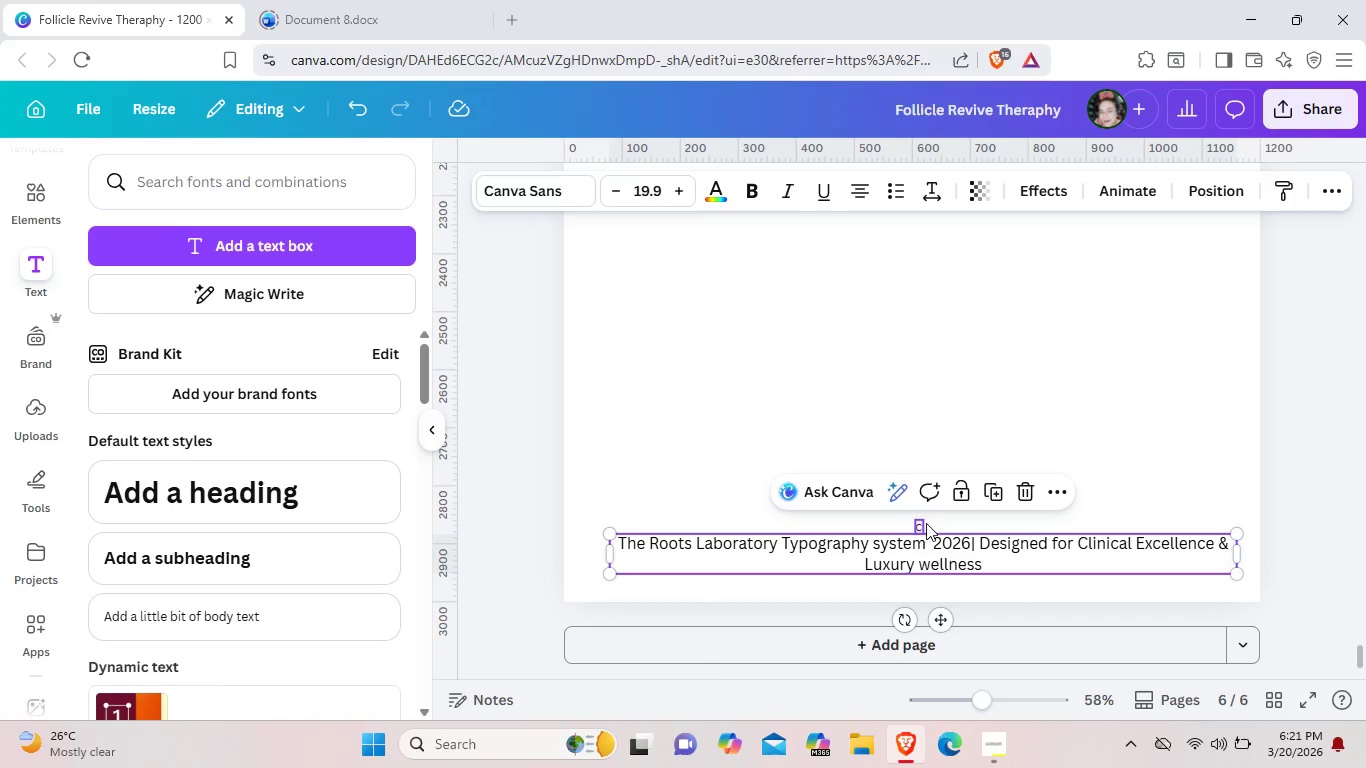 
left_click([926, 522])
 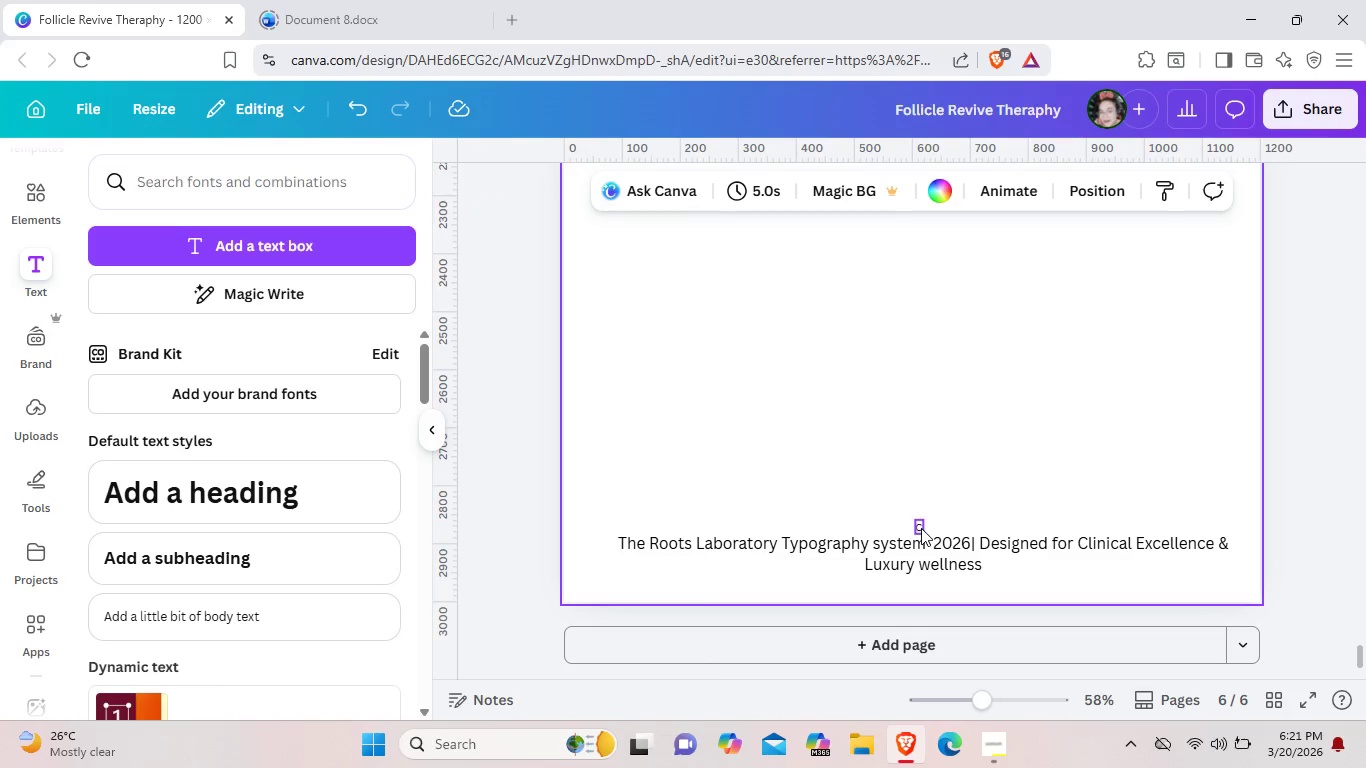 
left_click([921, 528])
 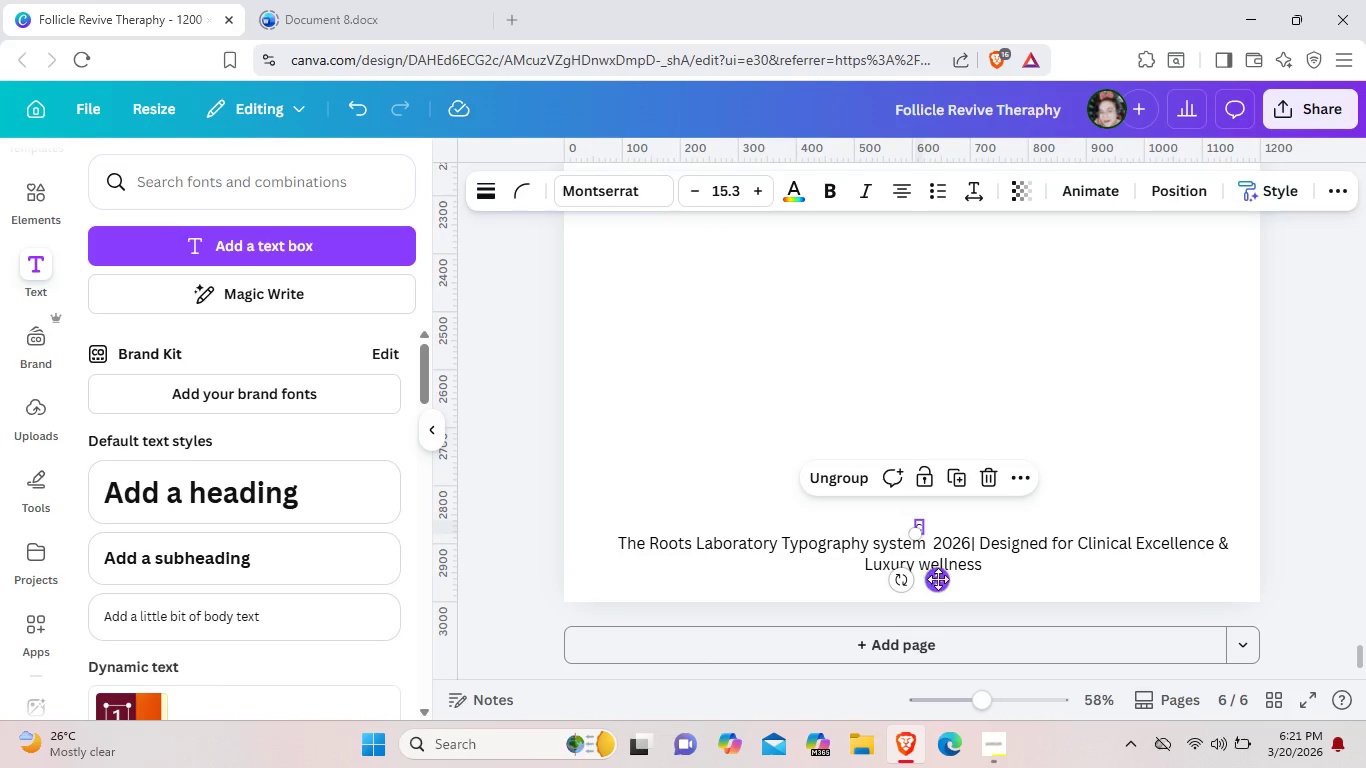 
left_click_drag(start_coordinate=[942, 582], to_coordinate=[955, 597])
 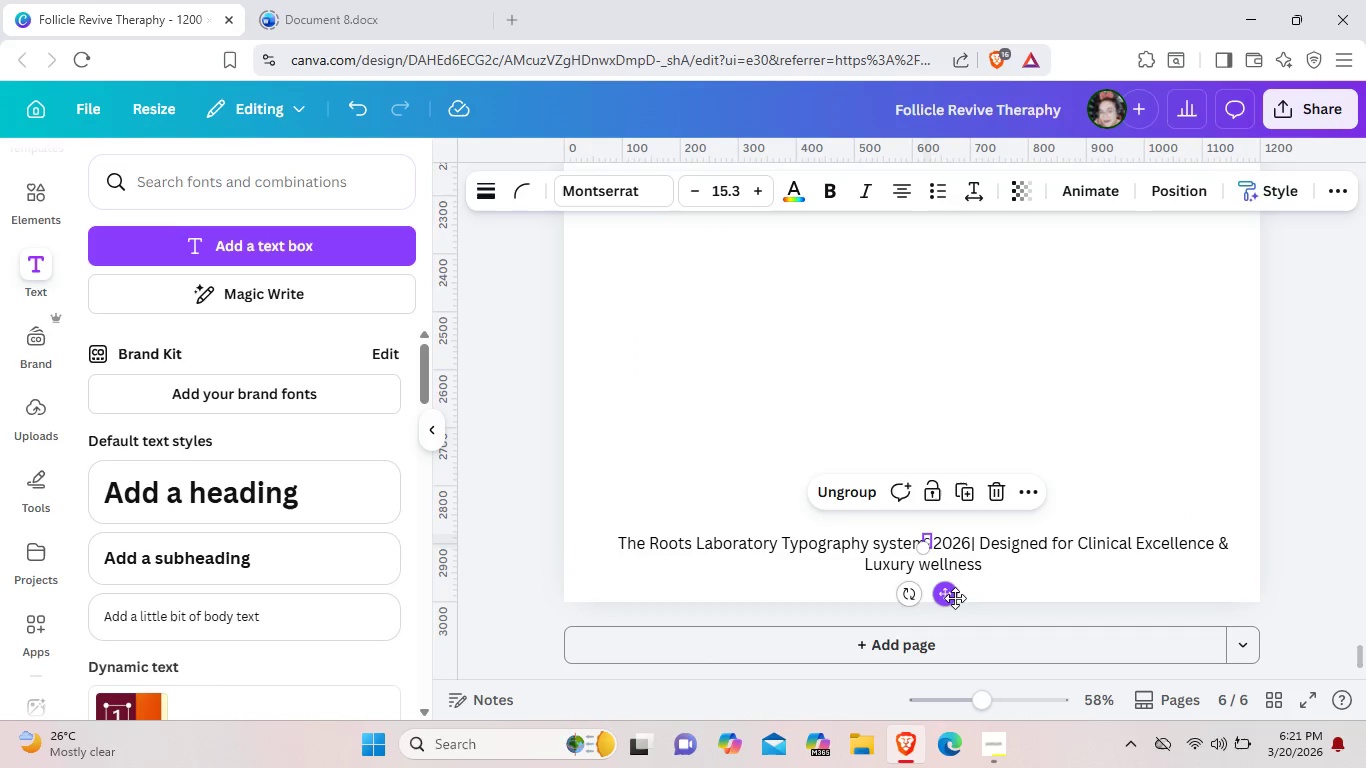 
key(ArrowRight)
 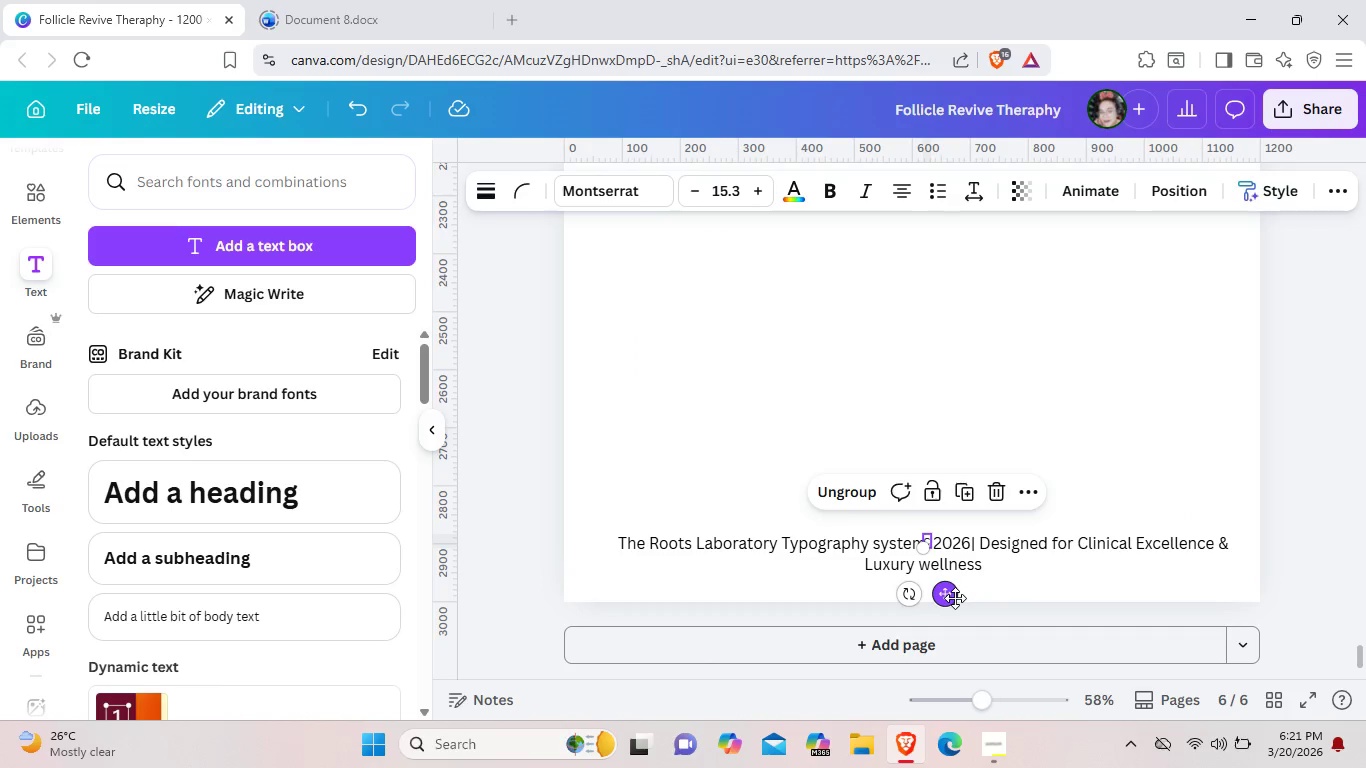 
key(ArrowRight)
 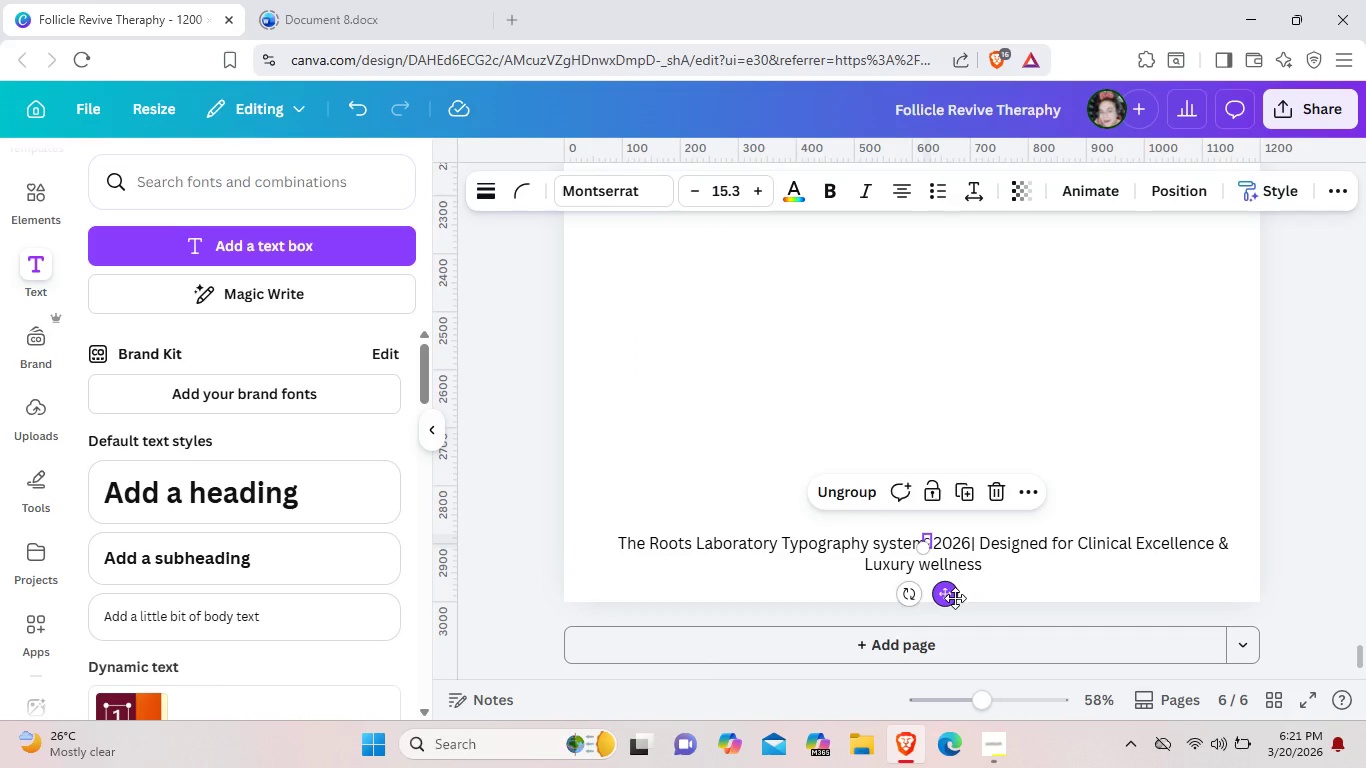 
key(ArrowRight)
 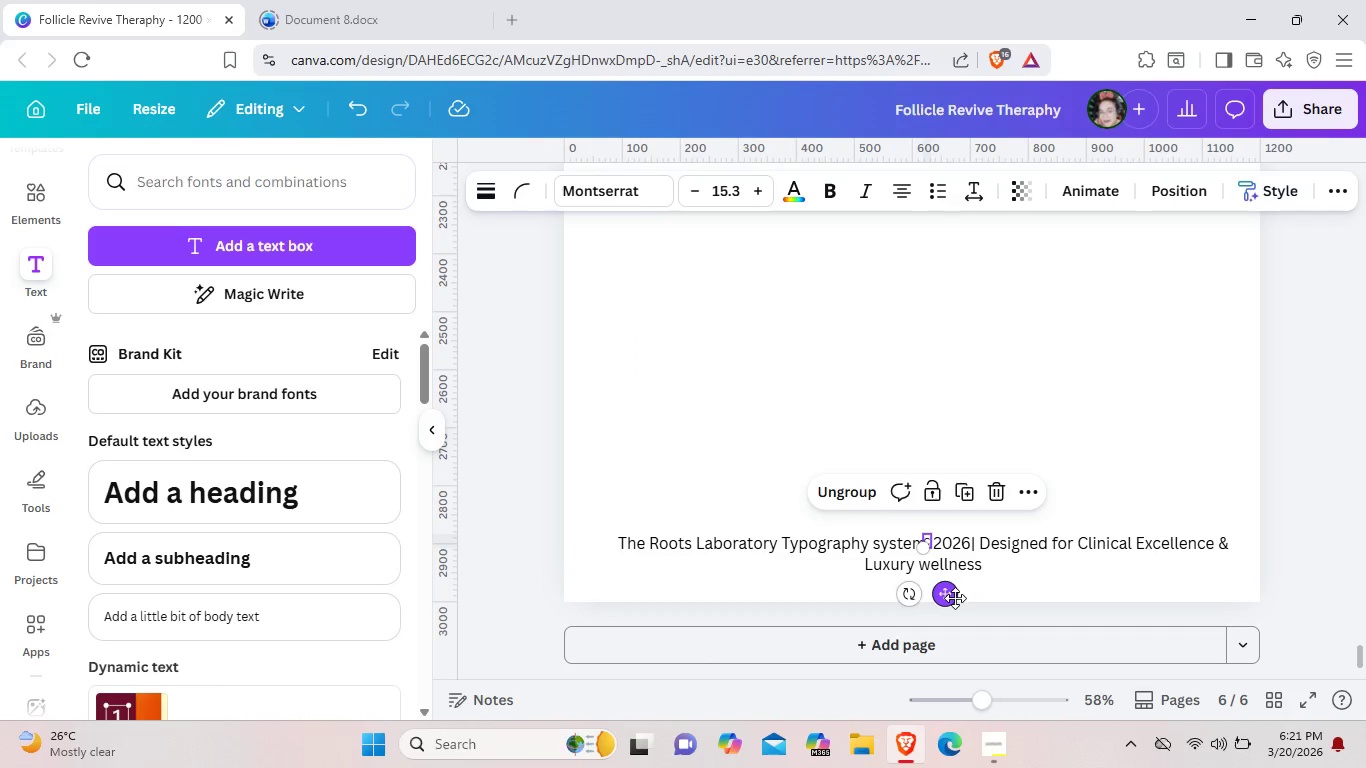 
key(ArrowRight)
 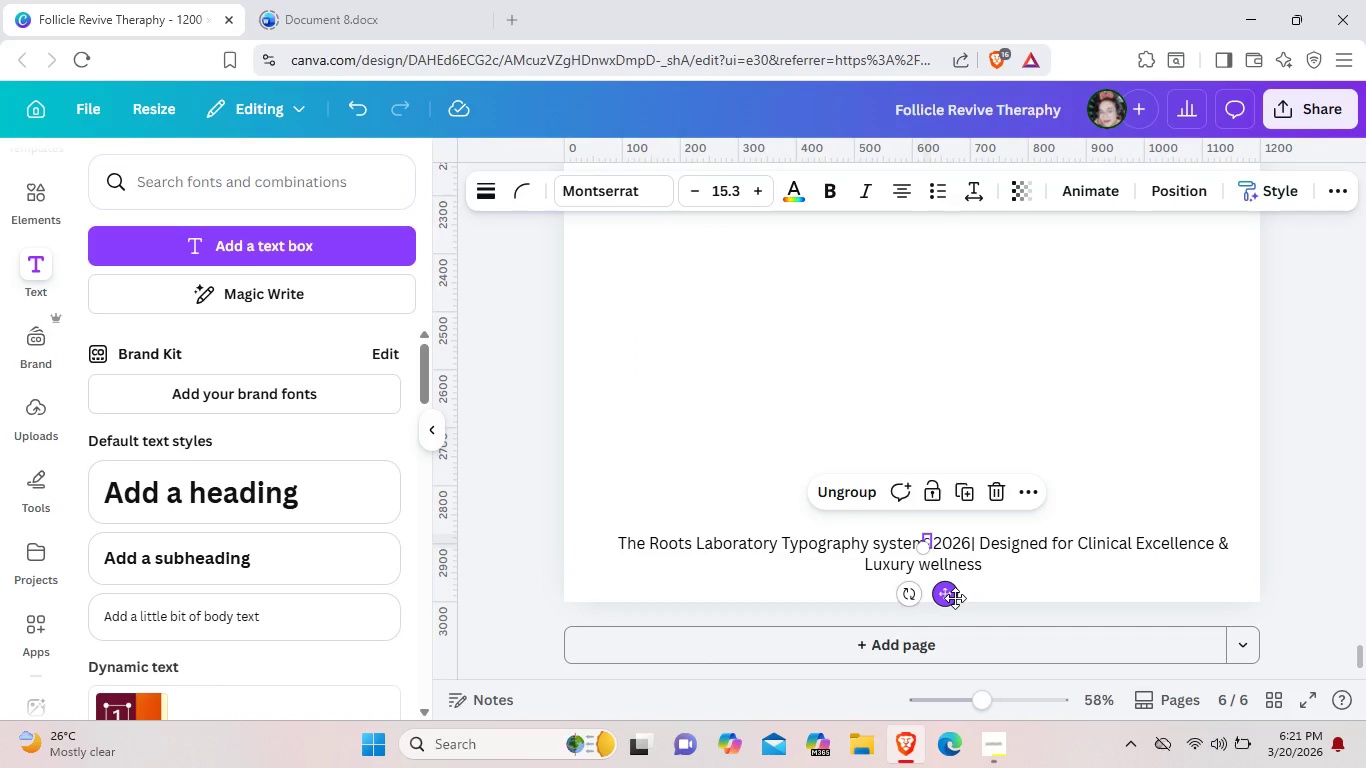 
key(ArrowRight)
 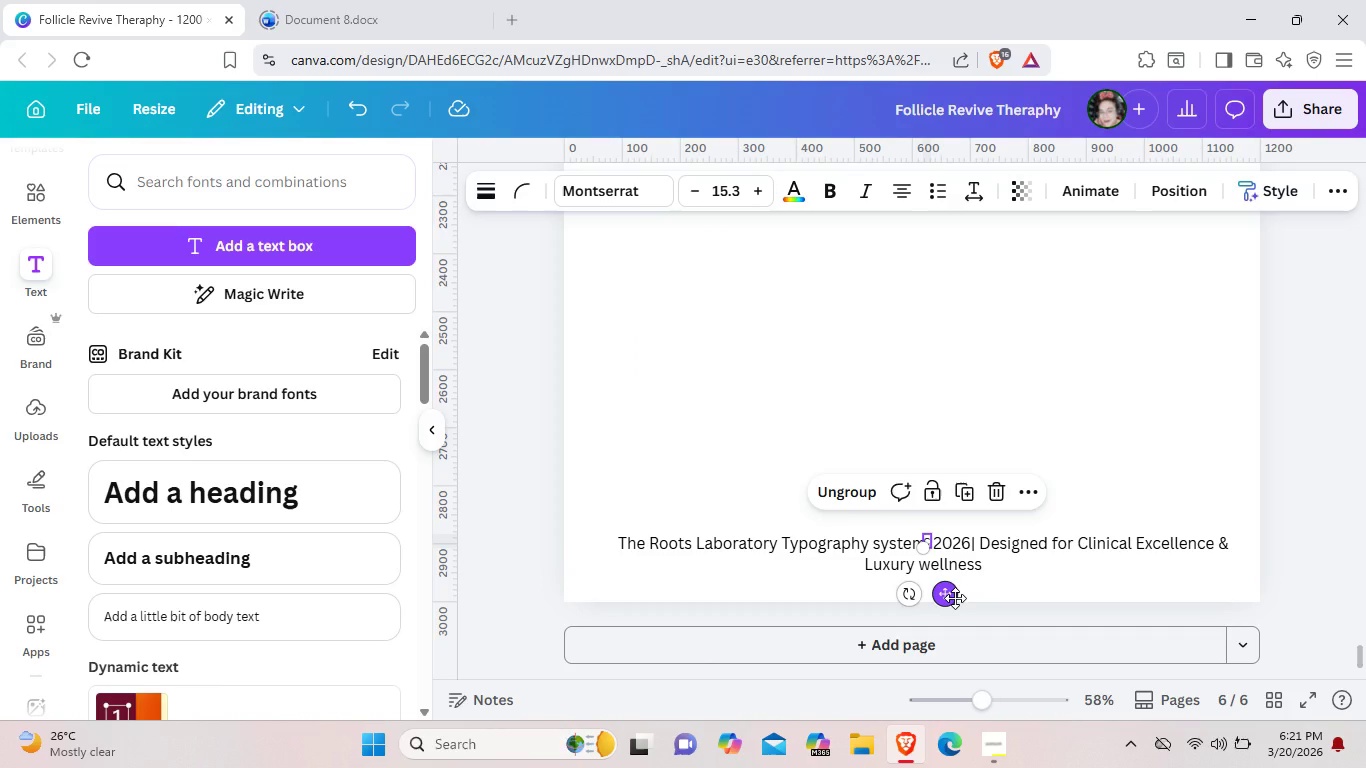 
key(ArrowDown)
 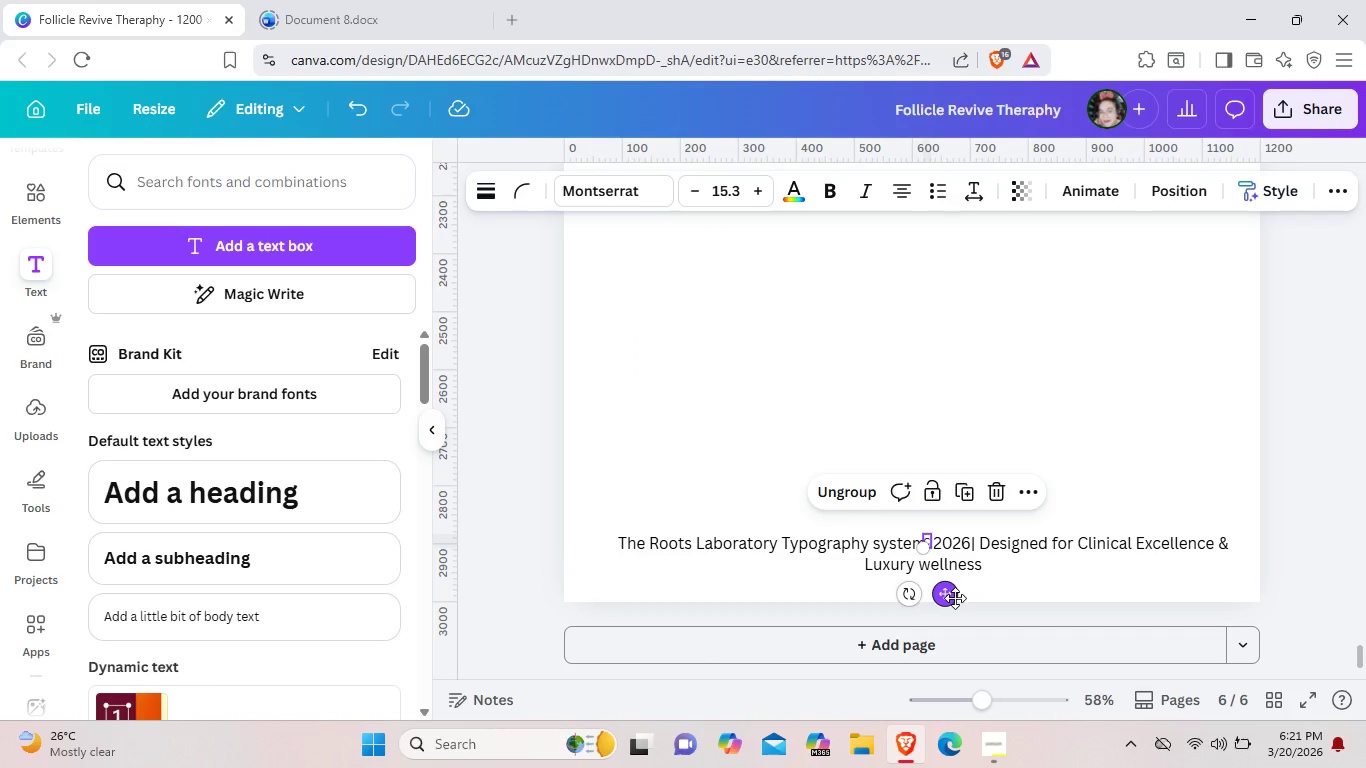 
key(ArrowDown)
 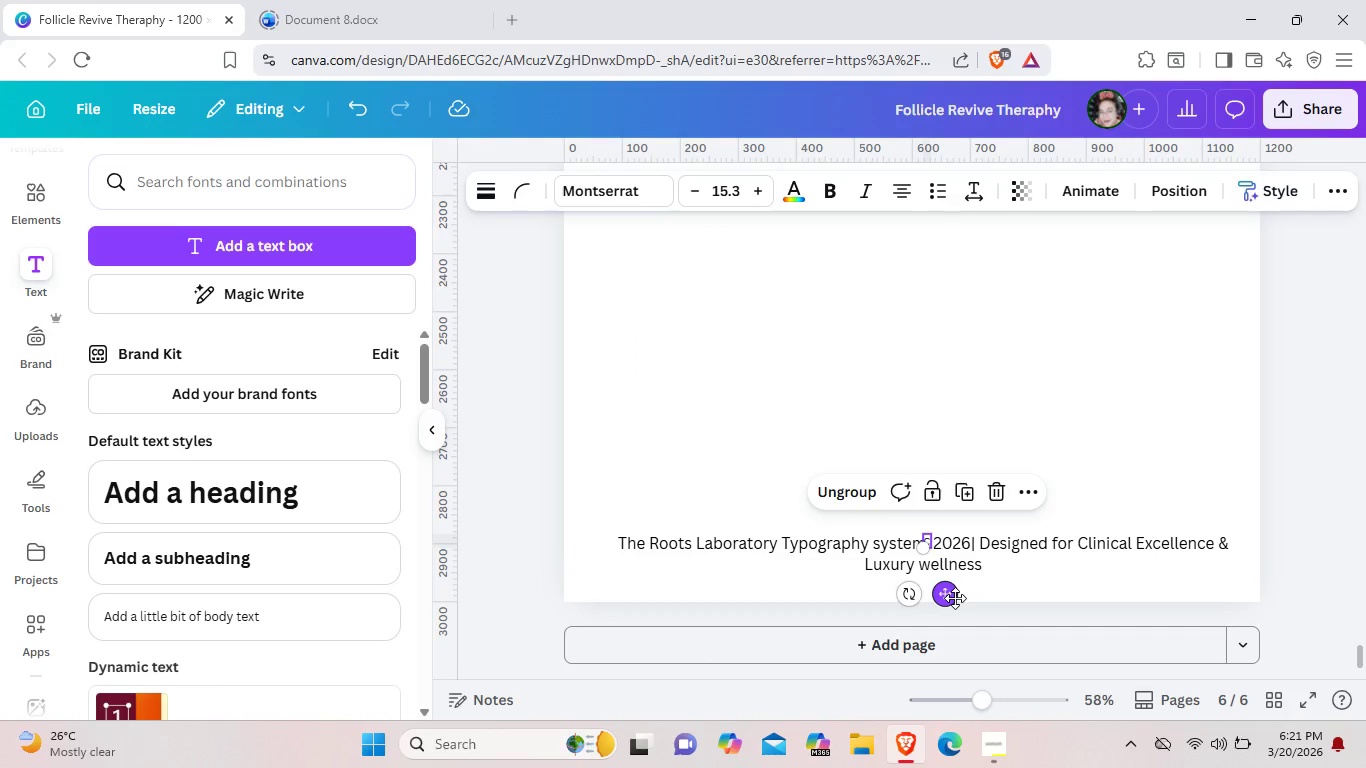 
key(ArrowDown)
 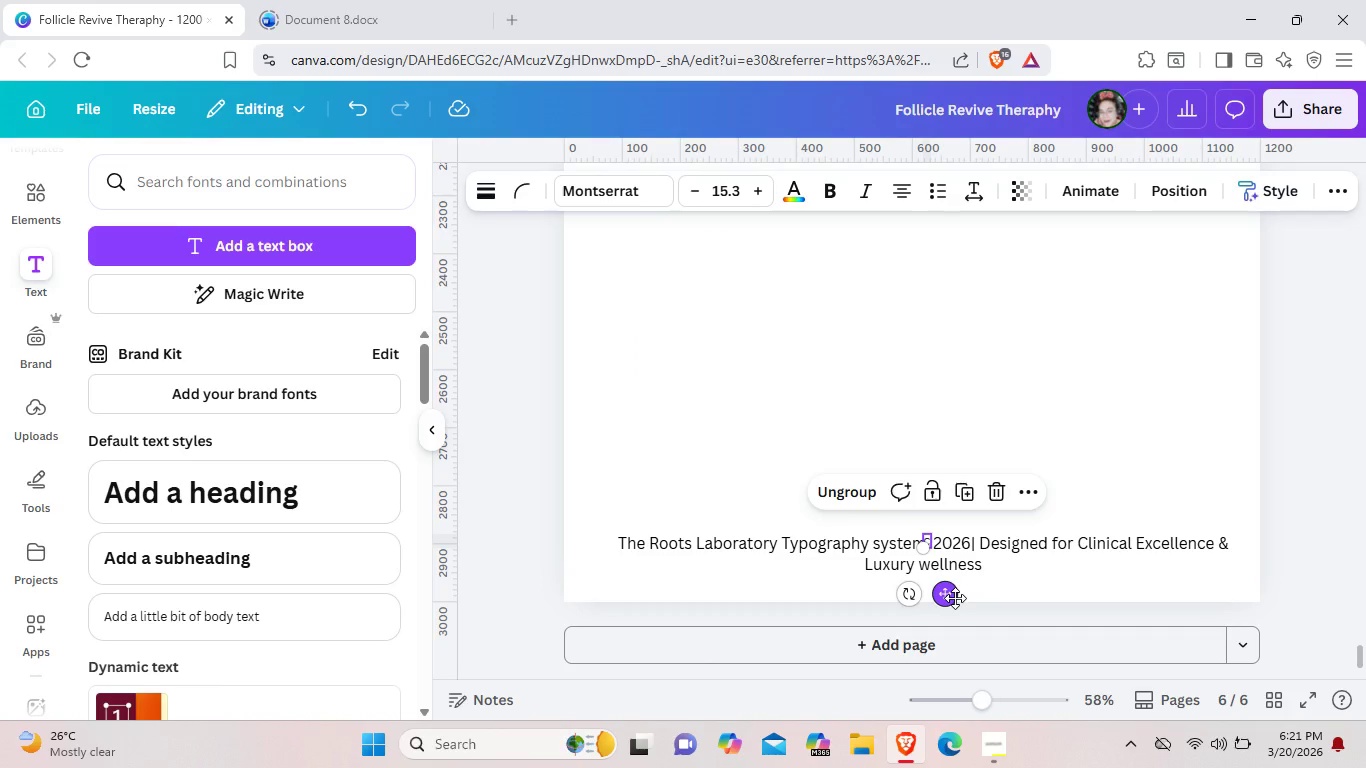 
key(ArrowDown)
 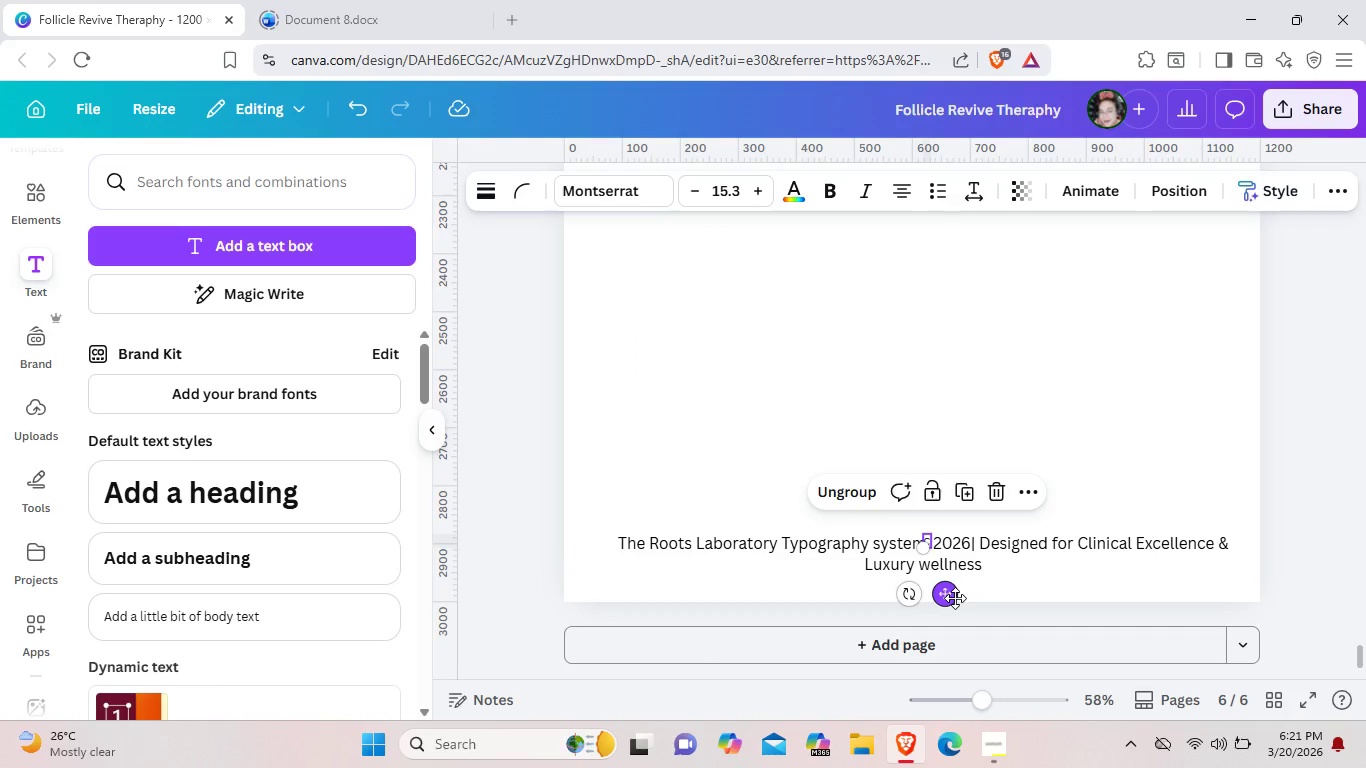 
key(ArrowRight)
 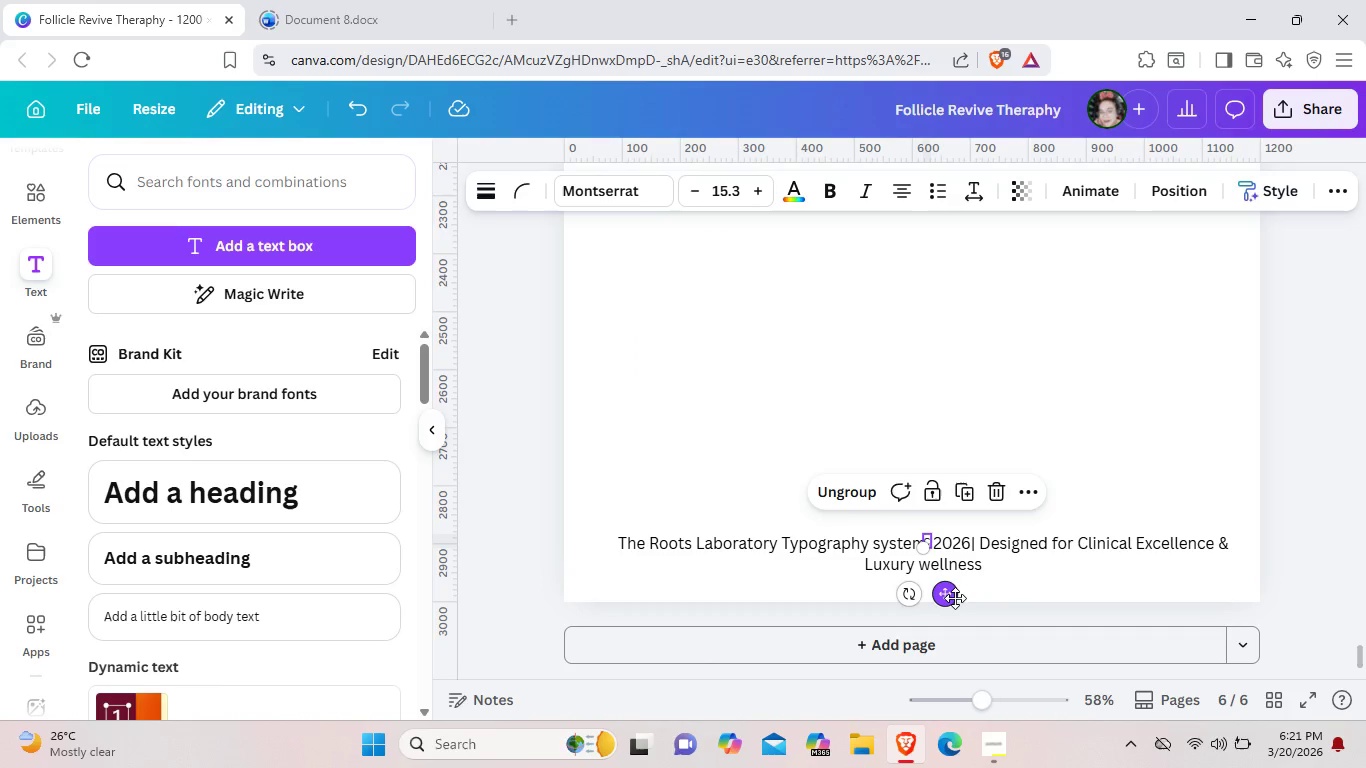 
key(ArrowRight)
 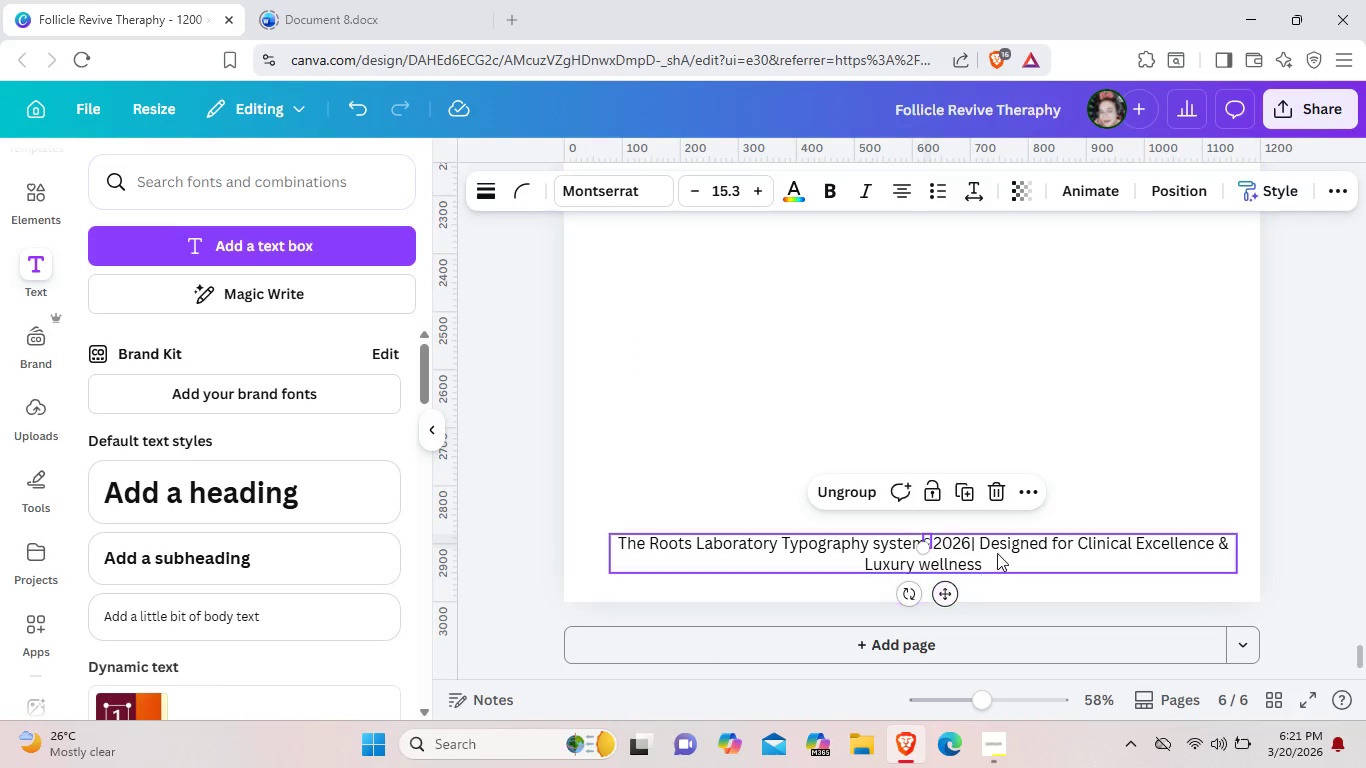 
left_click([997, 552])
 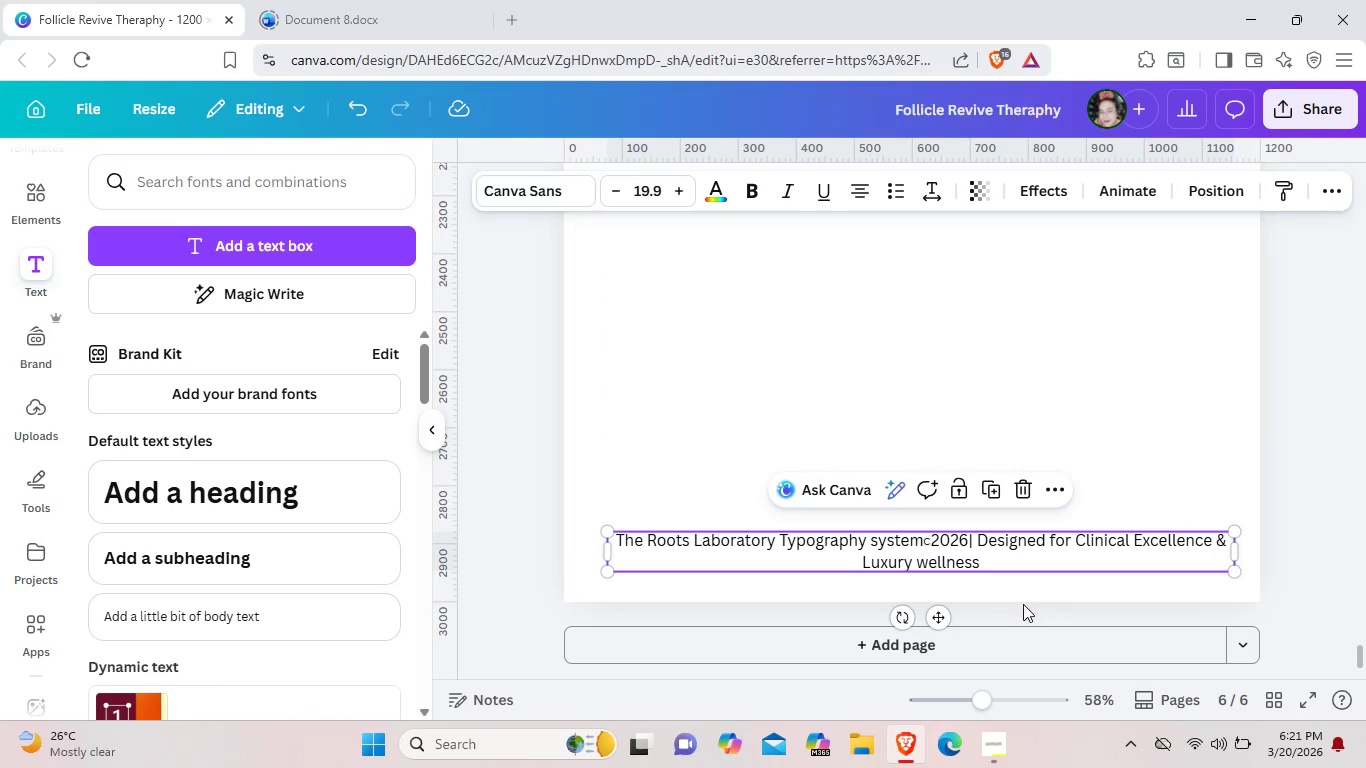 
wait(7.01)
 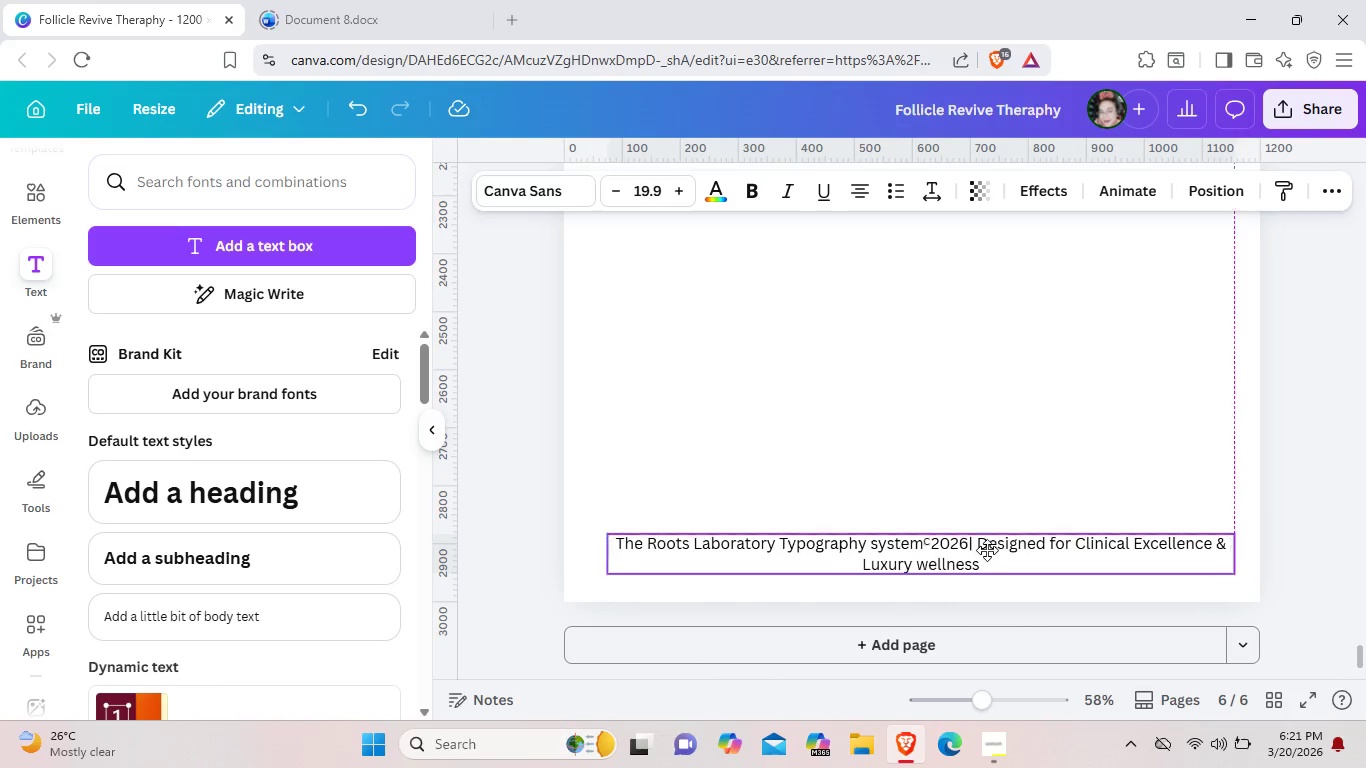 
left_click([1145, 456])
 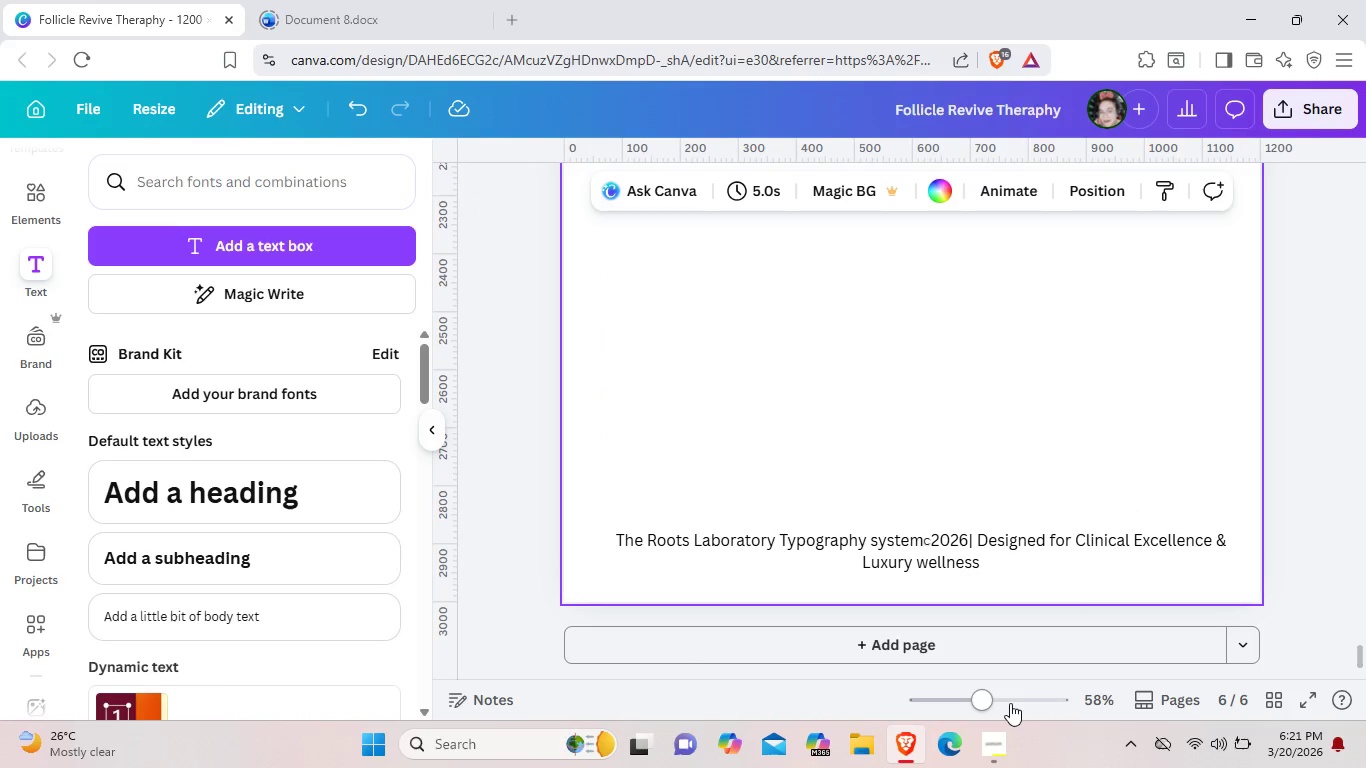 
left_click([1009, 699])
 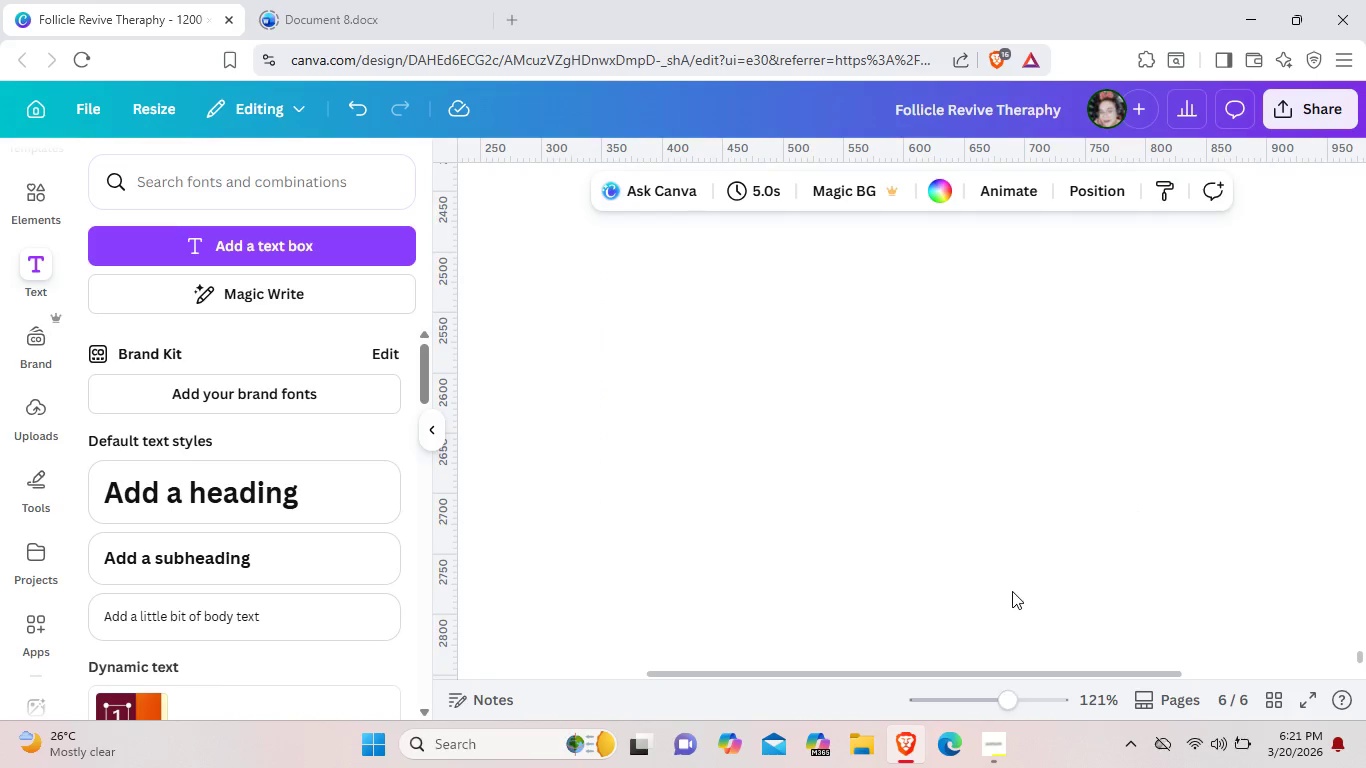 
scroll: coordinate [1012, 591], scroll_direction: down, amount: 6.0
 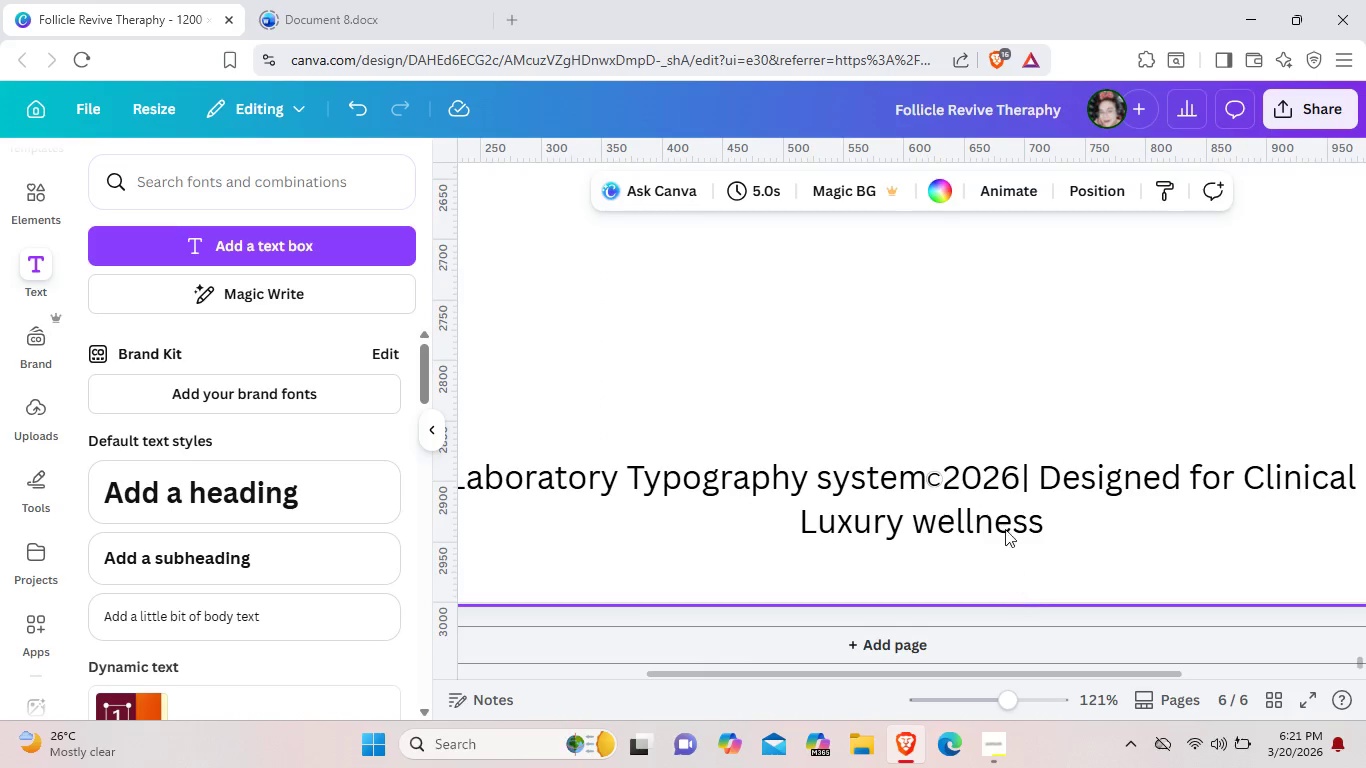 
left_click([934, 482])
 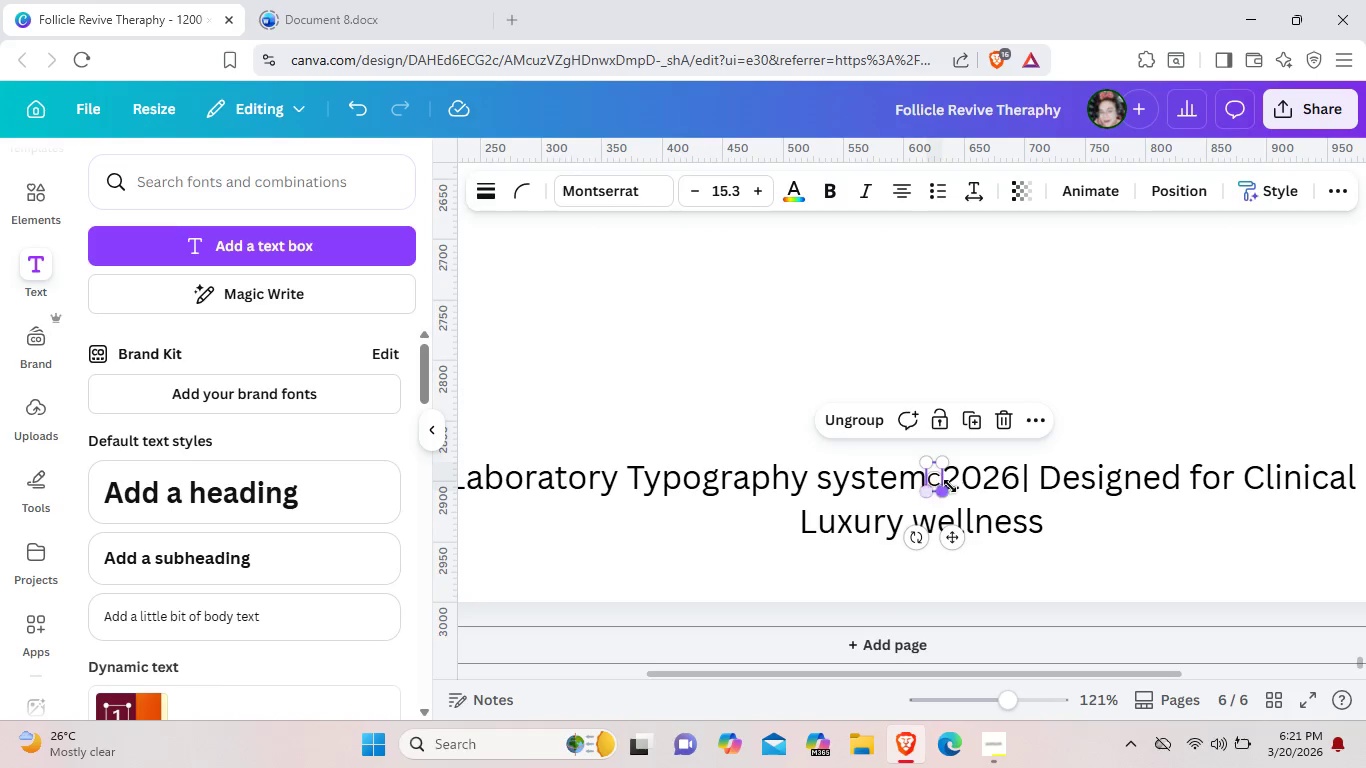 
left_click([955, 486])
 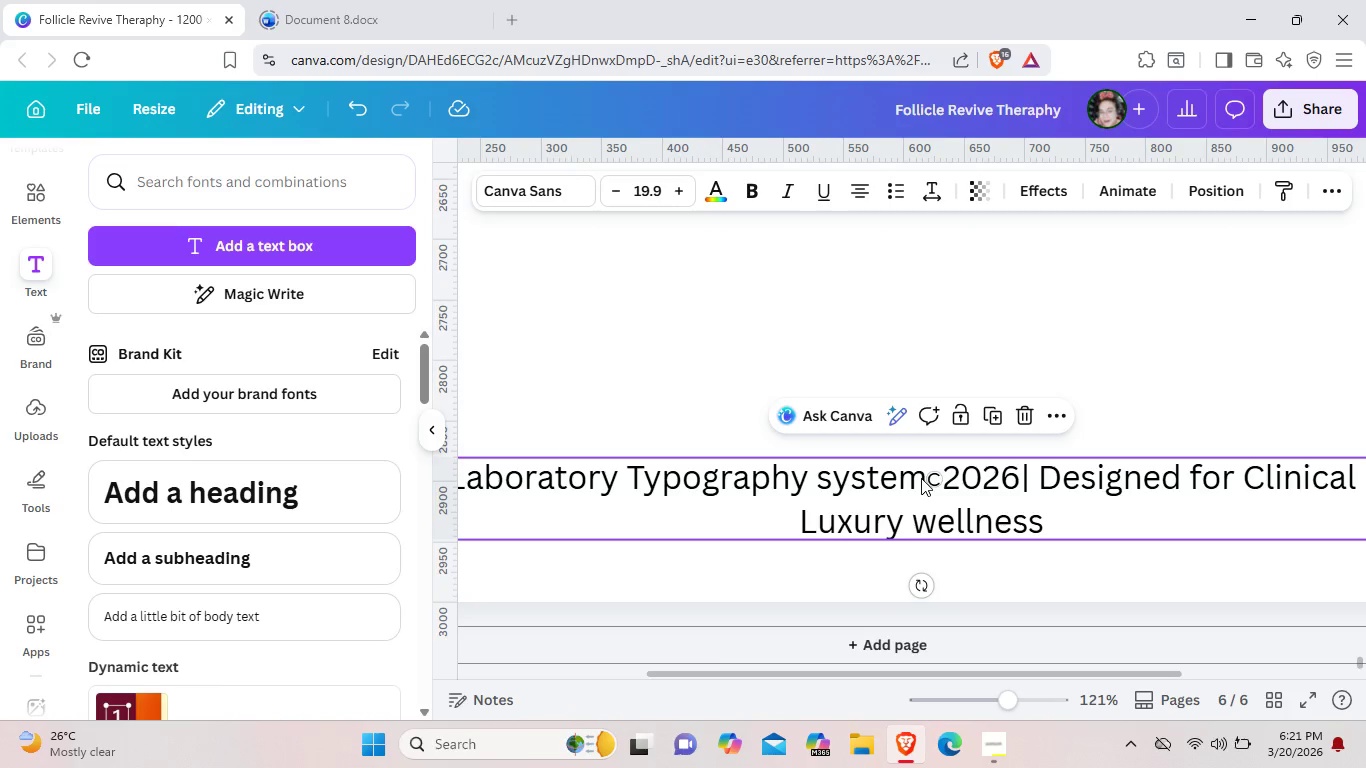 
left_click([921, 478])
 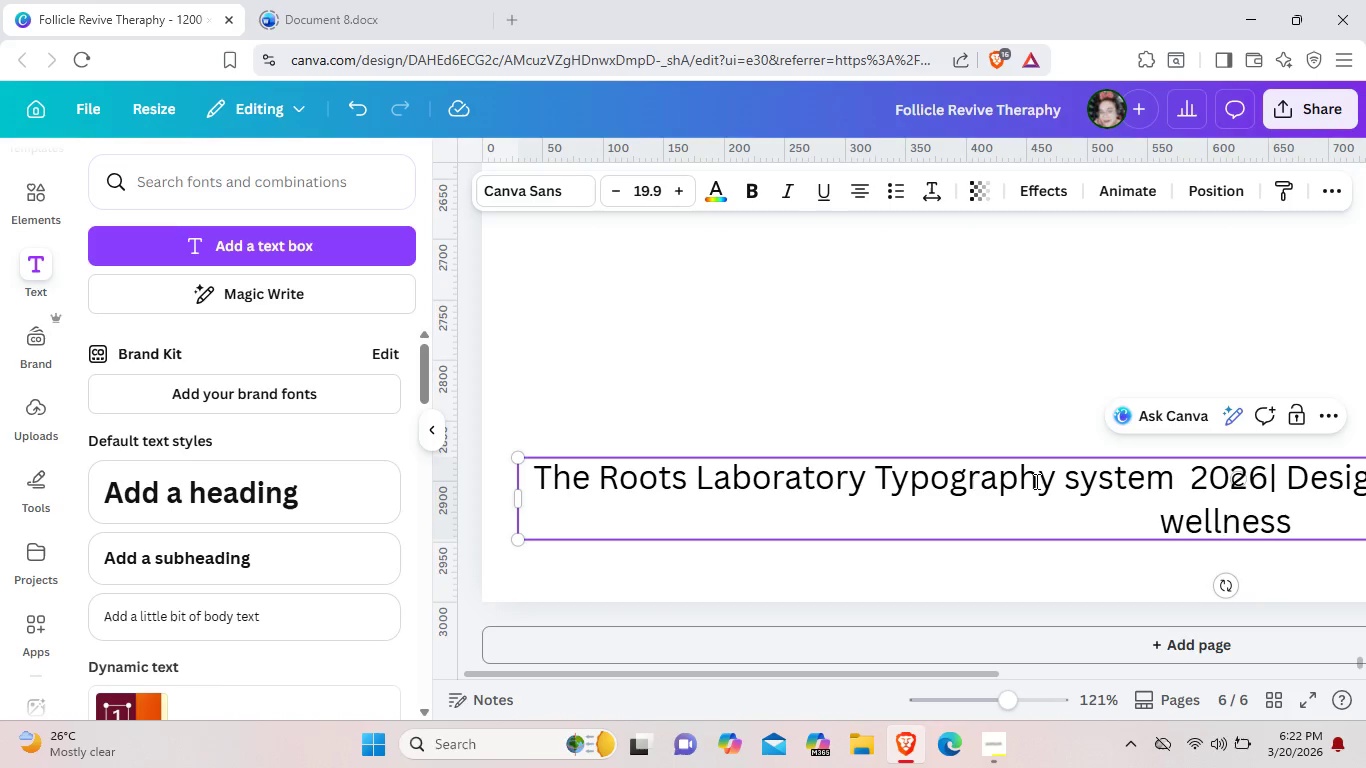 
key(Space)
 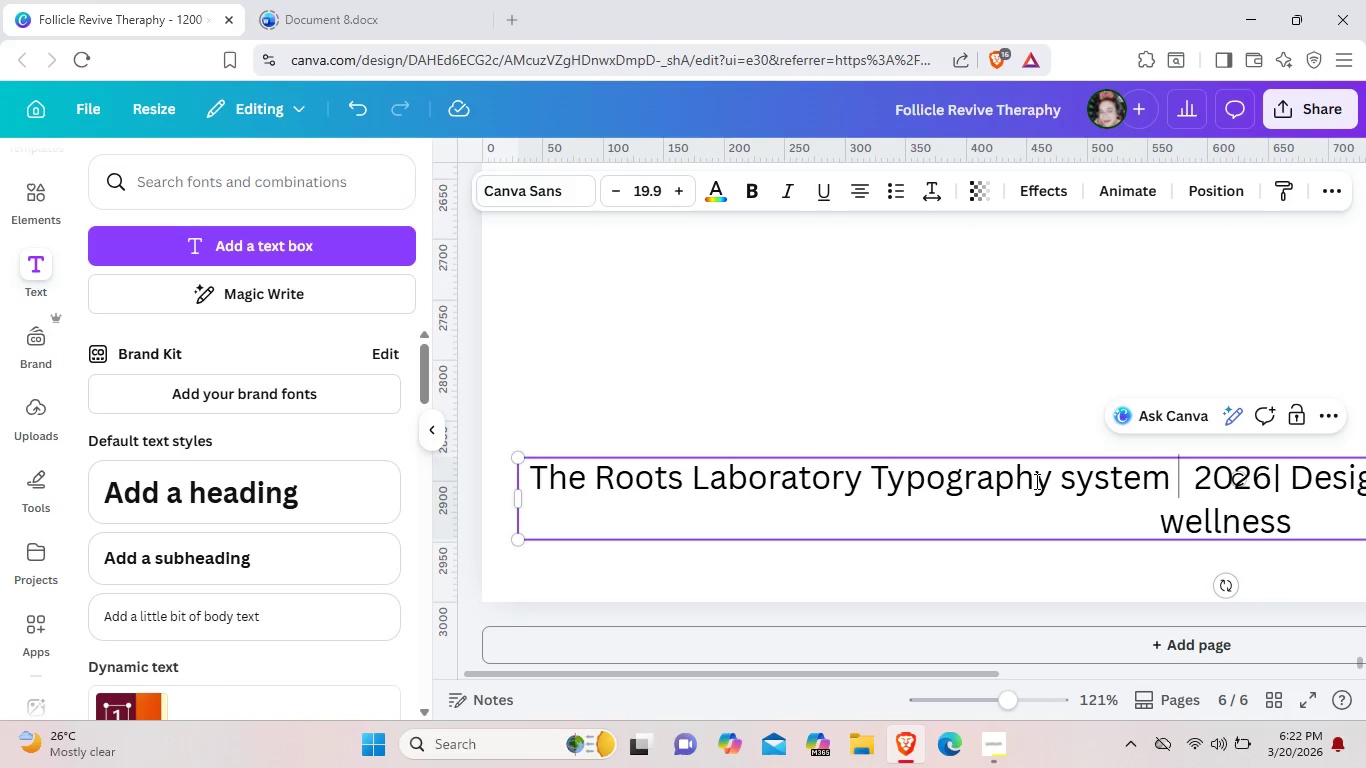 
key(Space)
 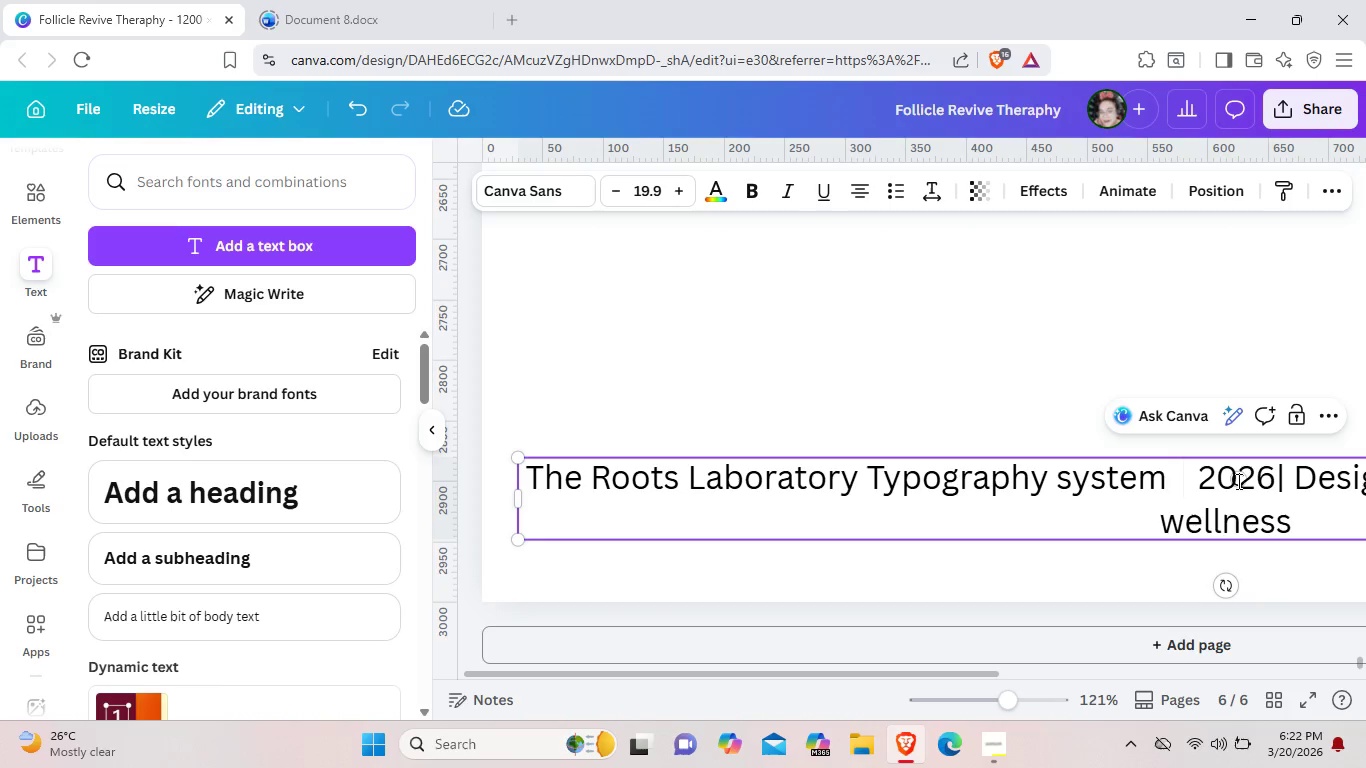 
left_click([1238, 484])
 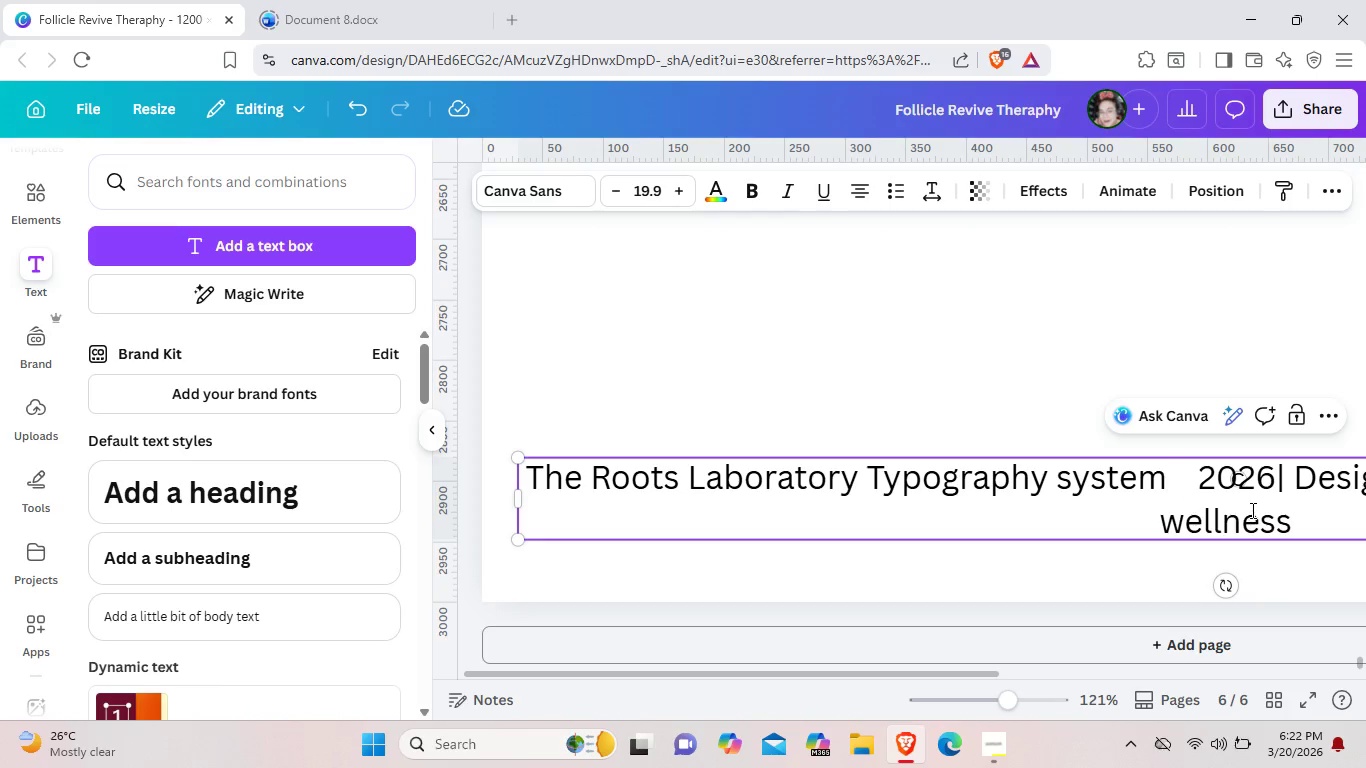 
left_click([1251, 510])
 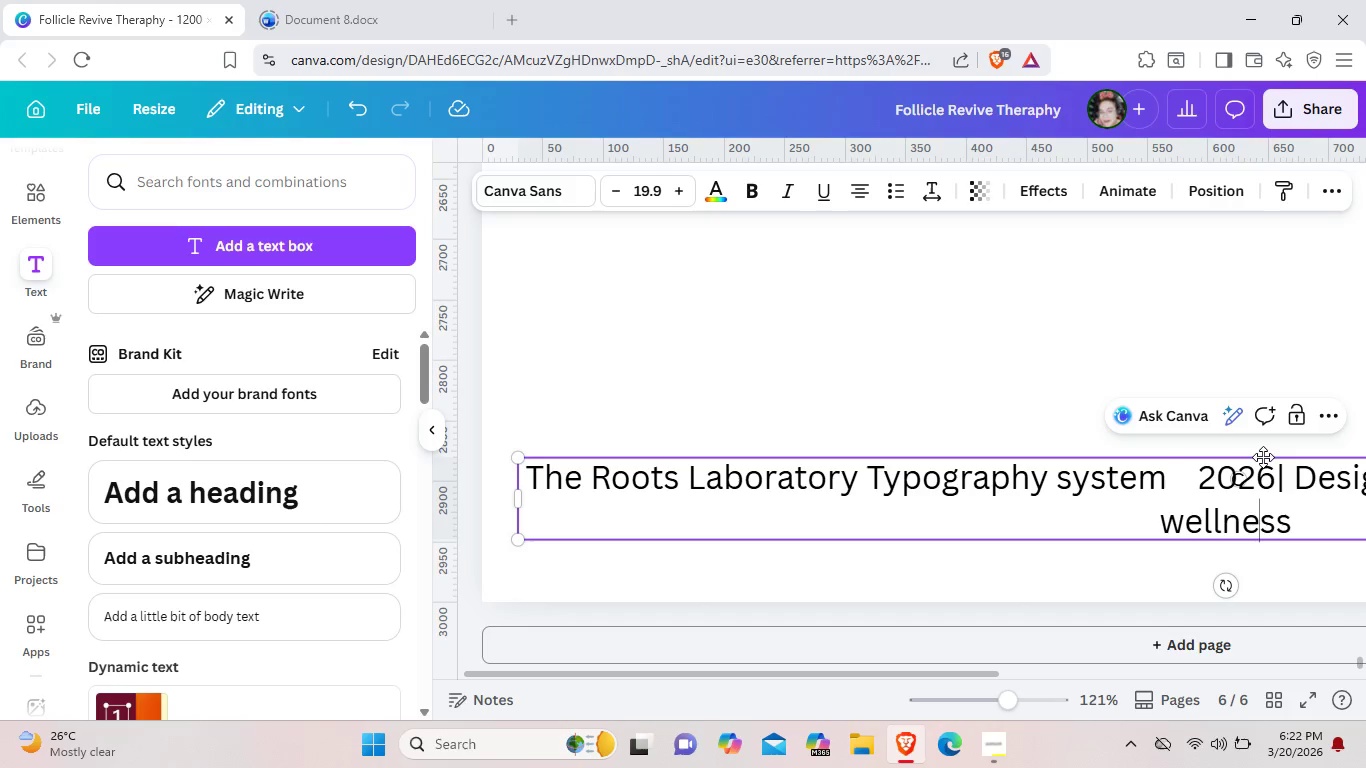 
left_click_drag(start_coordinate=[1263, 457], to_coordinate=[1270, 487])
 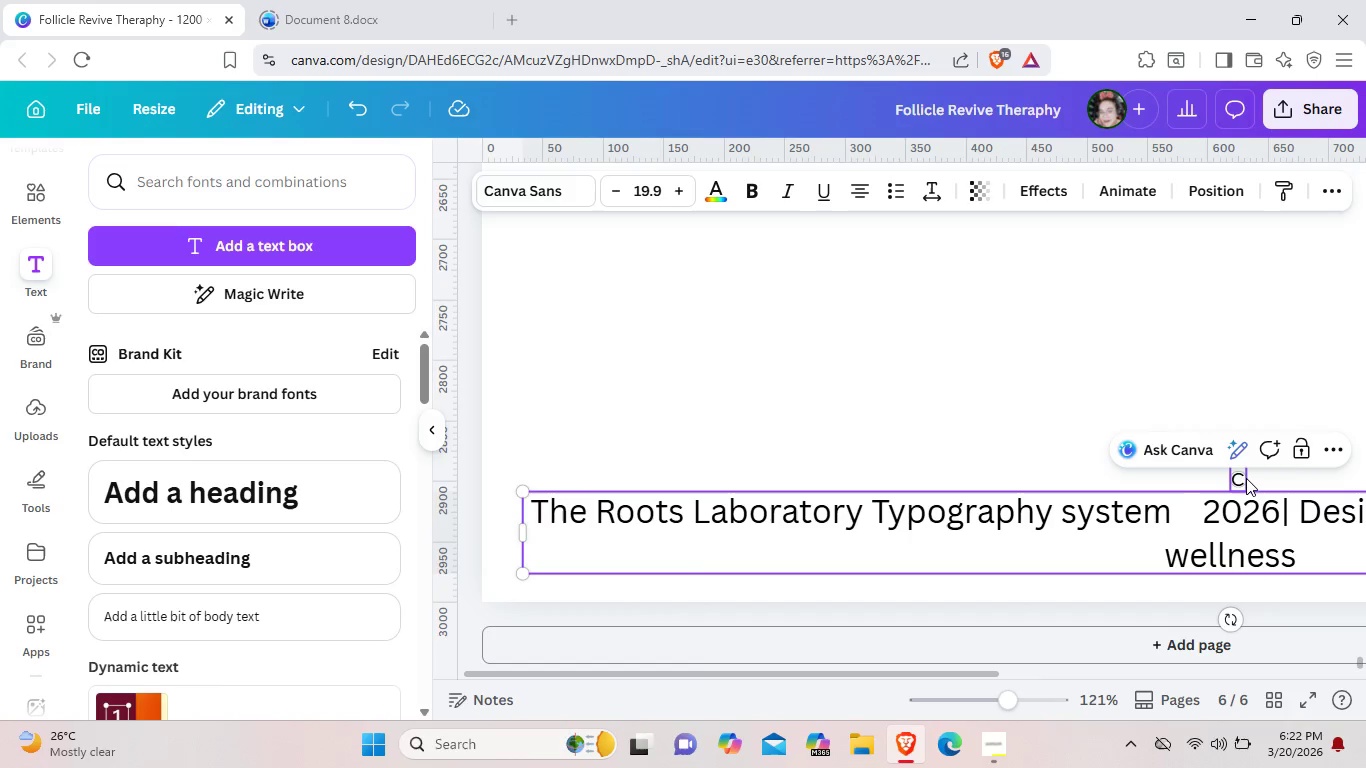 
left_click_drag(start_coordinate=[1246, 478], to_coordinate=[1191, 513])
 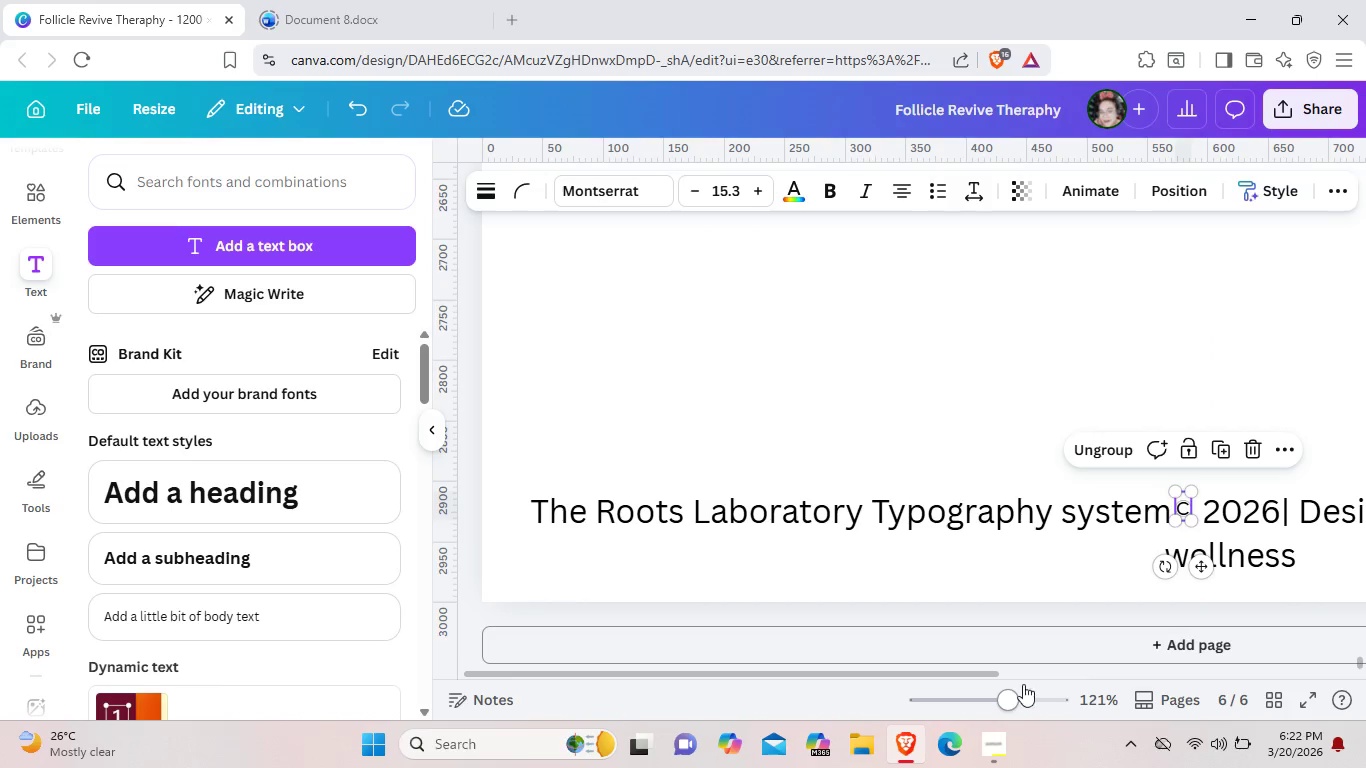 
left_click_drag(start_coordinate=[992, 670], to_coordinate=[1055, 671])
 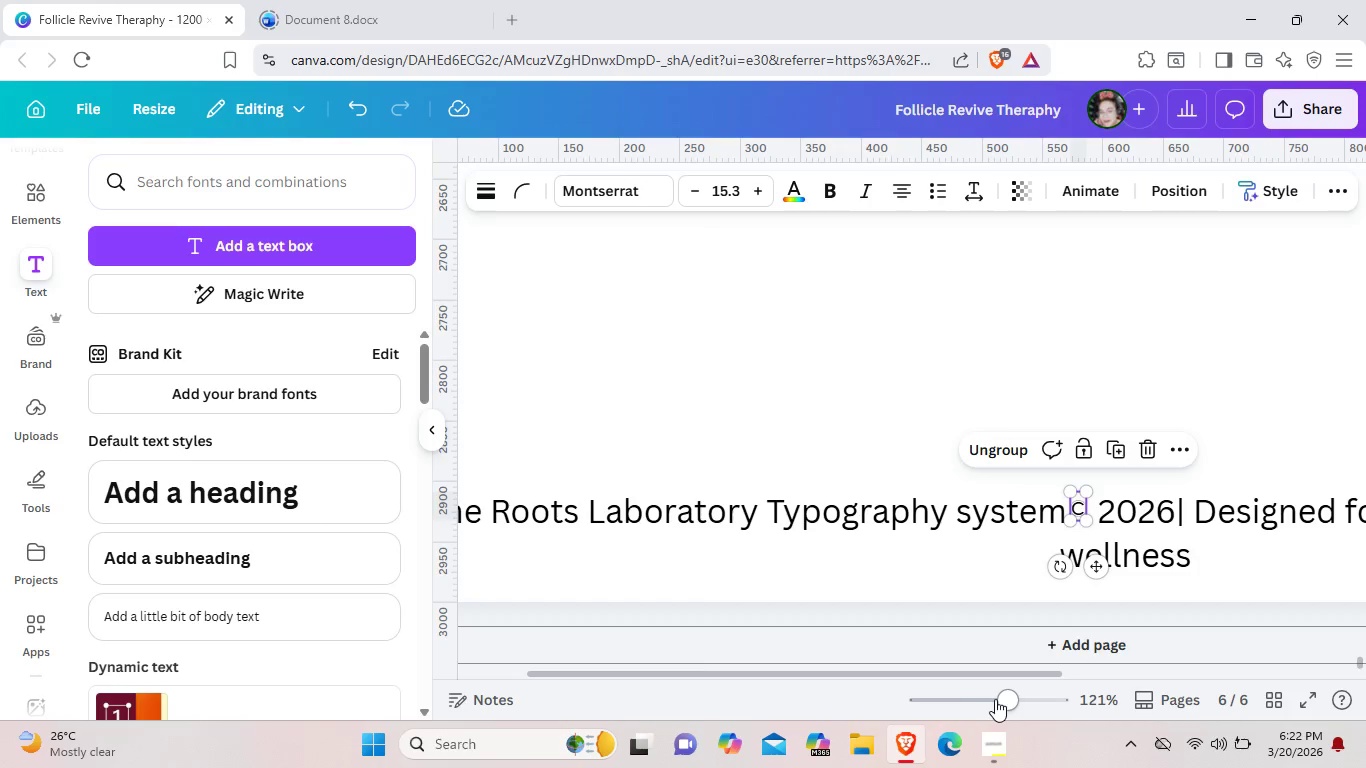 
left_click([954, 695])
 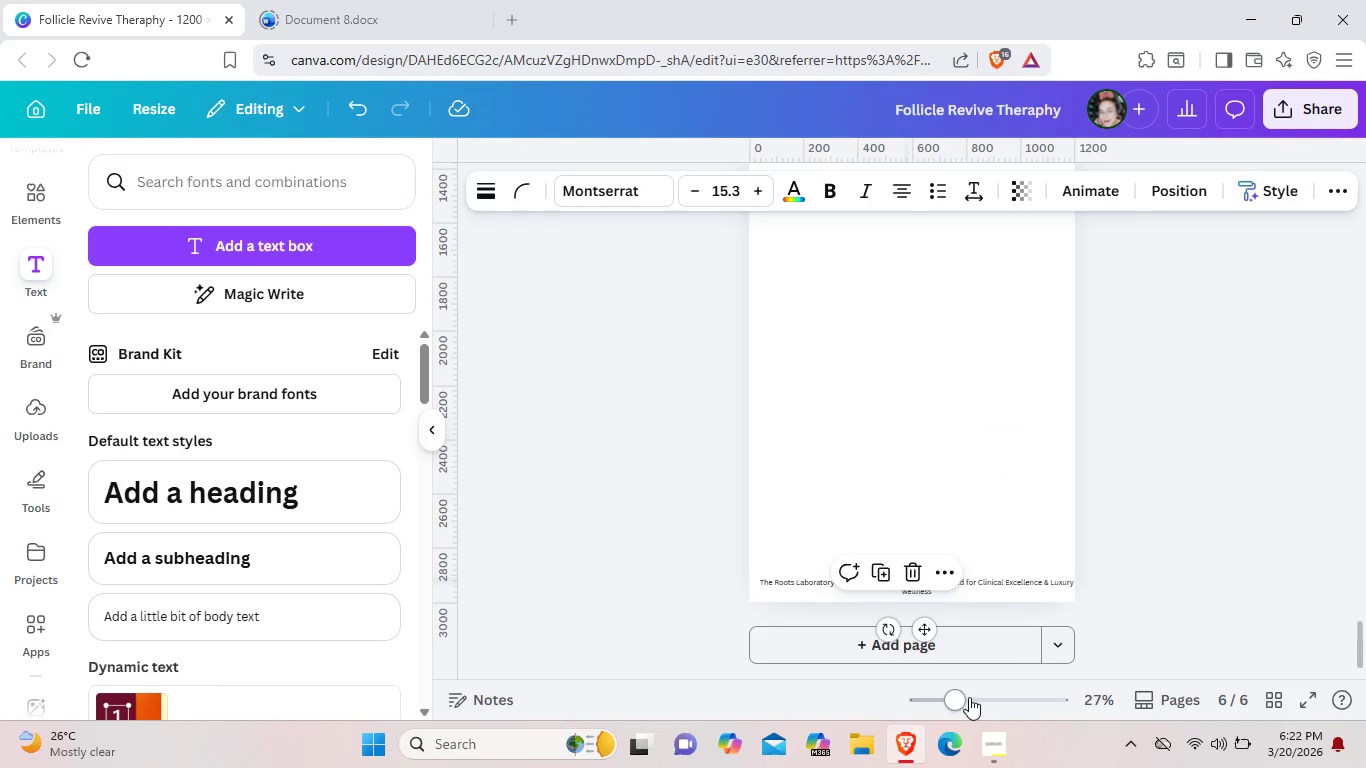 
left_click([980, 698])
 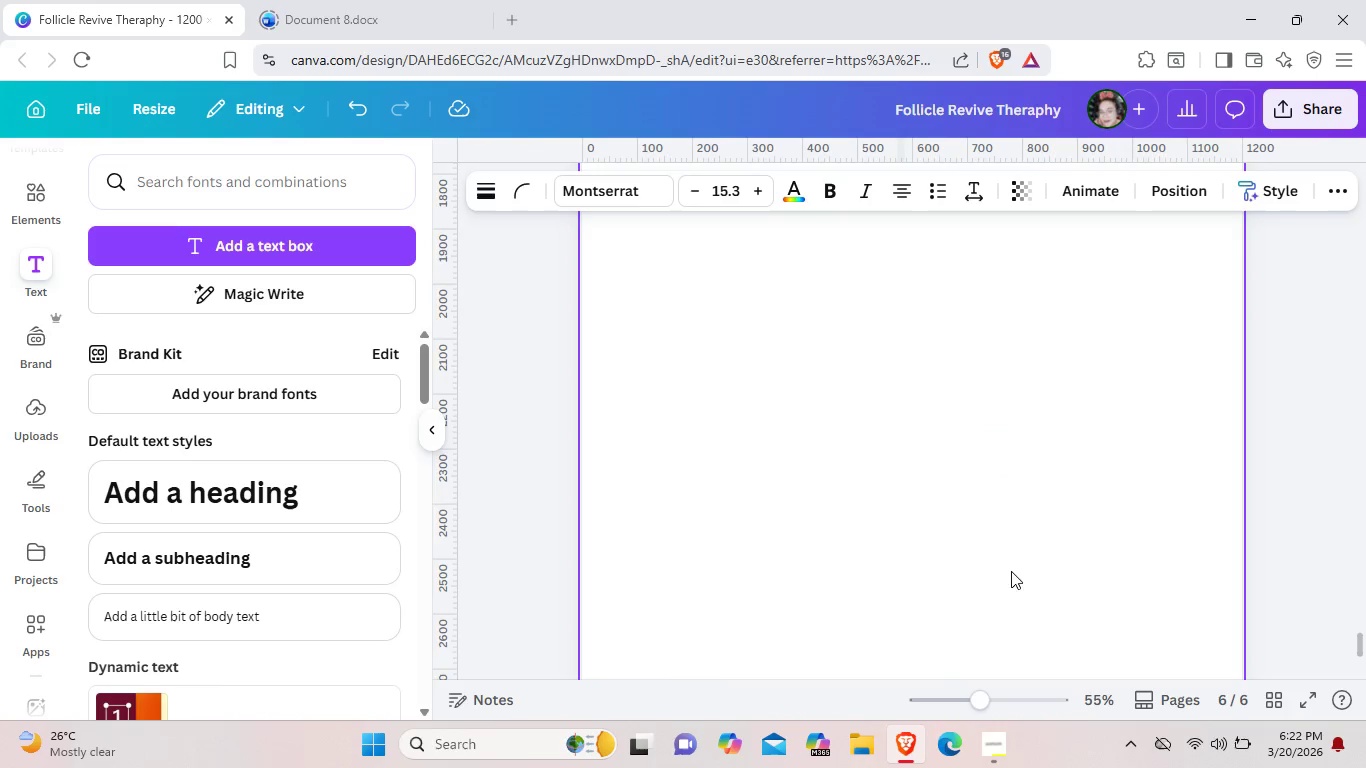 
scroll: coordinate [1014, 566], scroll_direction: down, amount: 6.0
 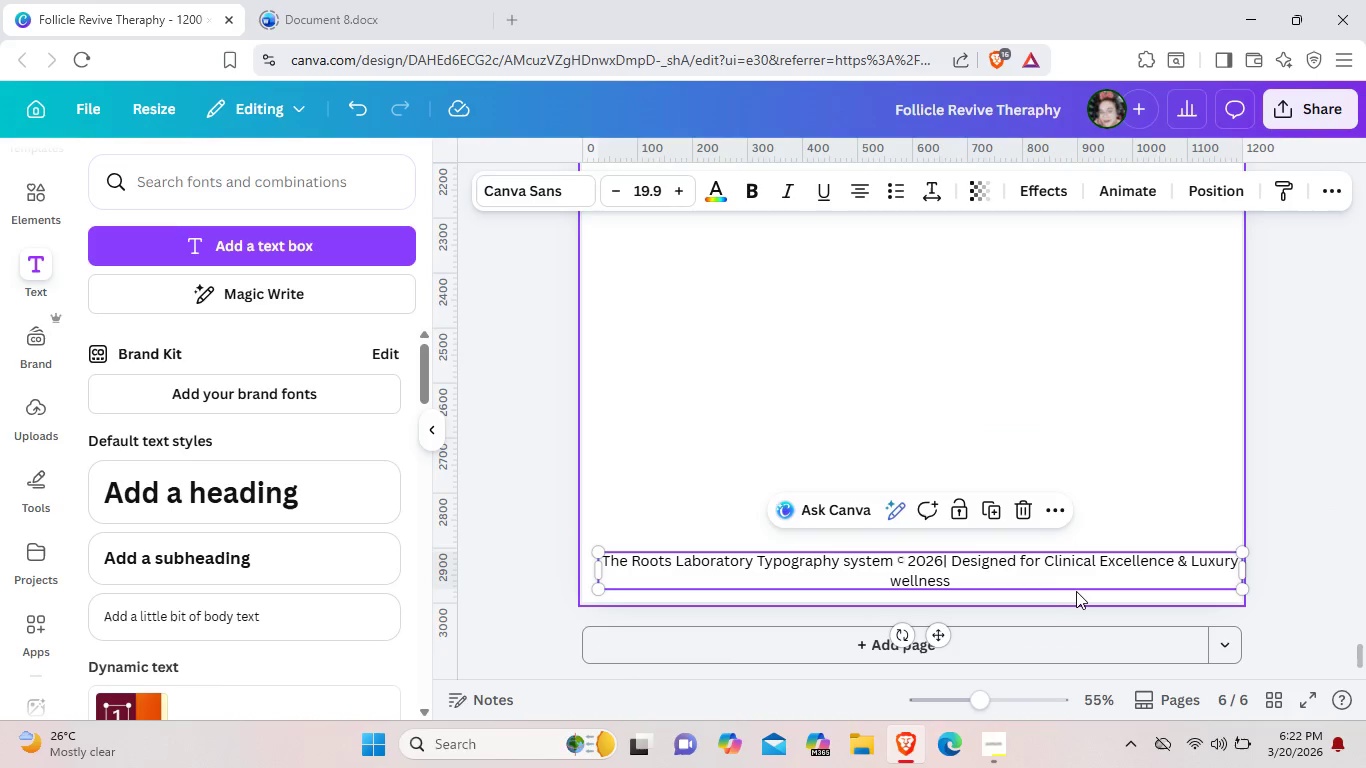 
wait(6.07)
 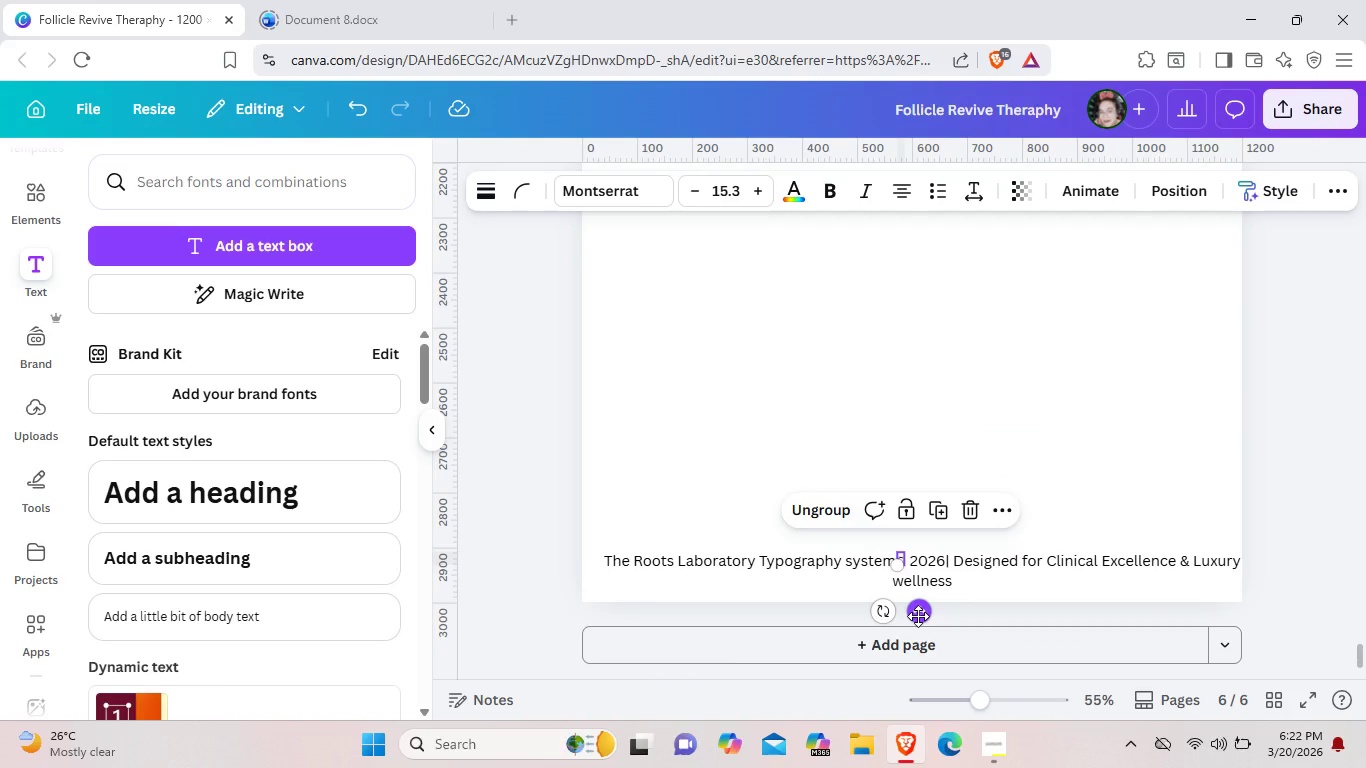 
left_click_drag(start_coordinate=[1243, 568], to_coordinate=[1166, 579])
 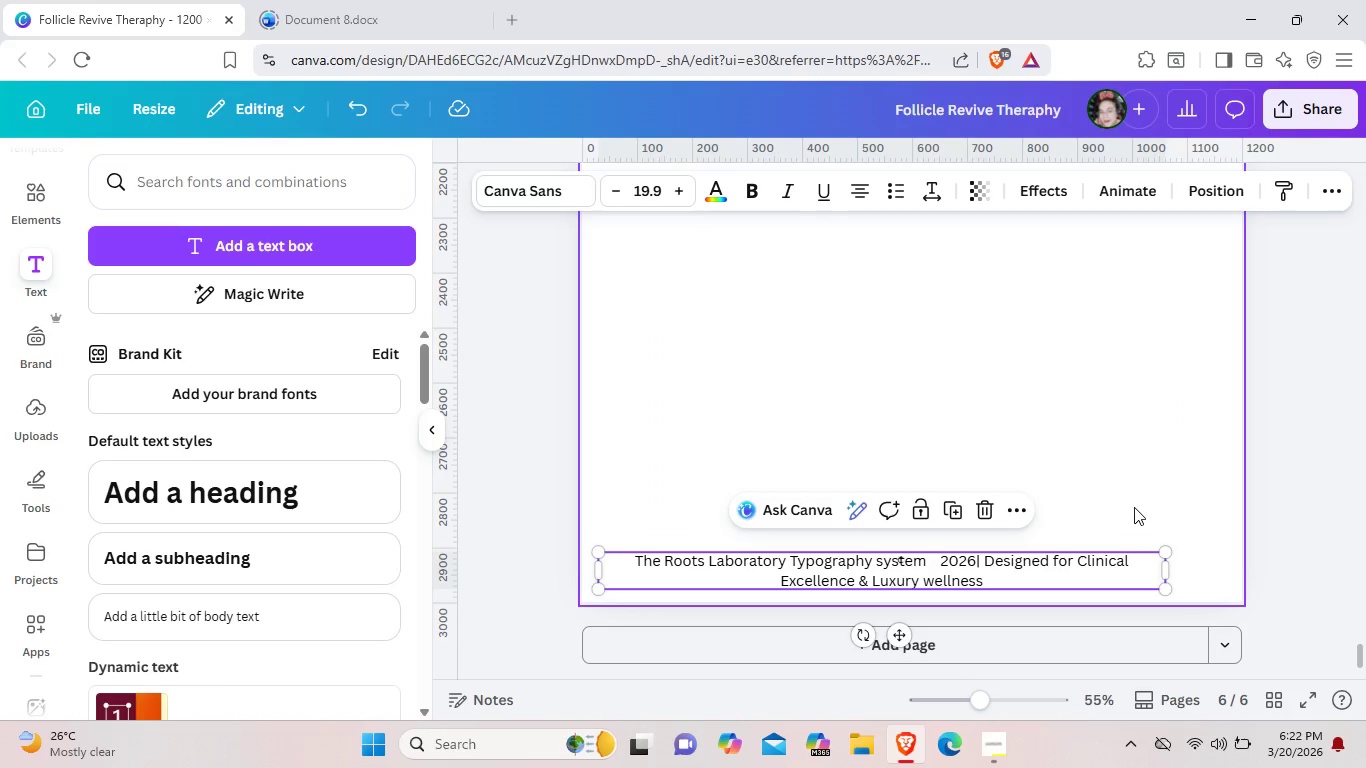 
left_click([1134, 503])
 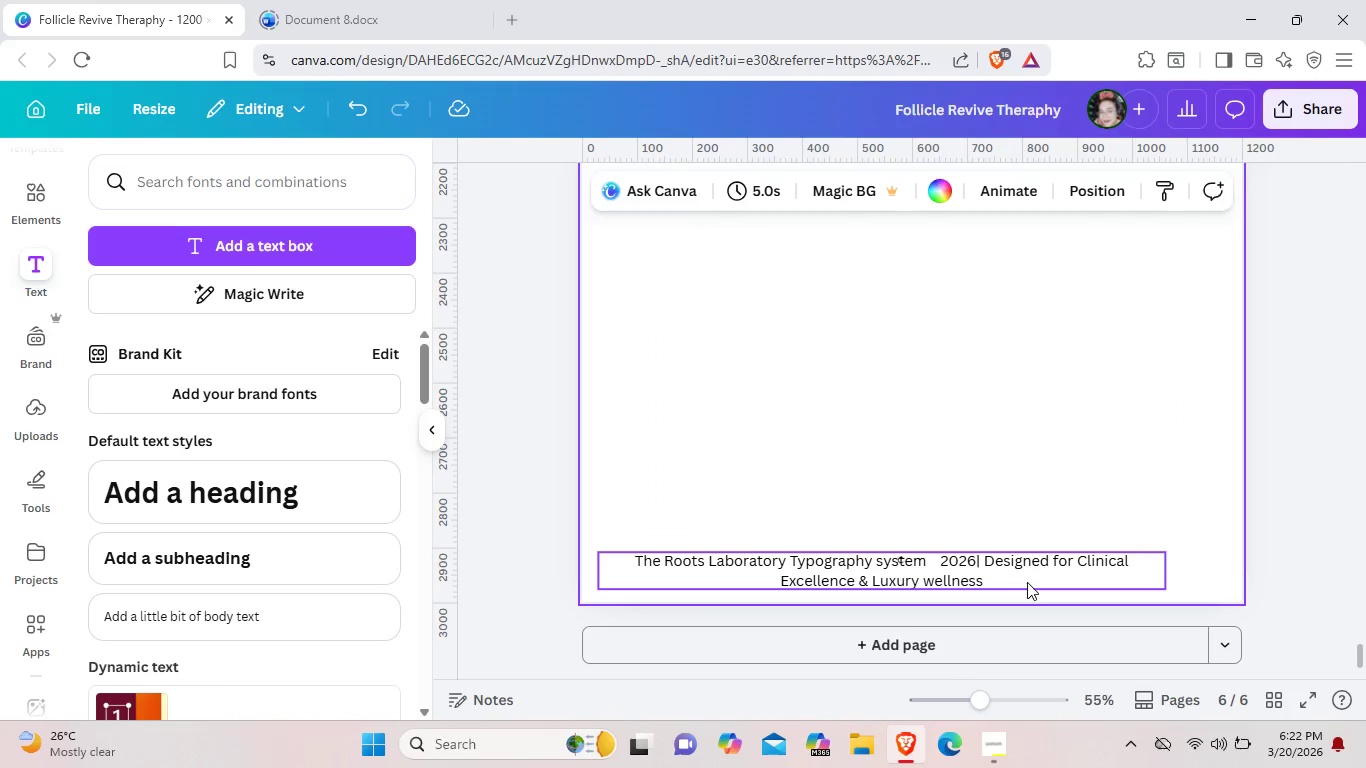 
left_click_drag(start_coordinate=[1026, 582], to_coordinate=[1037, 520])
 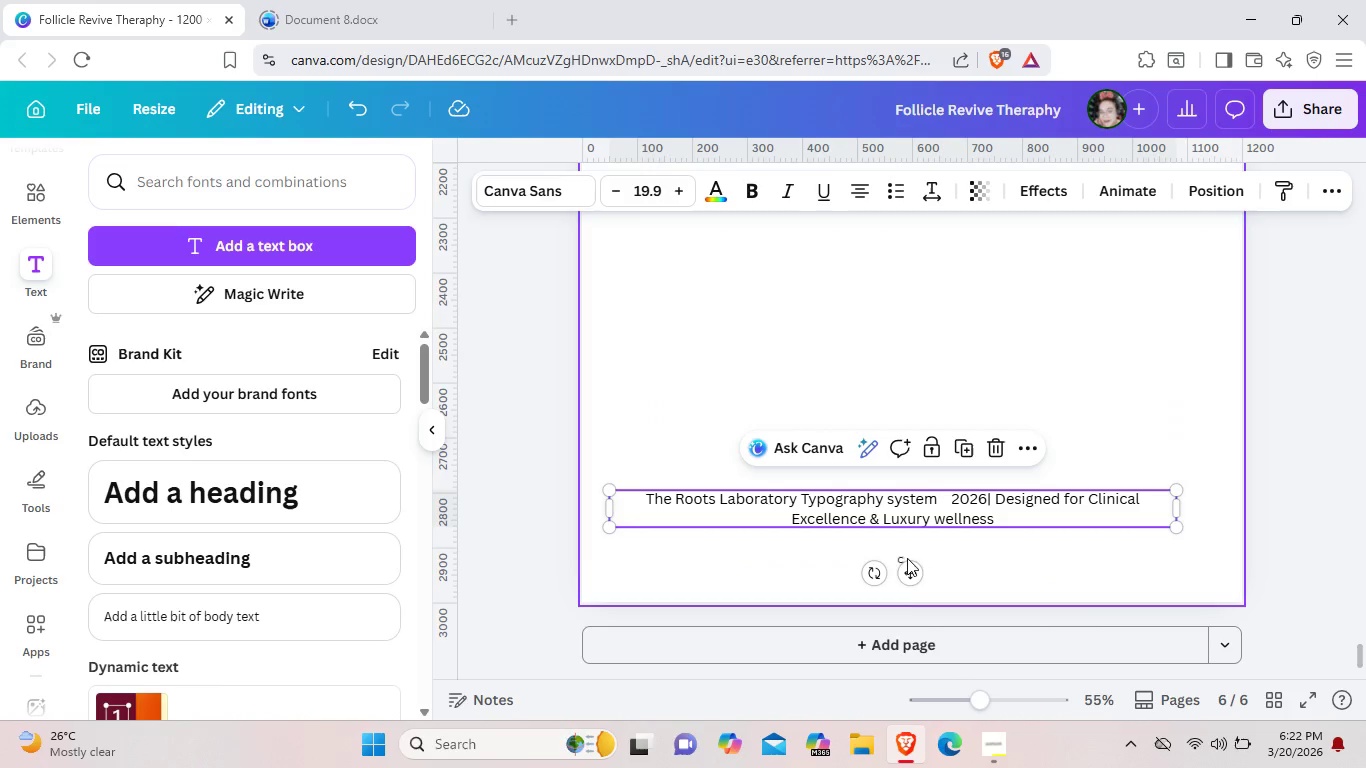 
left_click_drag(start_coordinate=[902, 558], to_coordinate=[968, 476])
 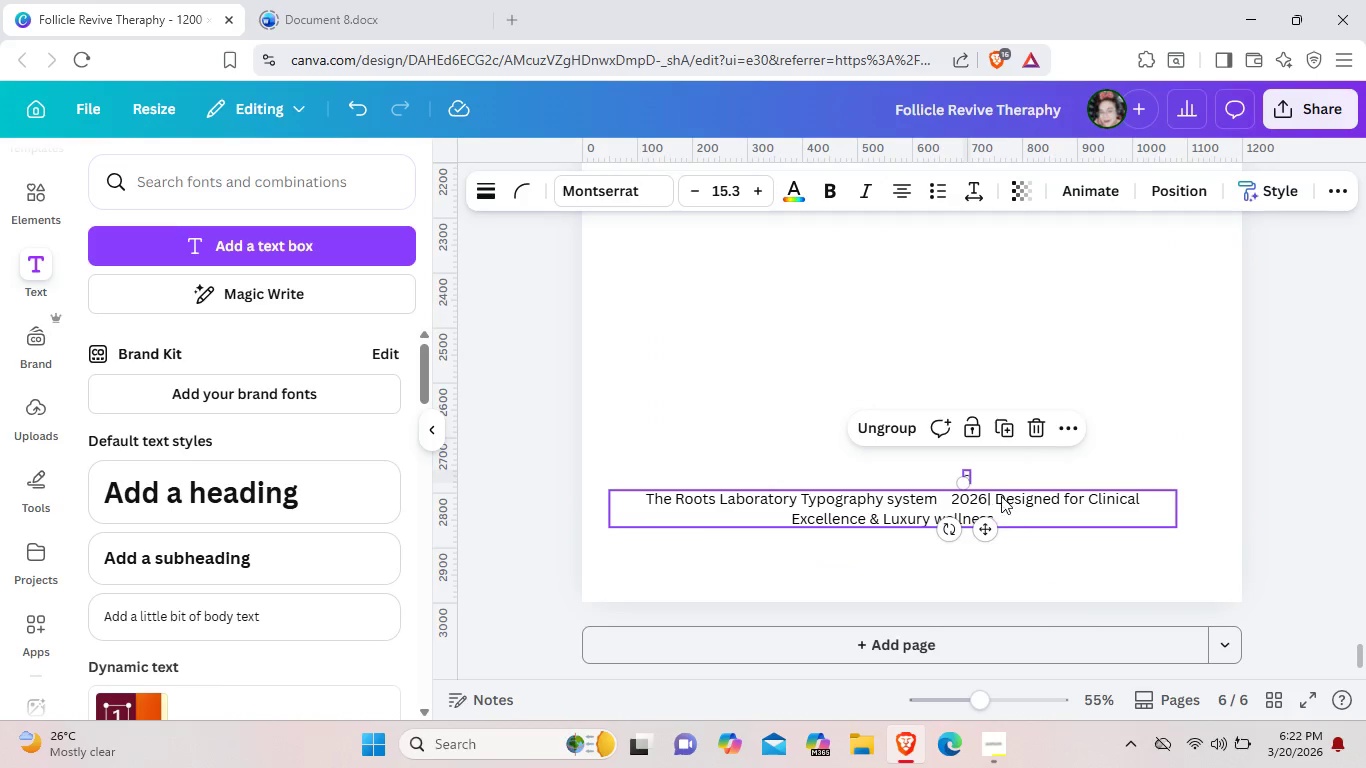 
left_click_drag(start_coordinate=[1001, 496], to_coordinate=[1023, 553])
 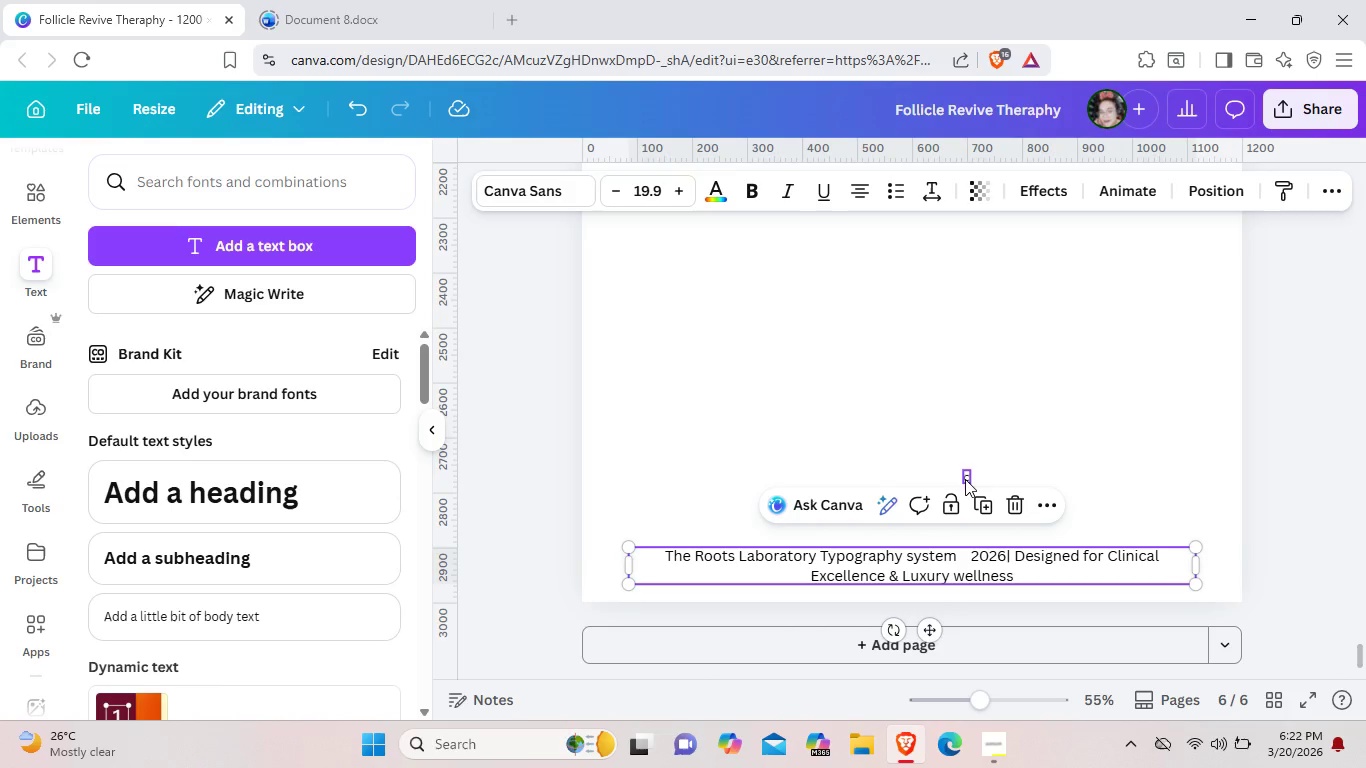 
left_click_drag(start_coordinate=[965, 479], to_coordinate=[962, 557])
 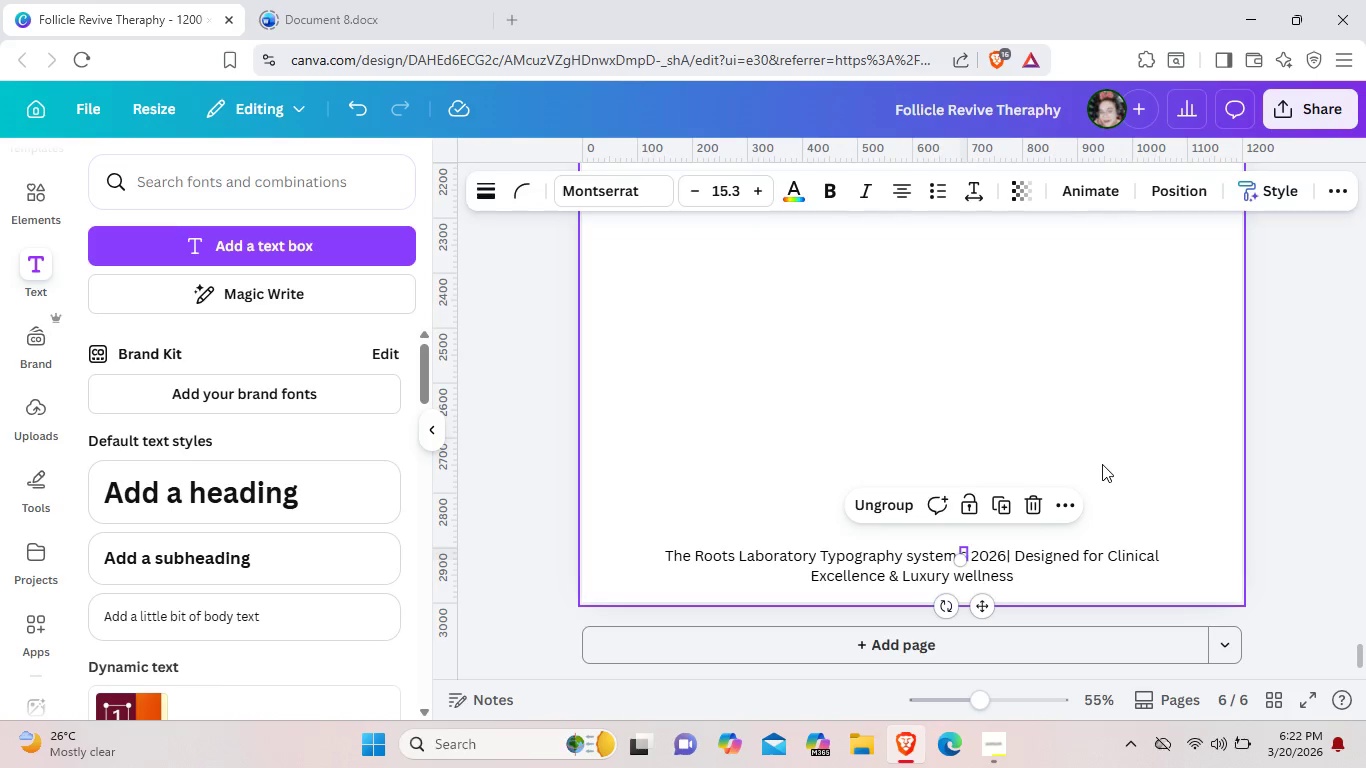 
left_click([1102, 464])
 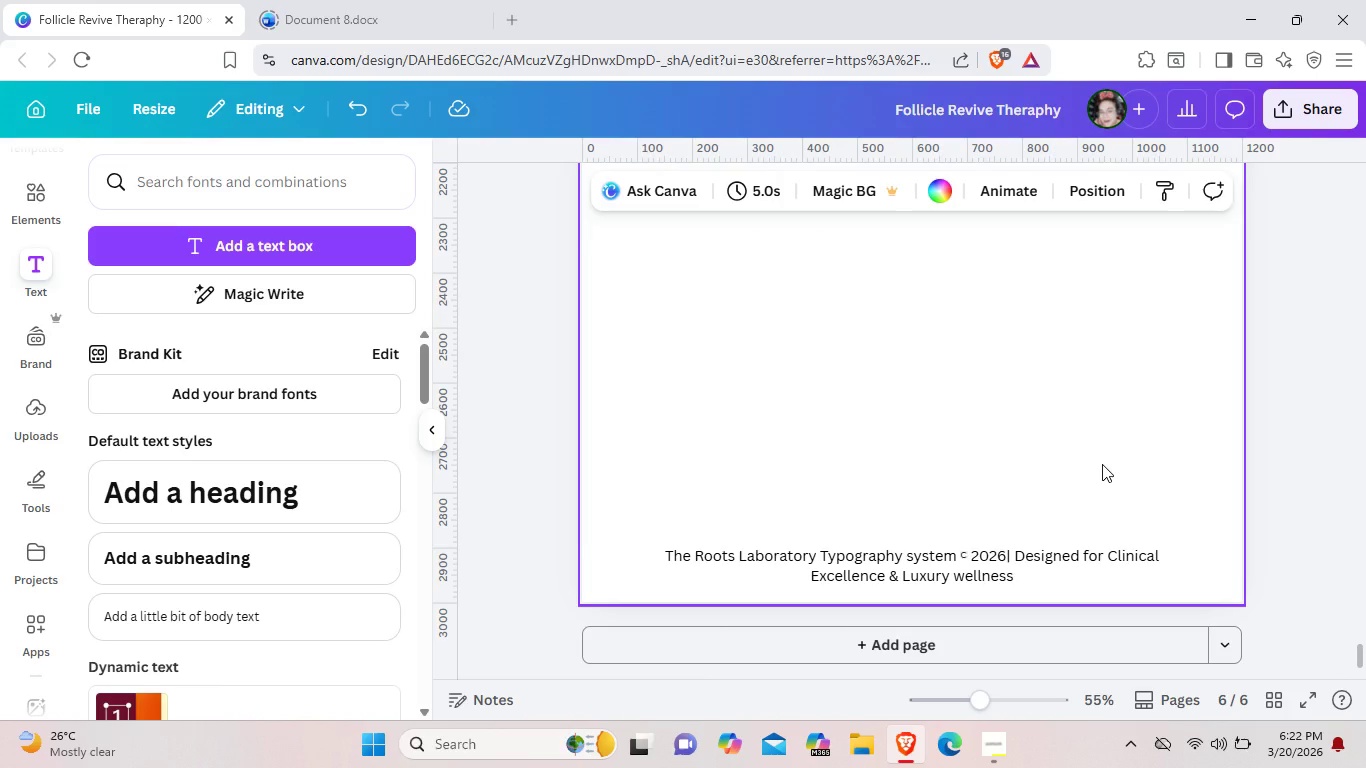 
left_click_drag(start_coordinate=[627, 460], to_coordinate=[1091, 581])
 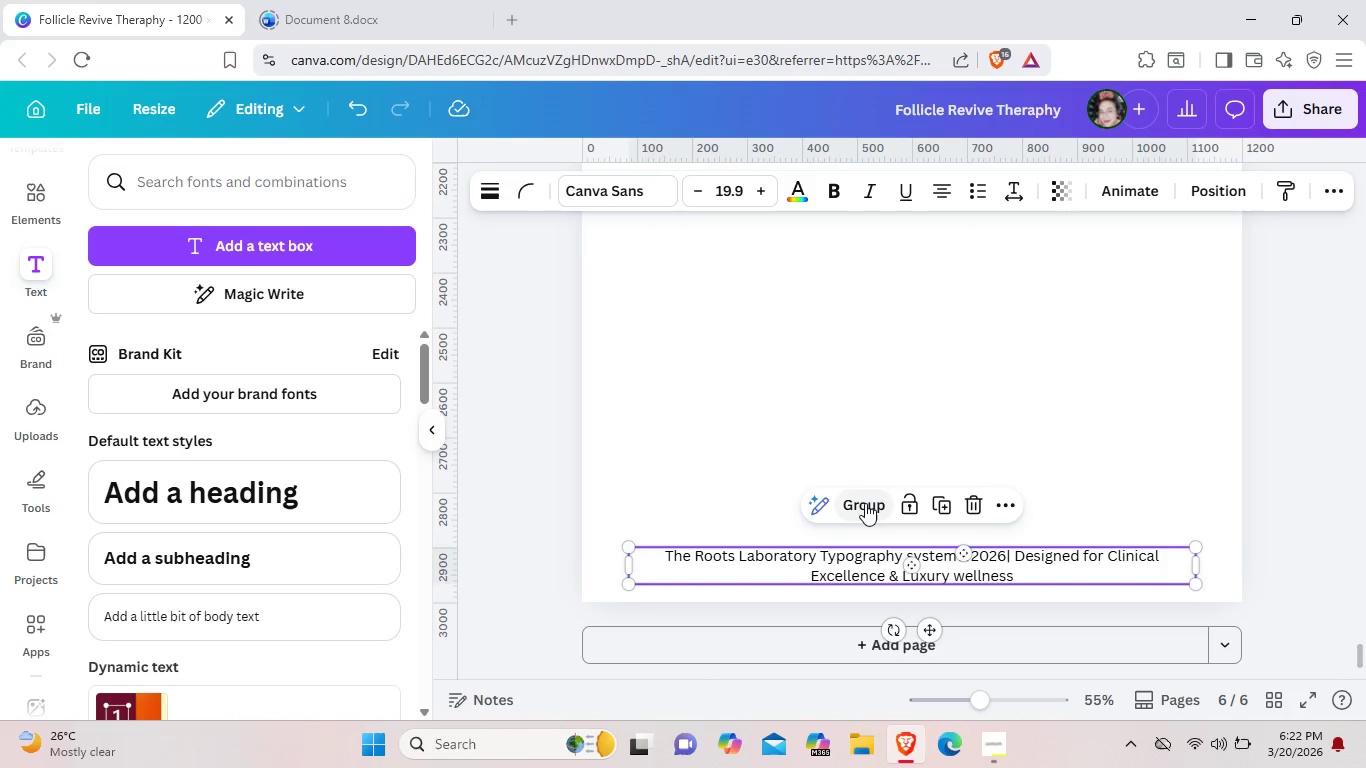 
left_click([865, 503])
 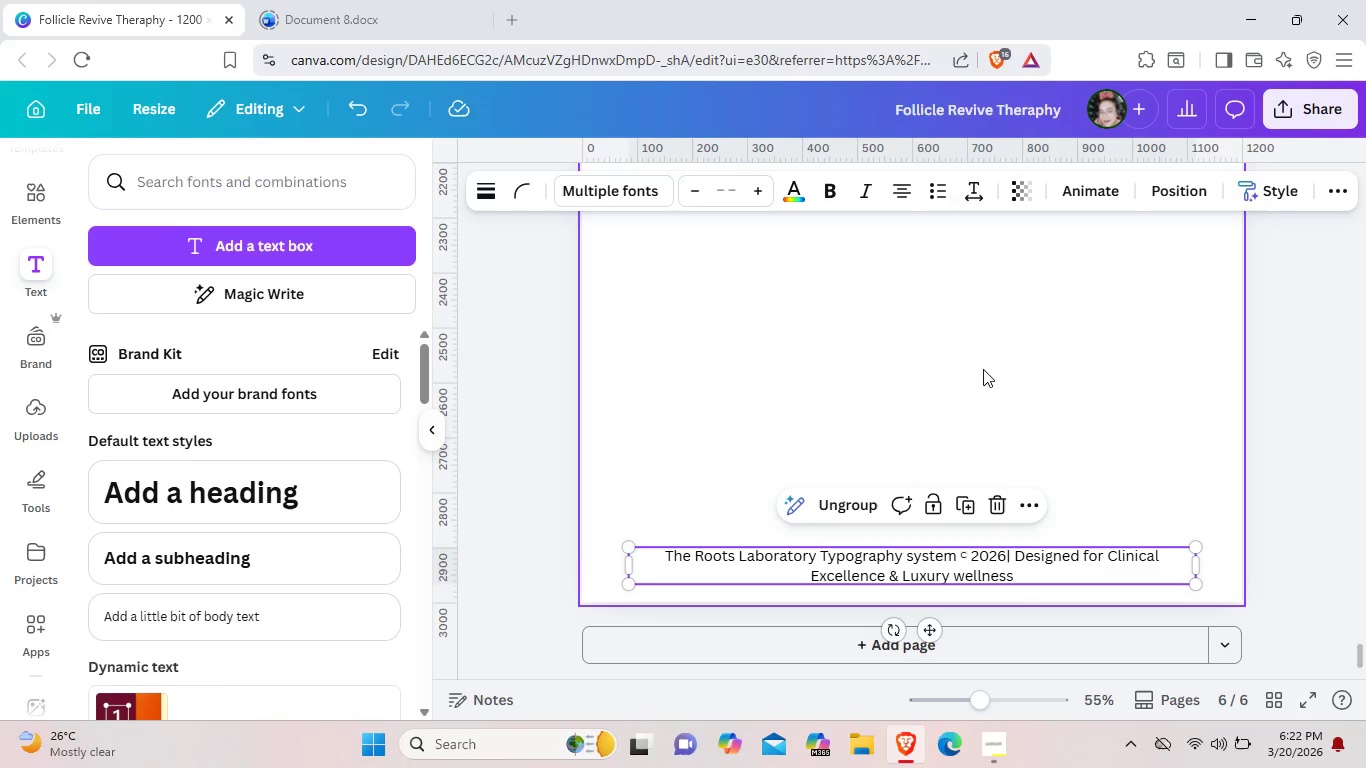 
left_click([983, 368])
 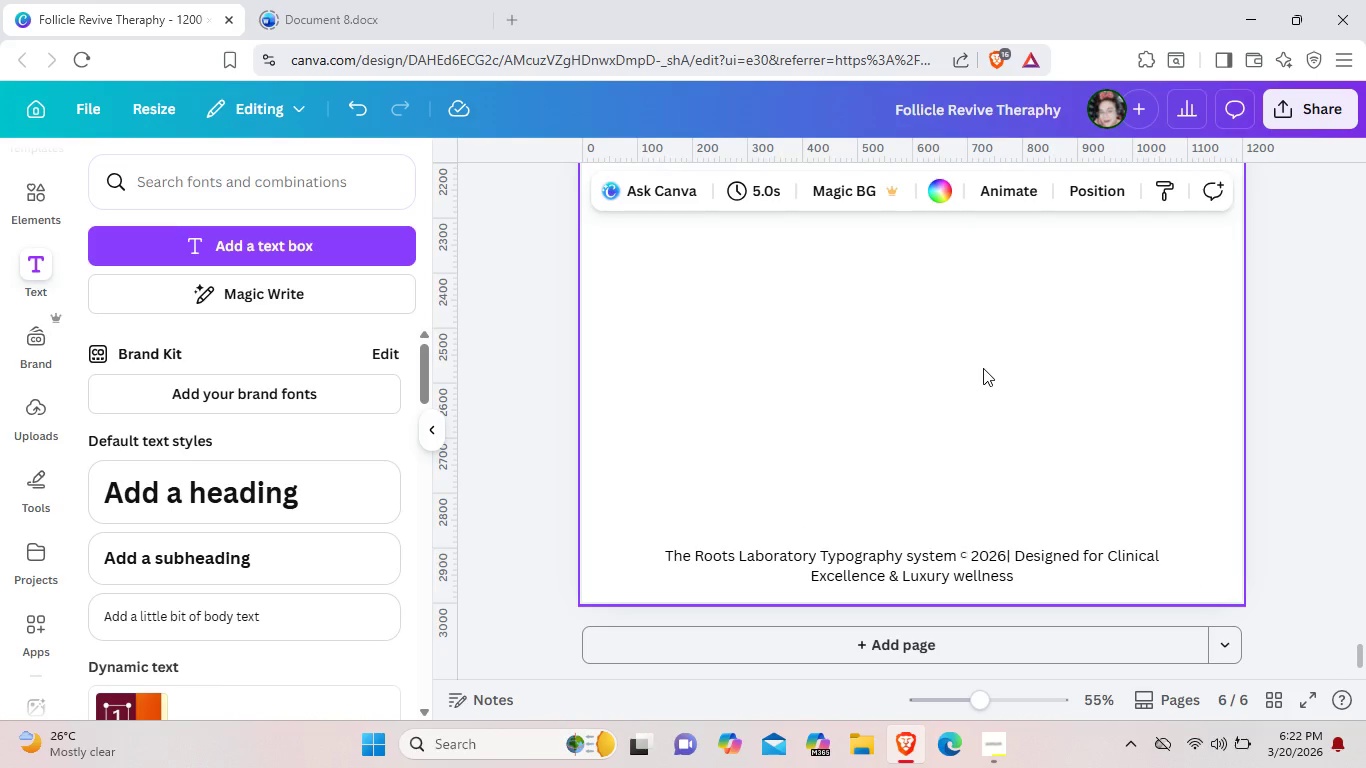 
scroll: coordinate [983, 368], scroll_direction: up, amount: 9.0
 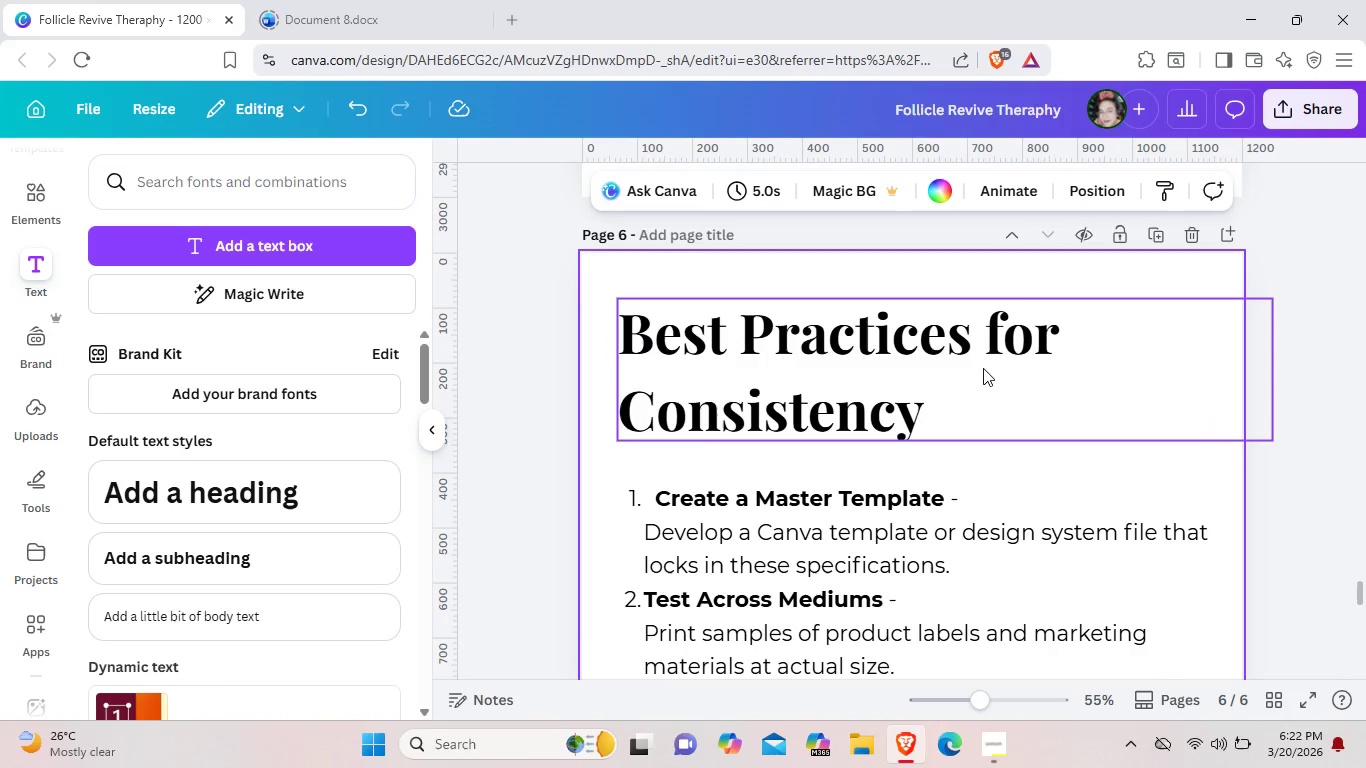 
scroll: coordinate [964, 365], scroll_direction: down, amount: 4.0
 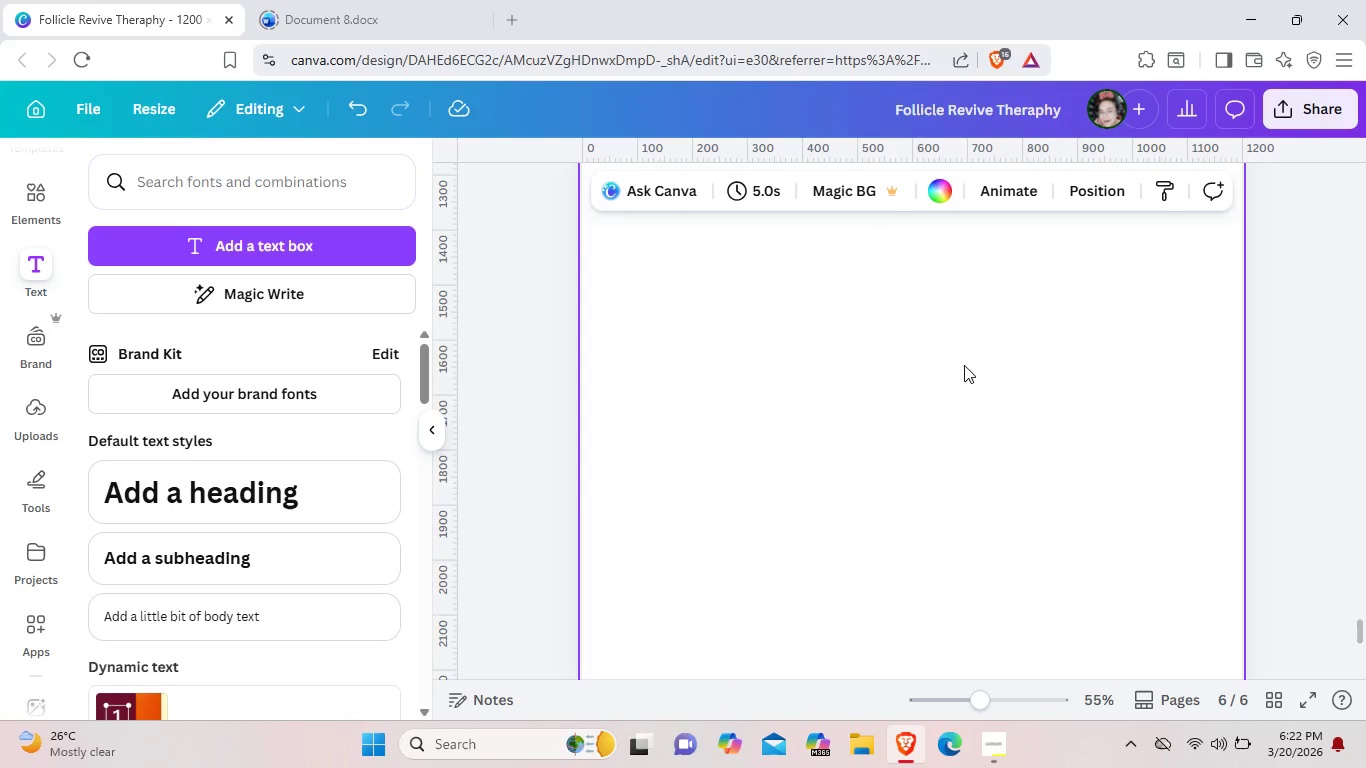 
left_click([994, 543])
 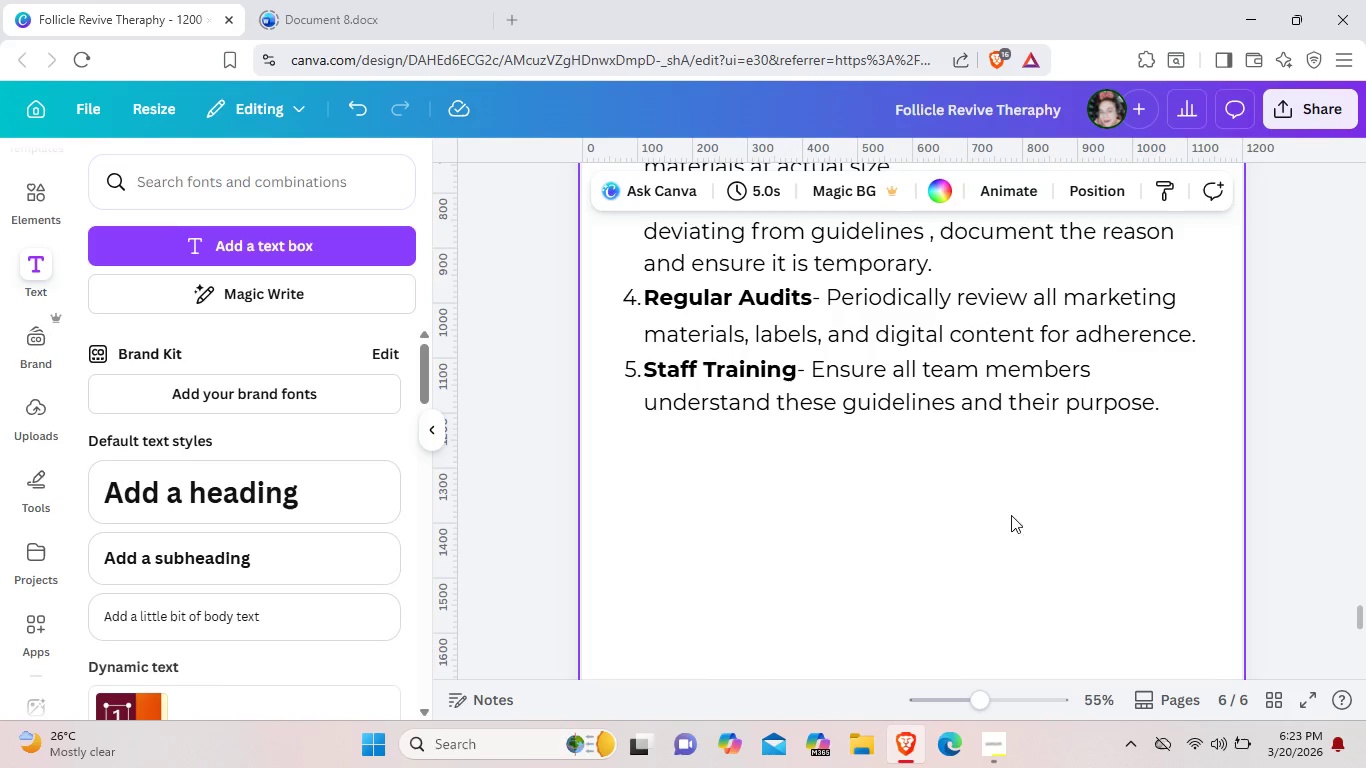 
scroll: coordinate [963, 369], scroll_direction: up, amount: 3.0
 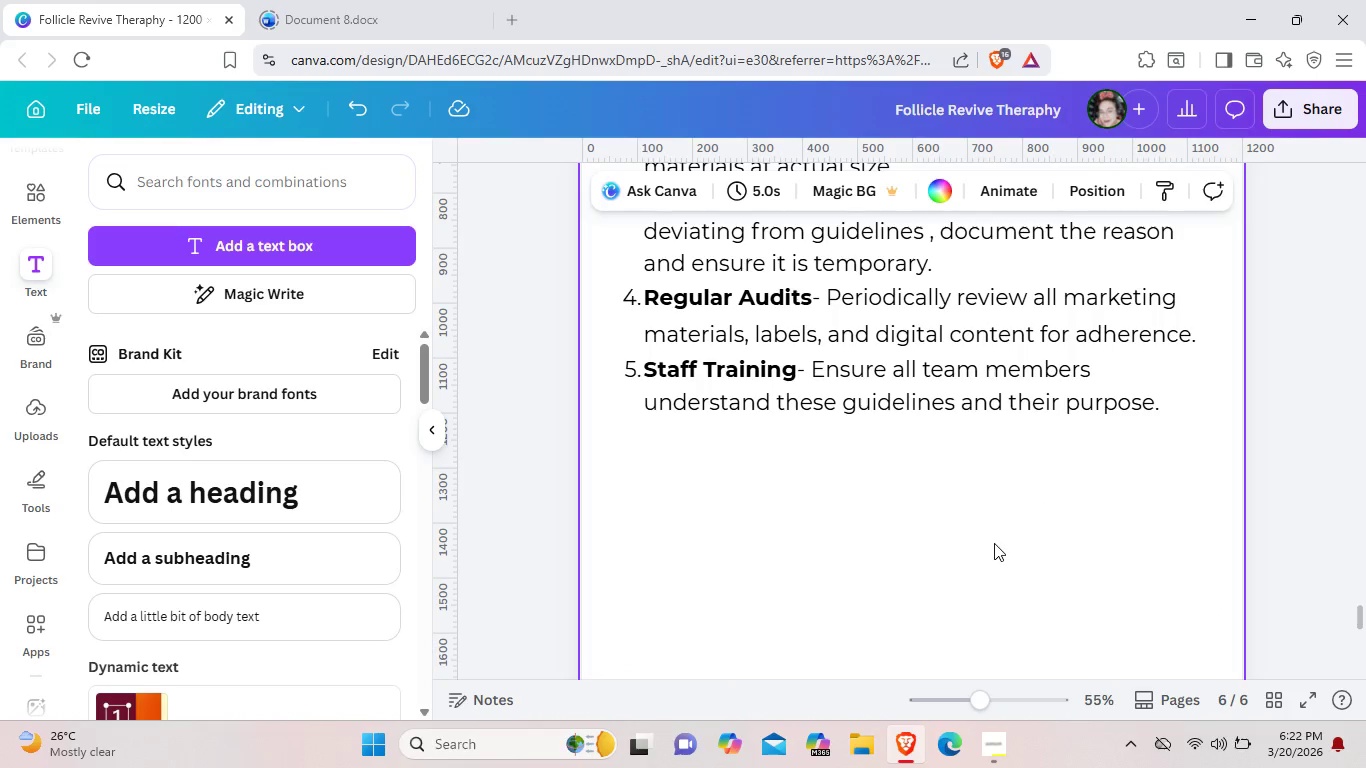 
double_click([1064, 344])
 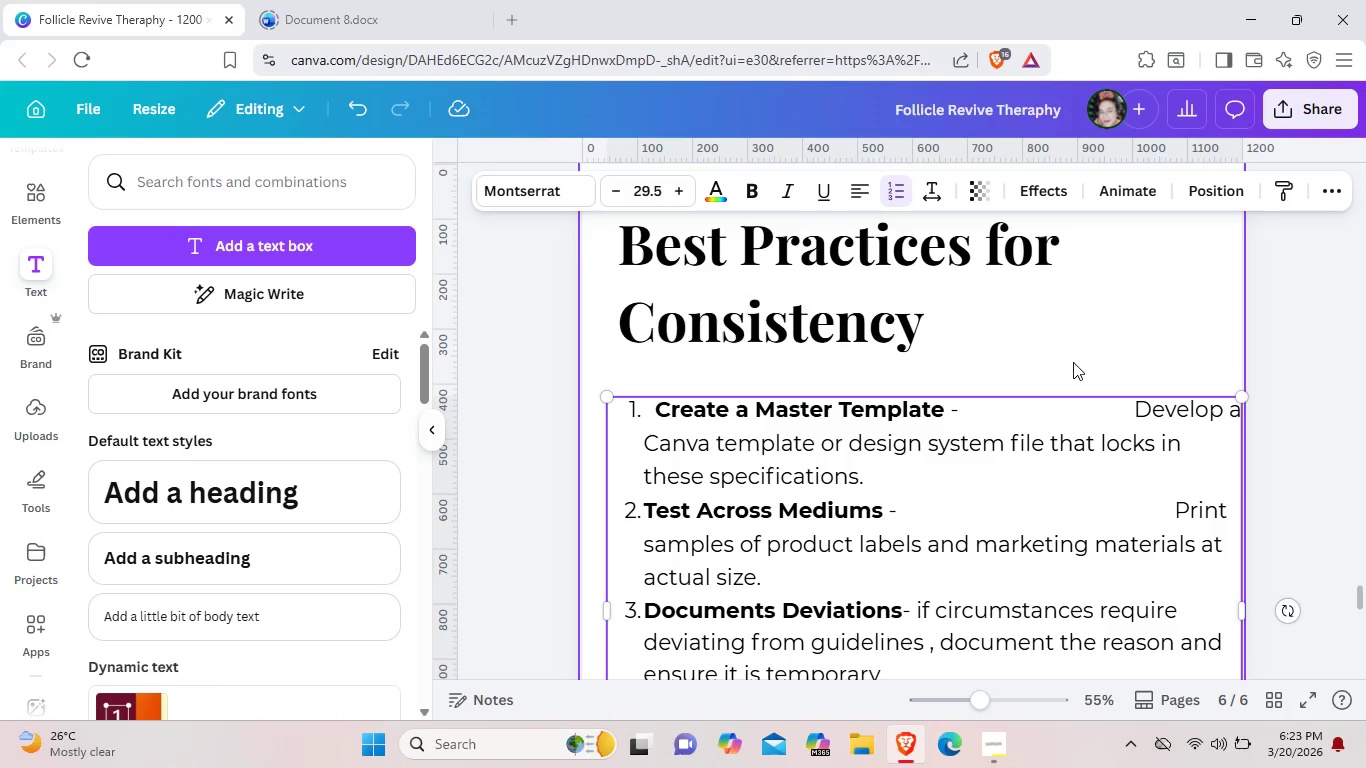 
left_click([1073, 362])
 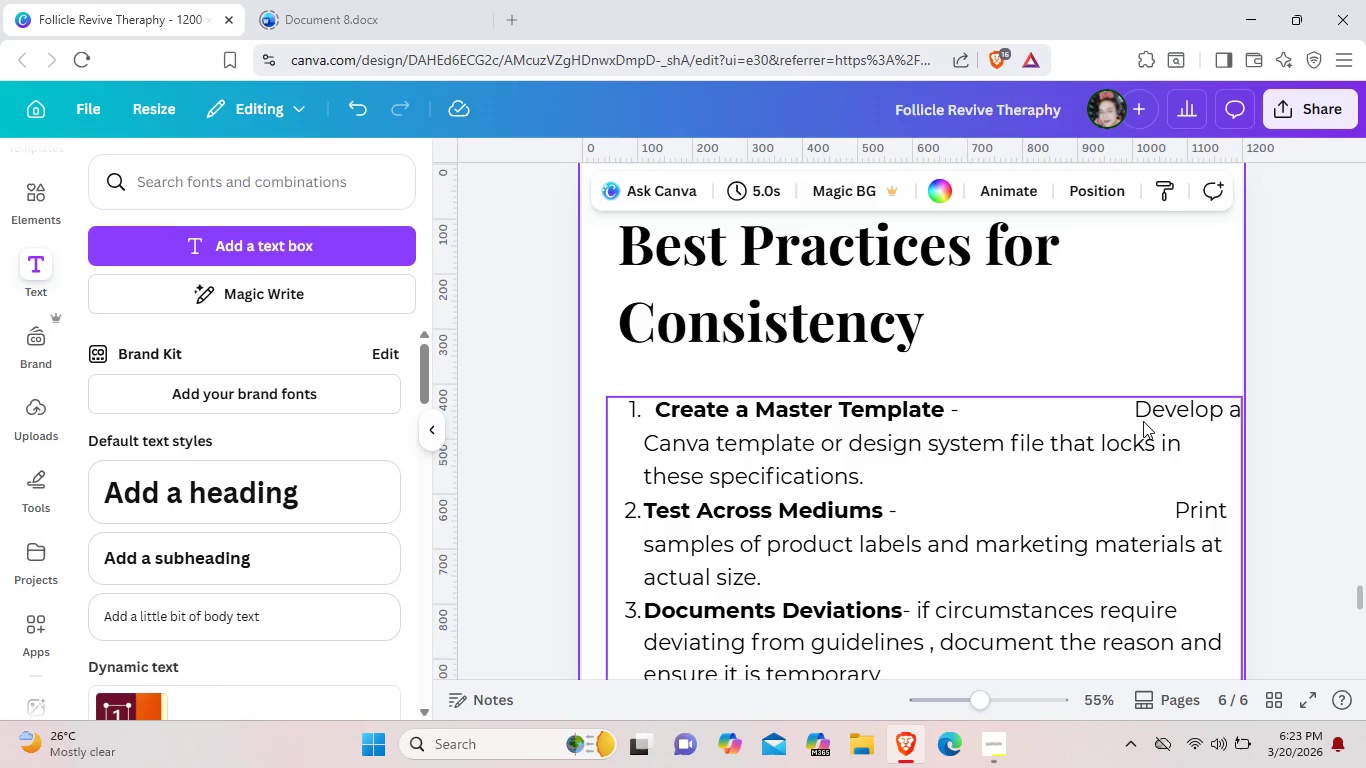 
left_click([1136, 409])
 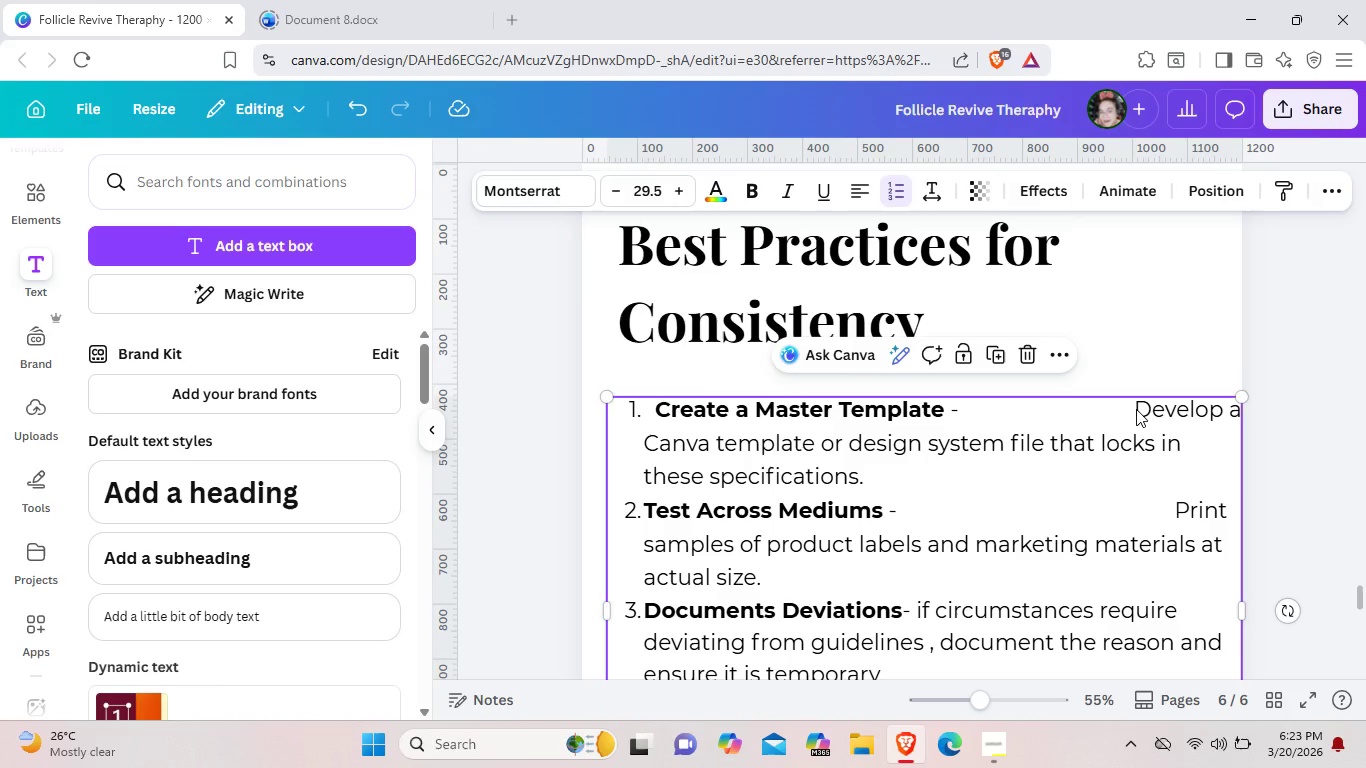 
double_click([1136, 409])
 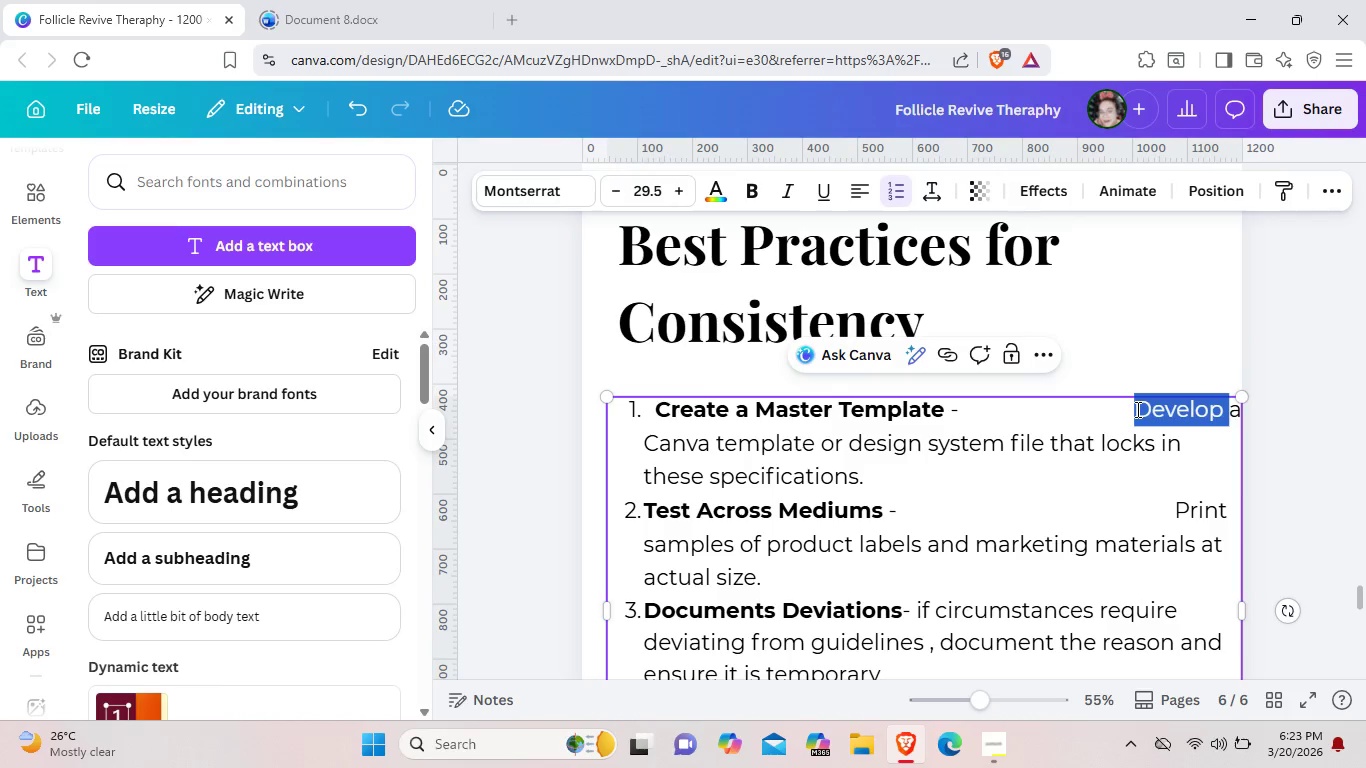 
key(Enter)
 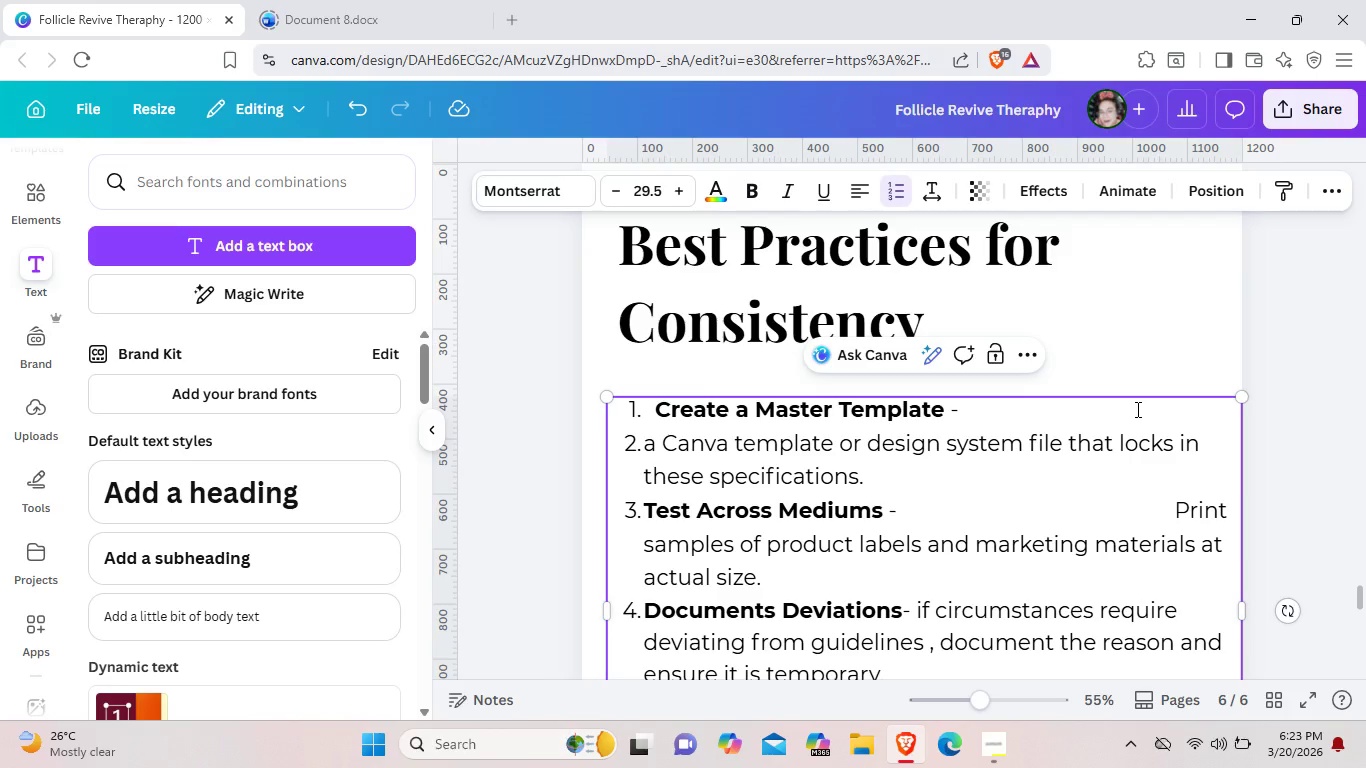 
key(Control+Z)
 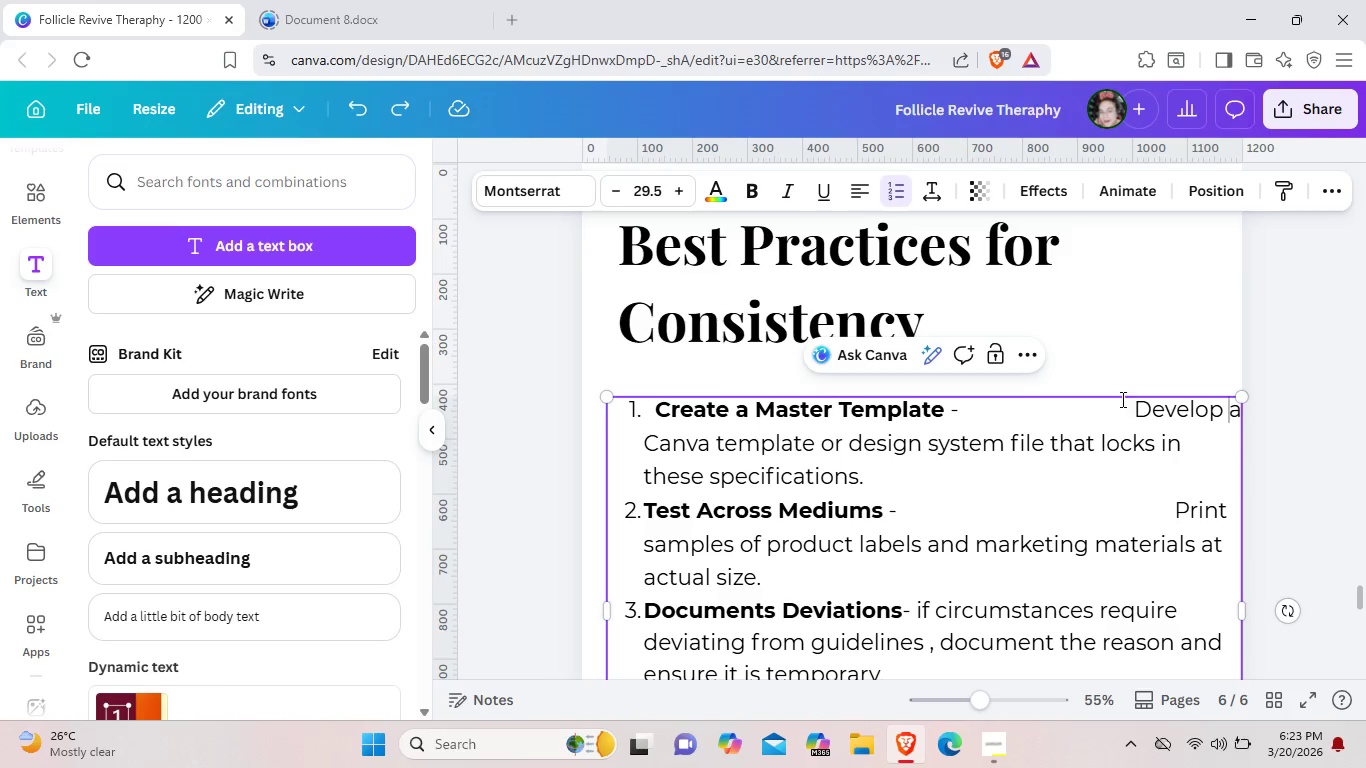 
left_click([1123, 411])
 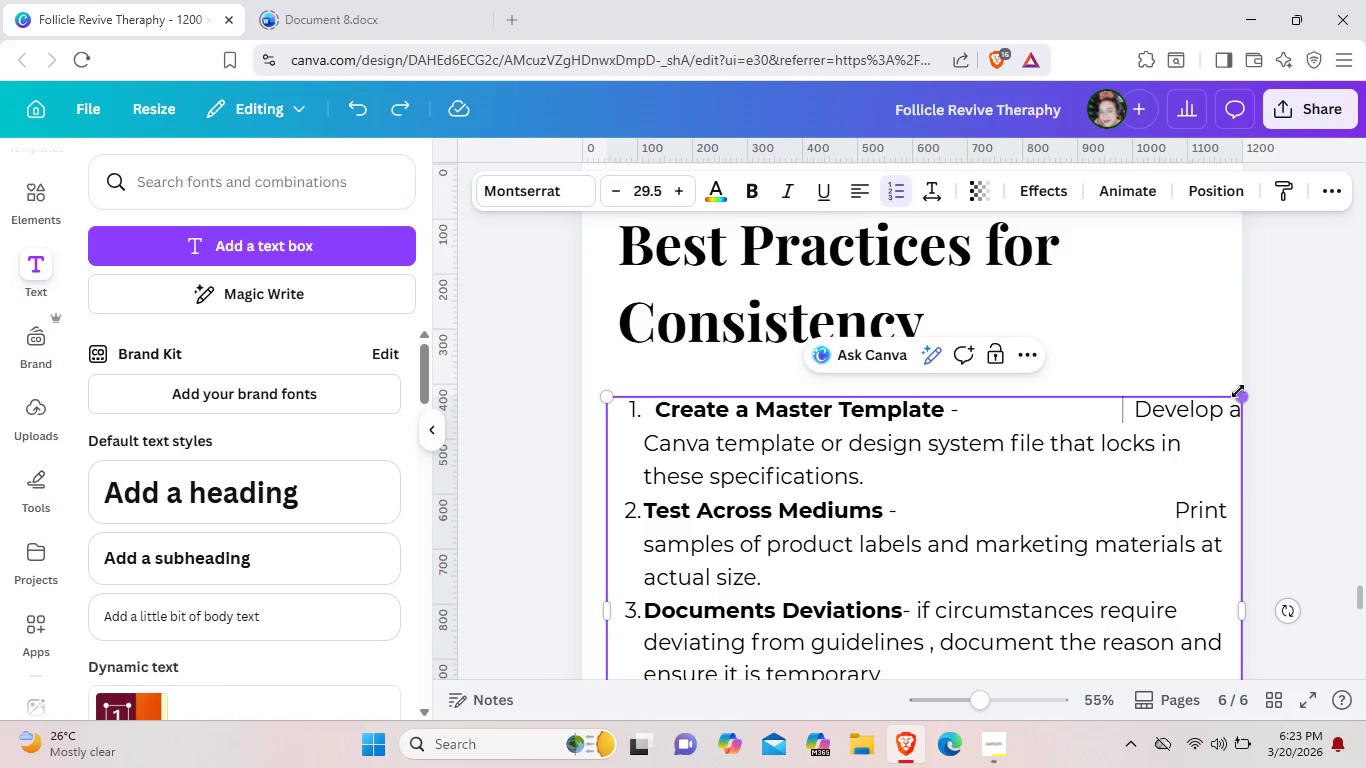 
key(Space)
 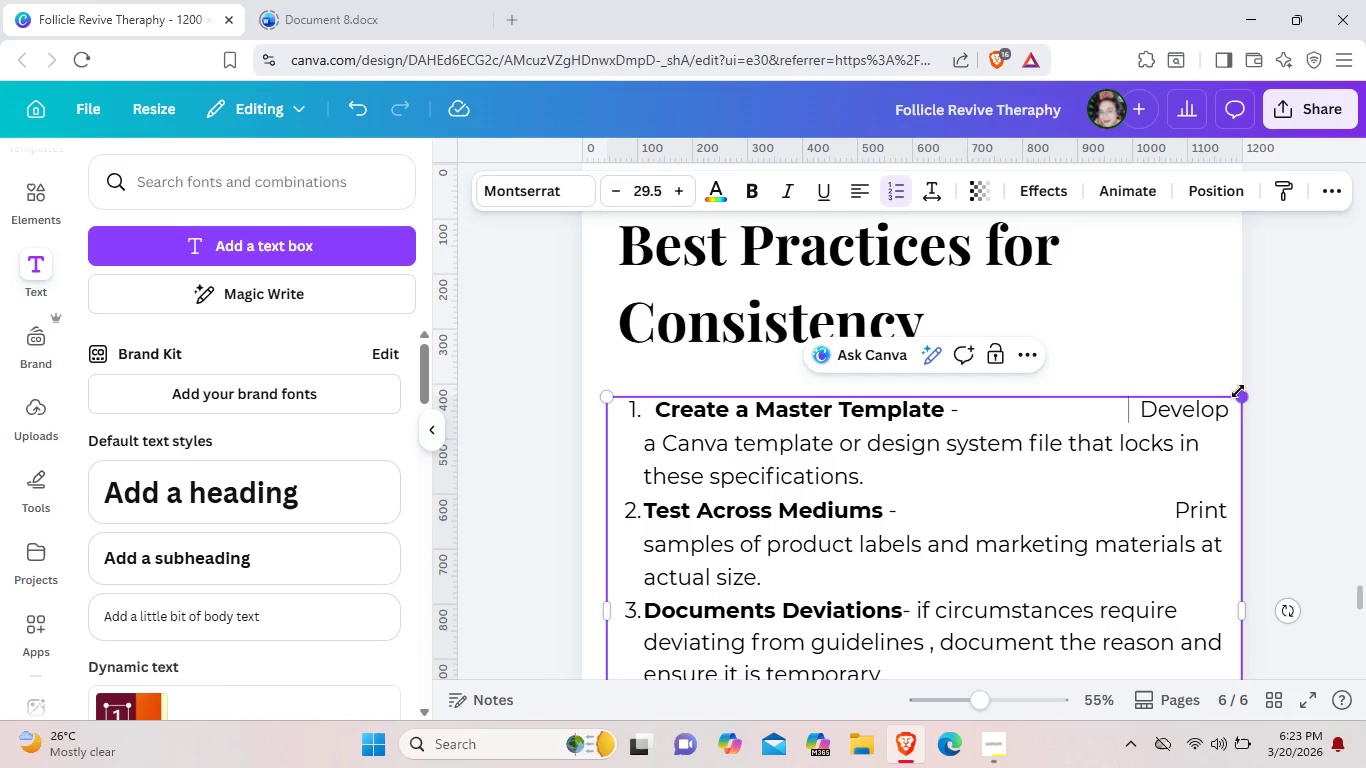 
key(Space)
 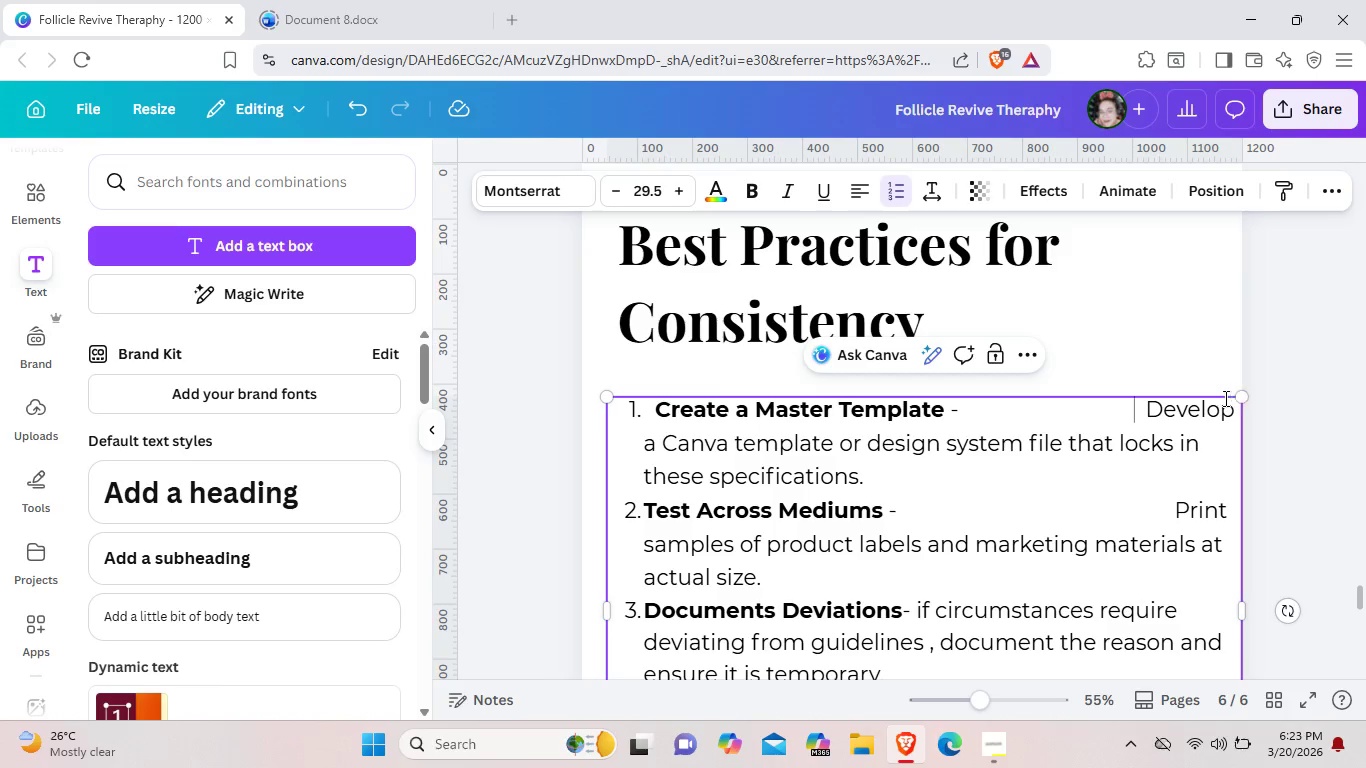 
key(Space)
 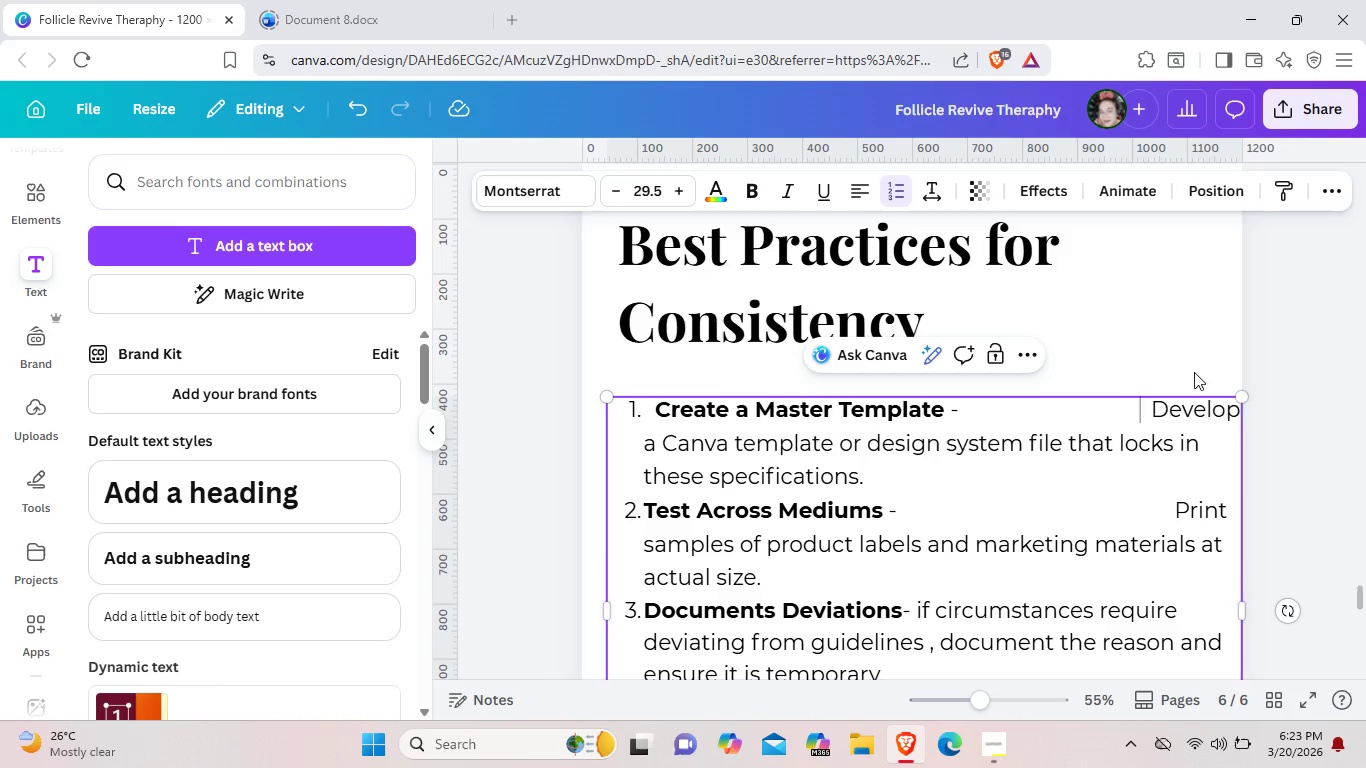 
key(Space)
 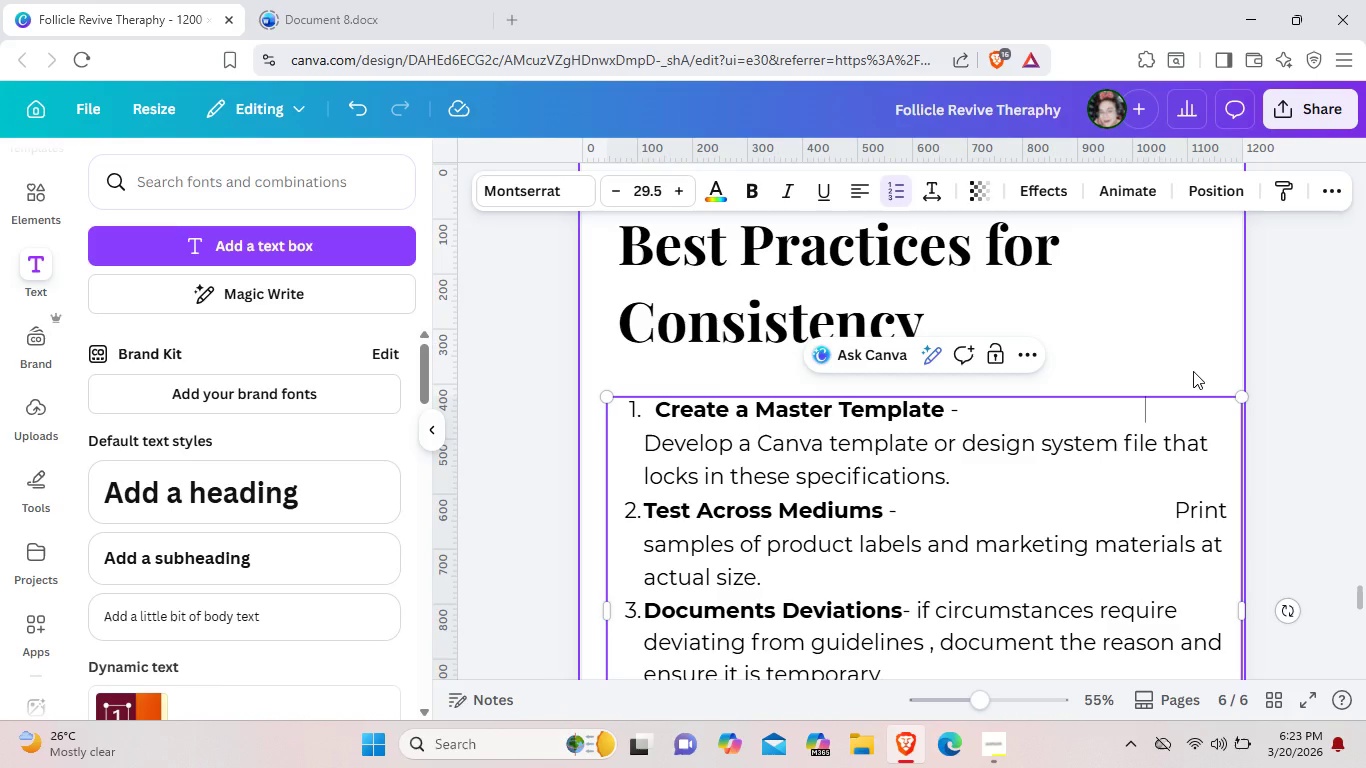 
key(Space)
 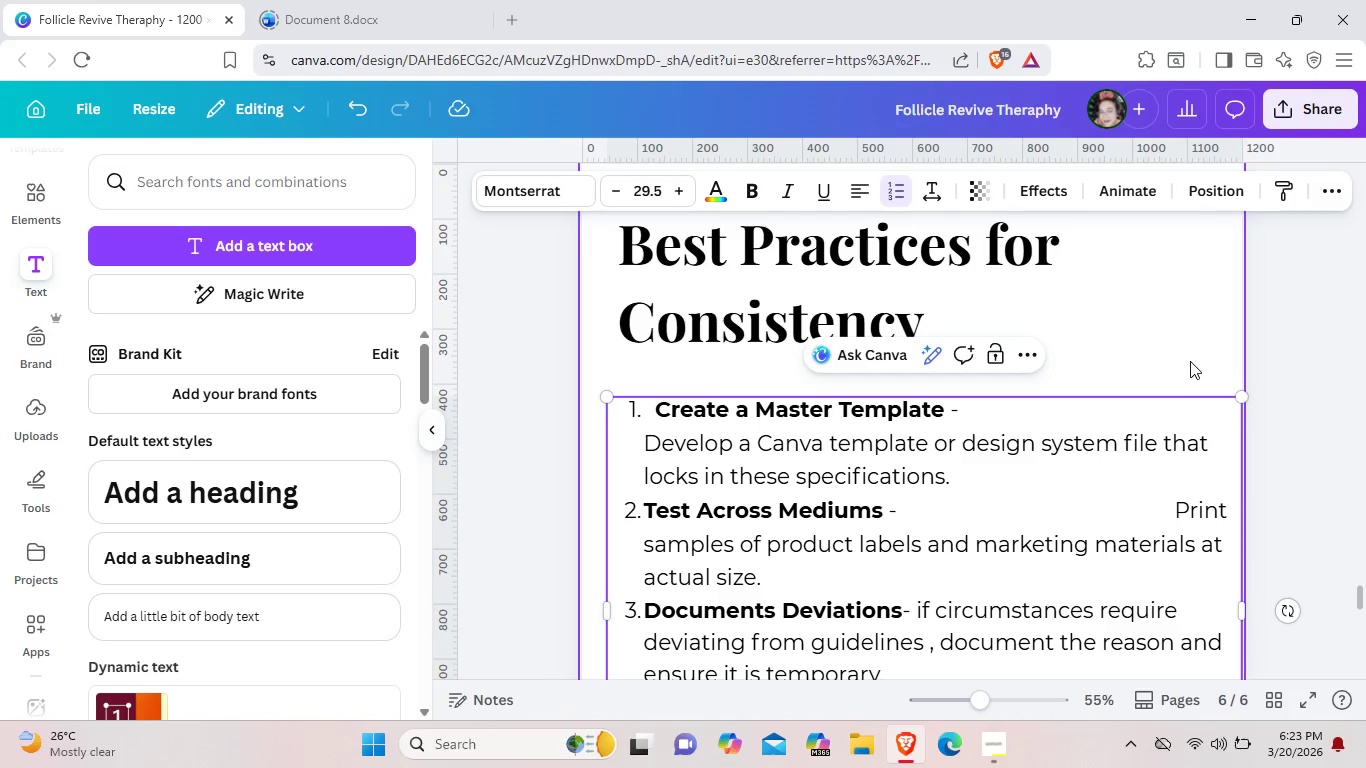 
left_click_drag(start_coordinate=[1190, 365], to_coordinate=[1196, 368])
 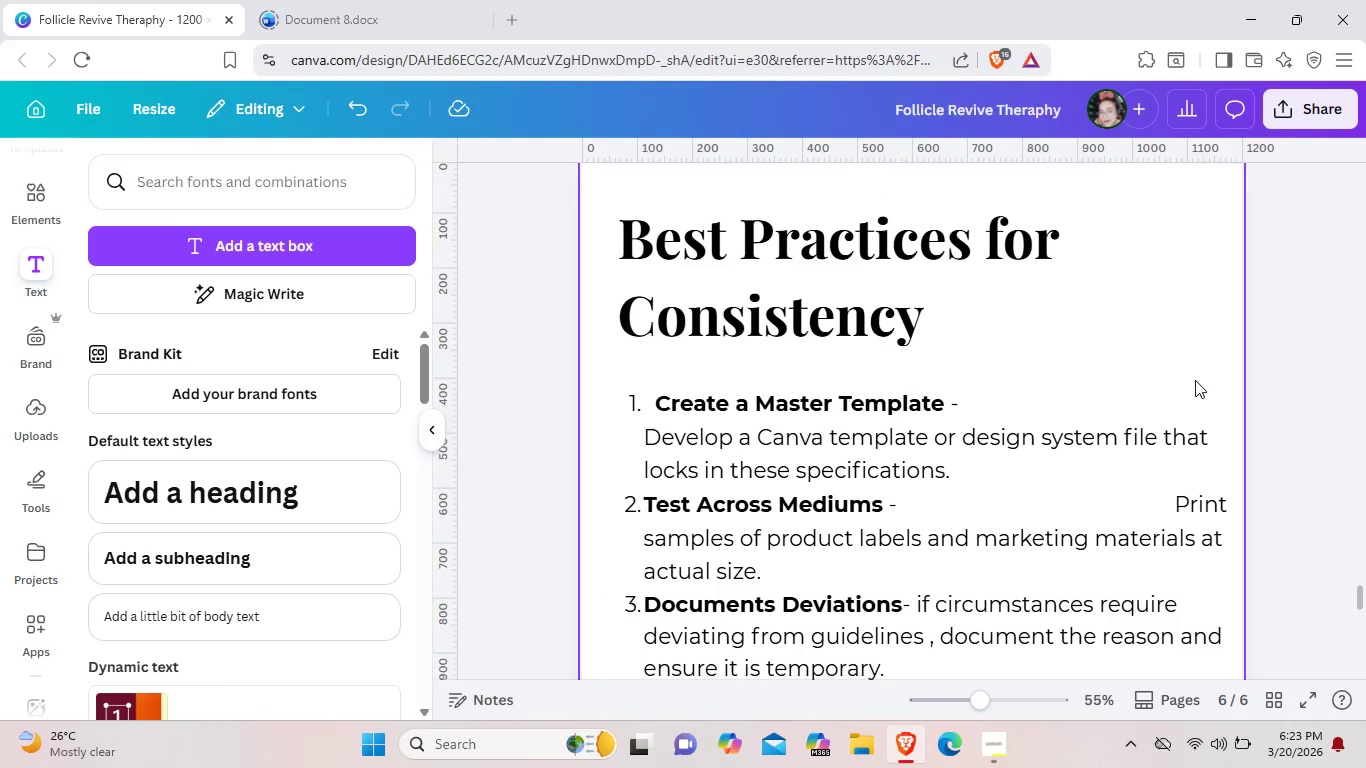 
scroll: coordinate [1195, 380], scroll_direction: down, amount: 1.0
 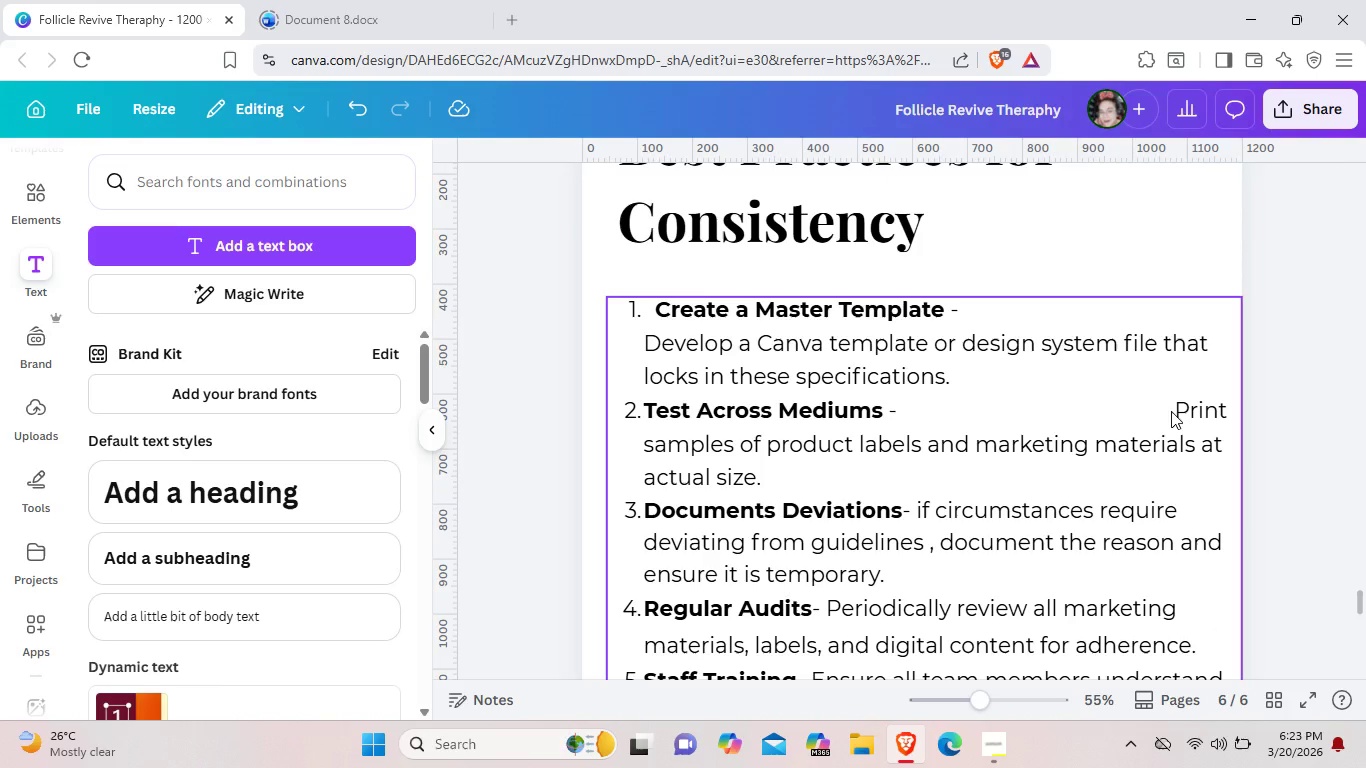 
left_click([1171, 411])
 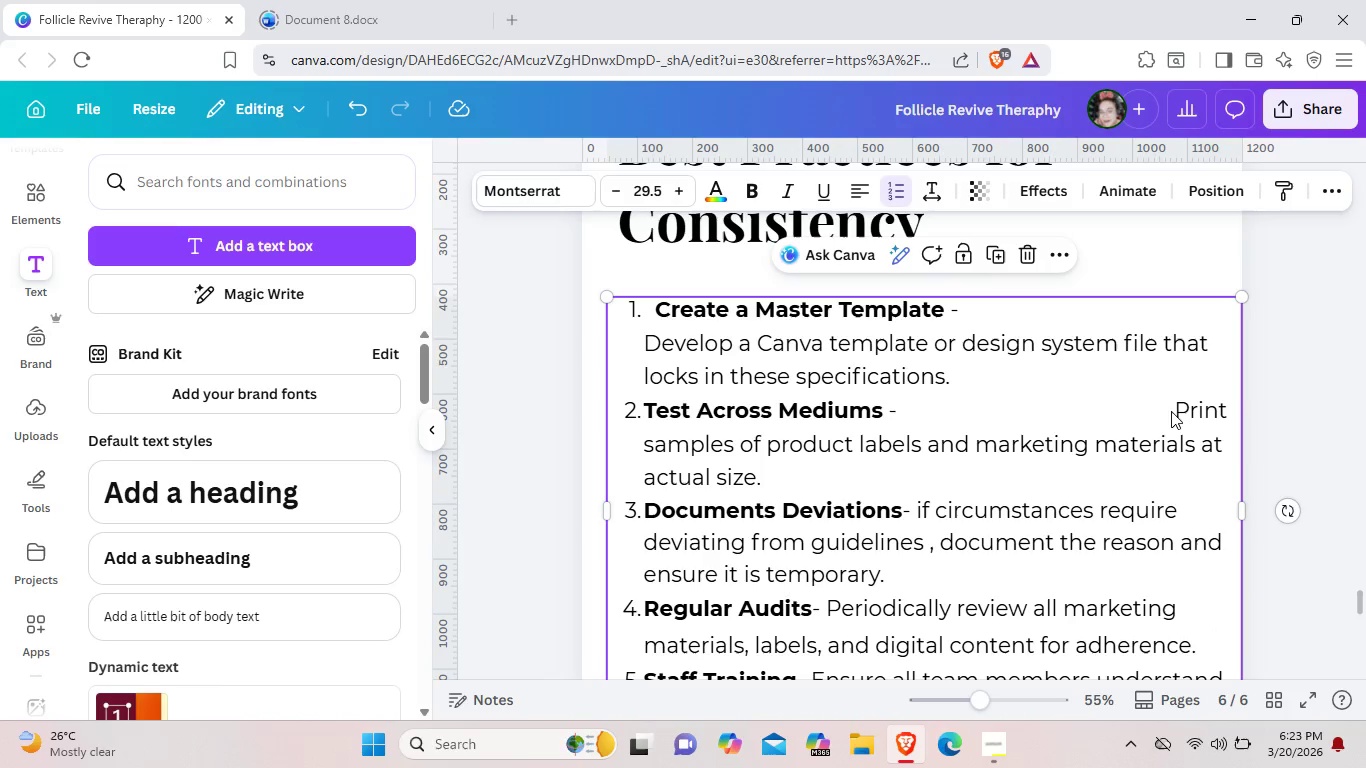 
double_click([1171, 411])
 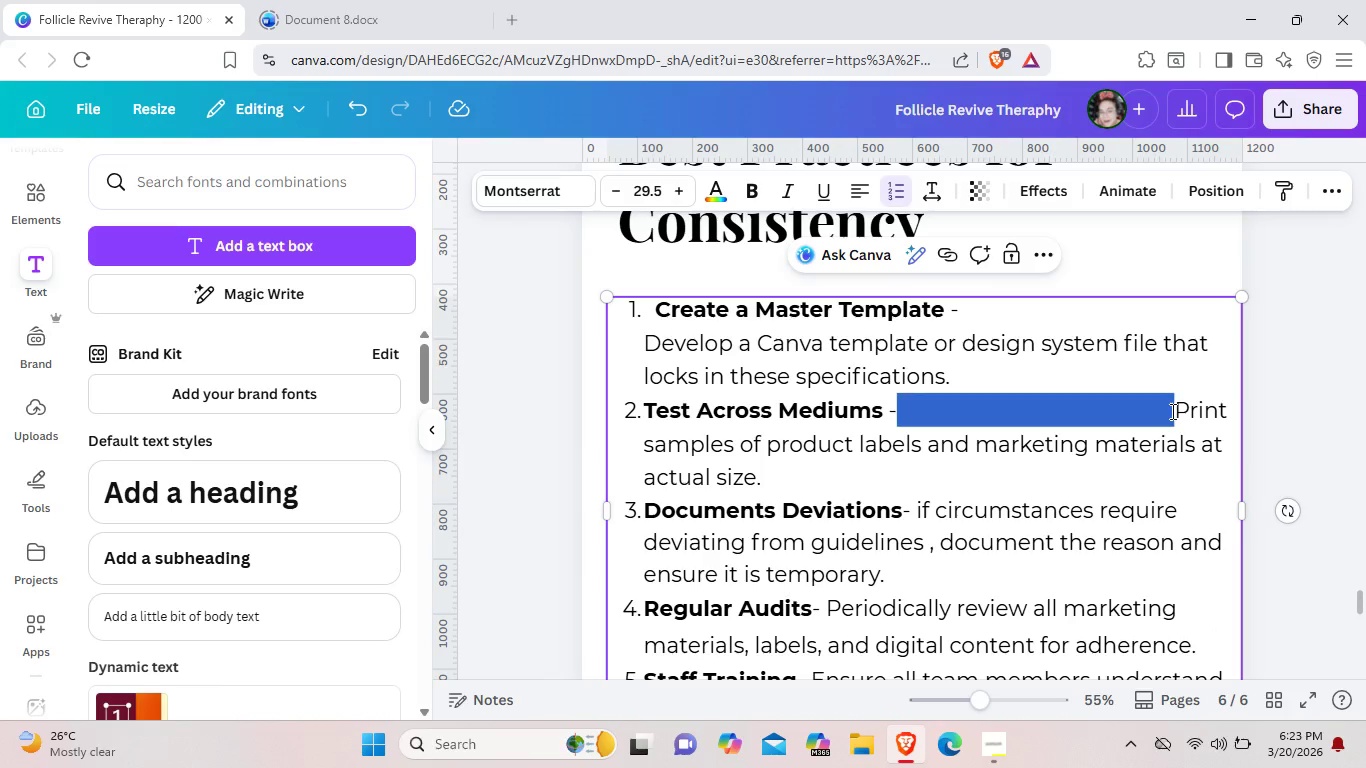 
left_click([1171, 411])
 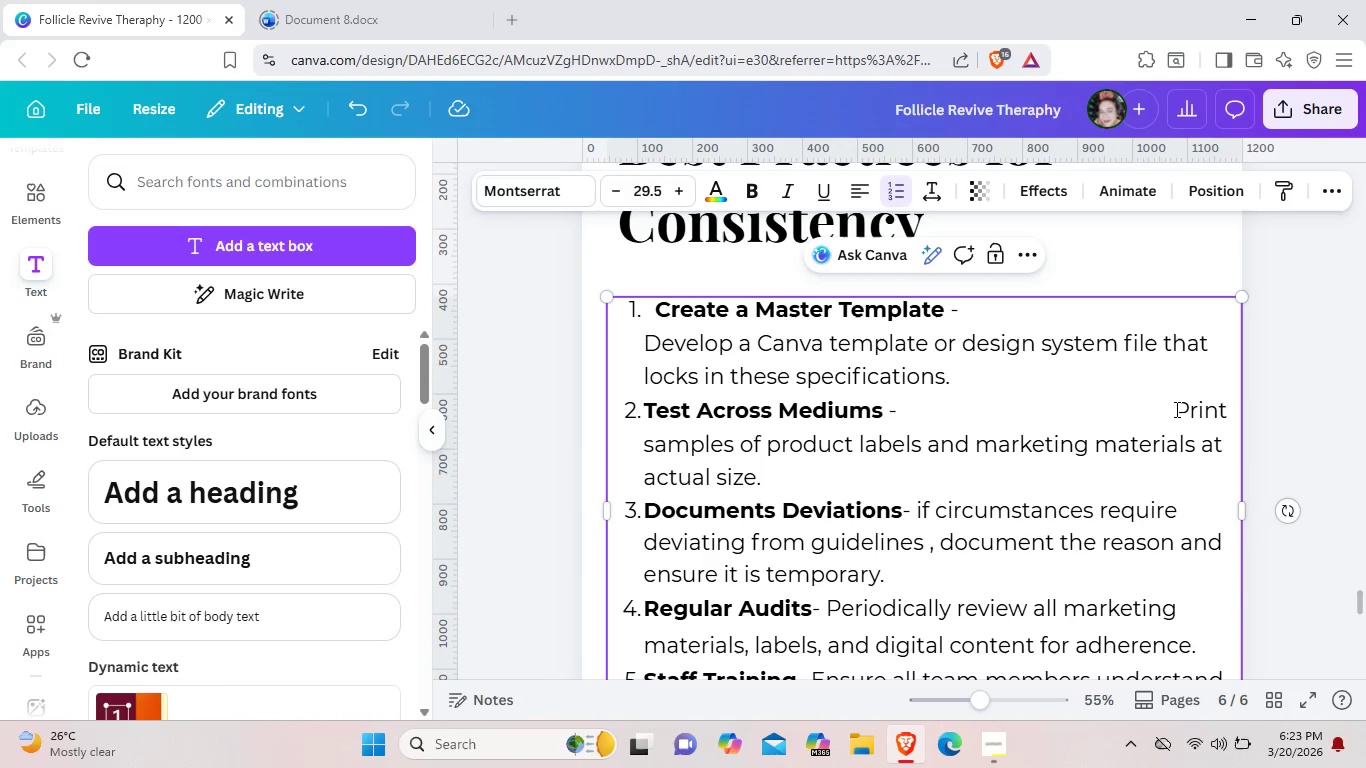 
key(Space)
 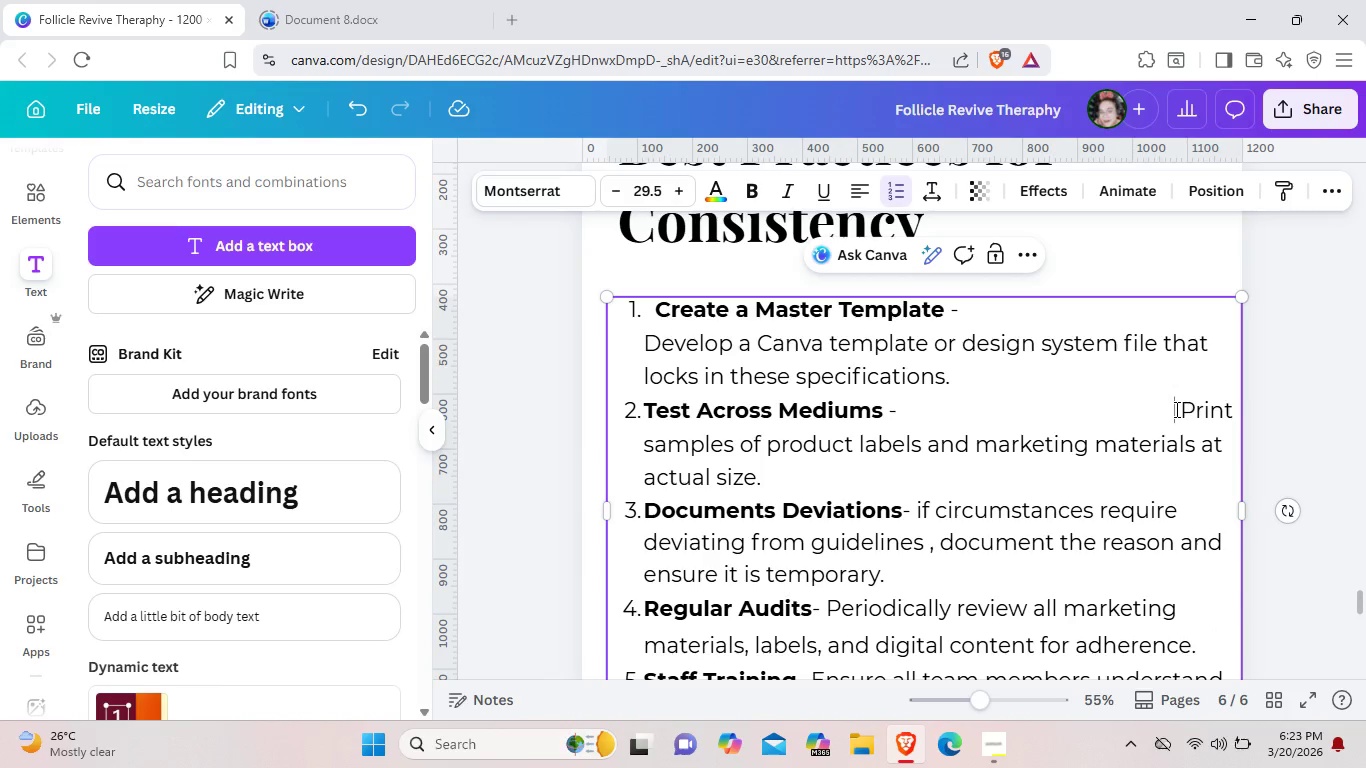 
key(Space)
 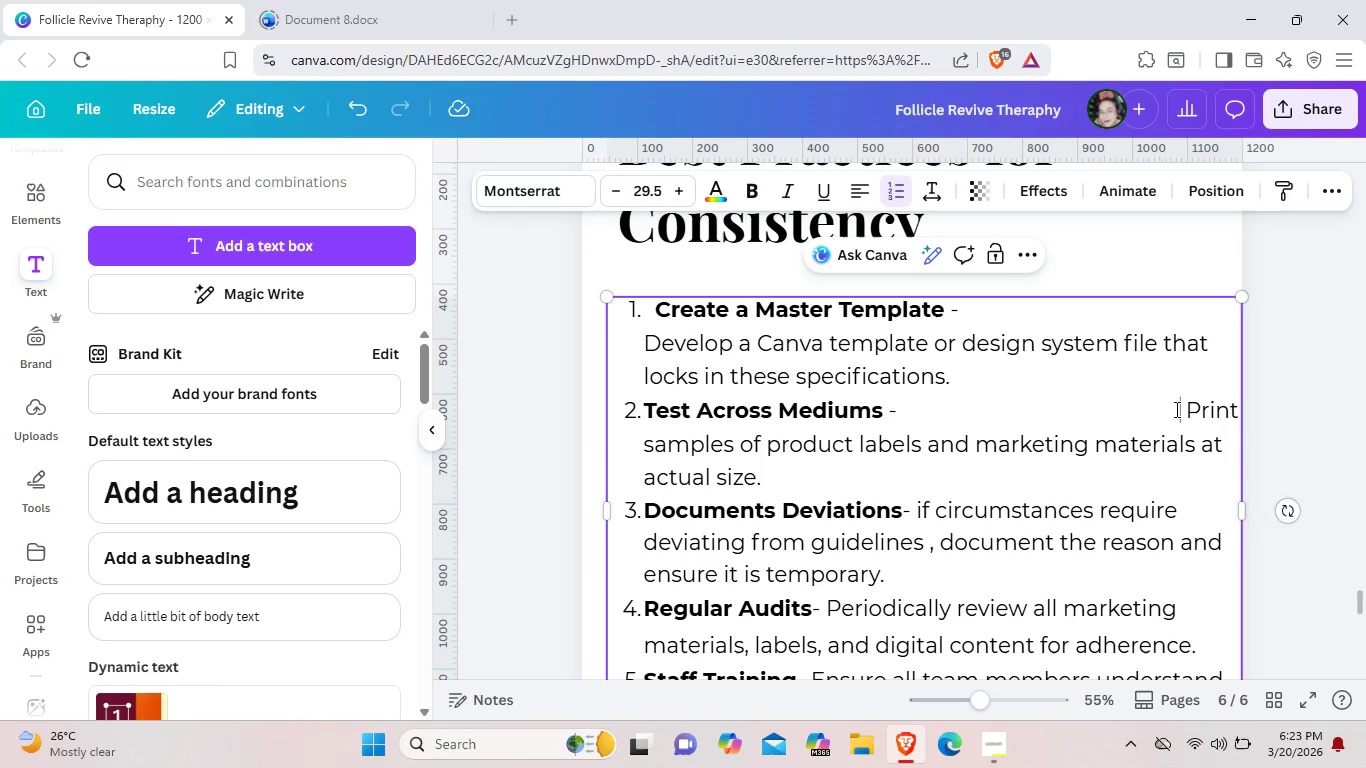 
key(Space)
 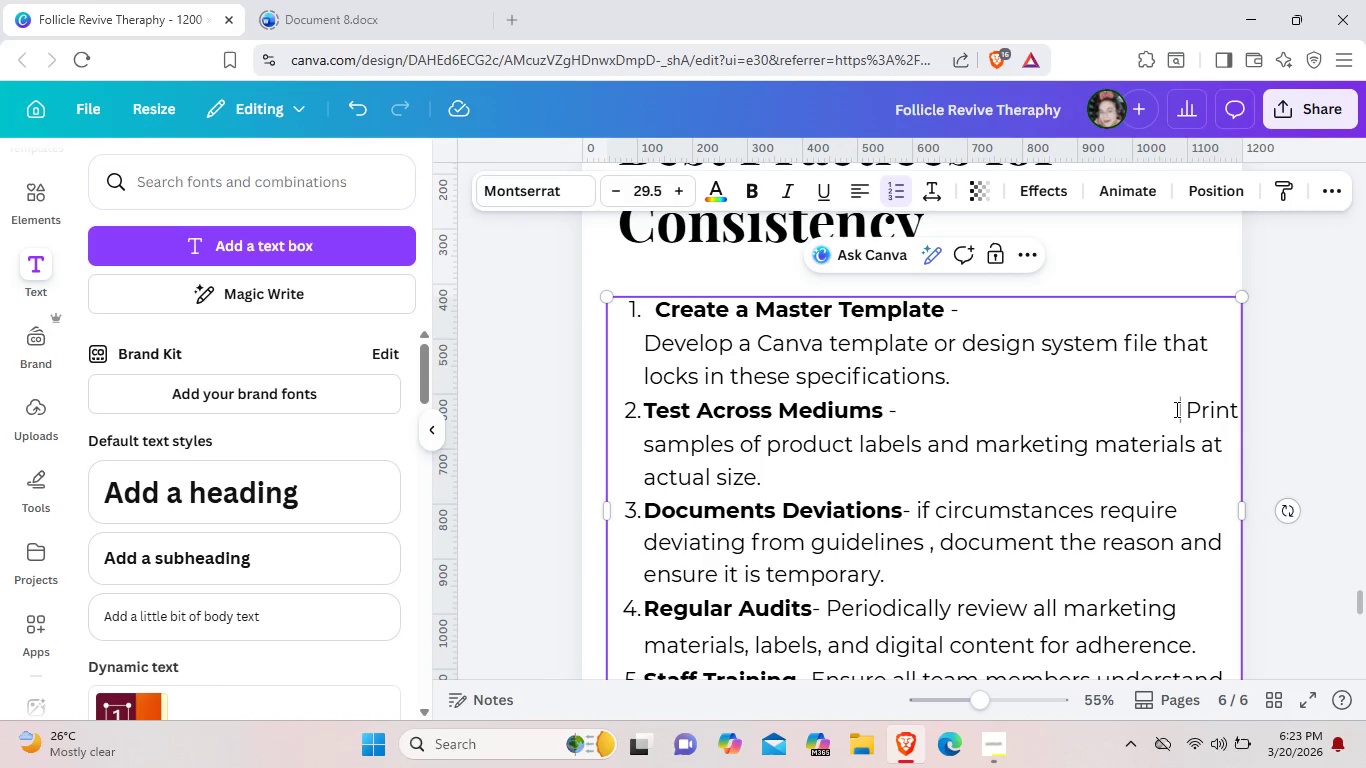 
key(Space)
 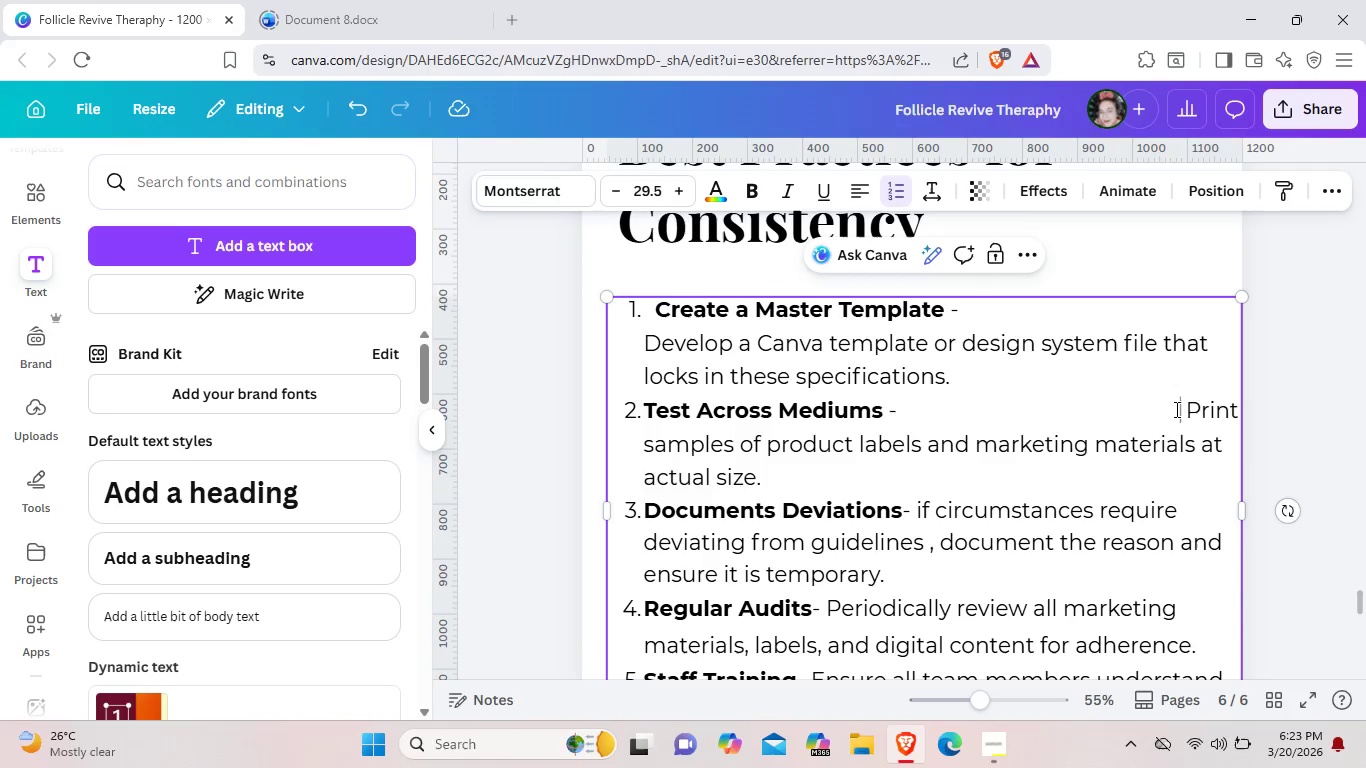 
key(Space)
 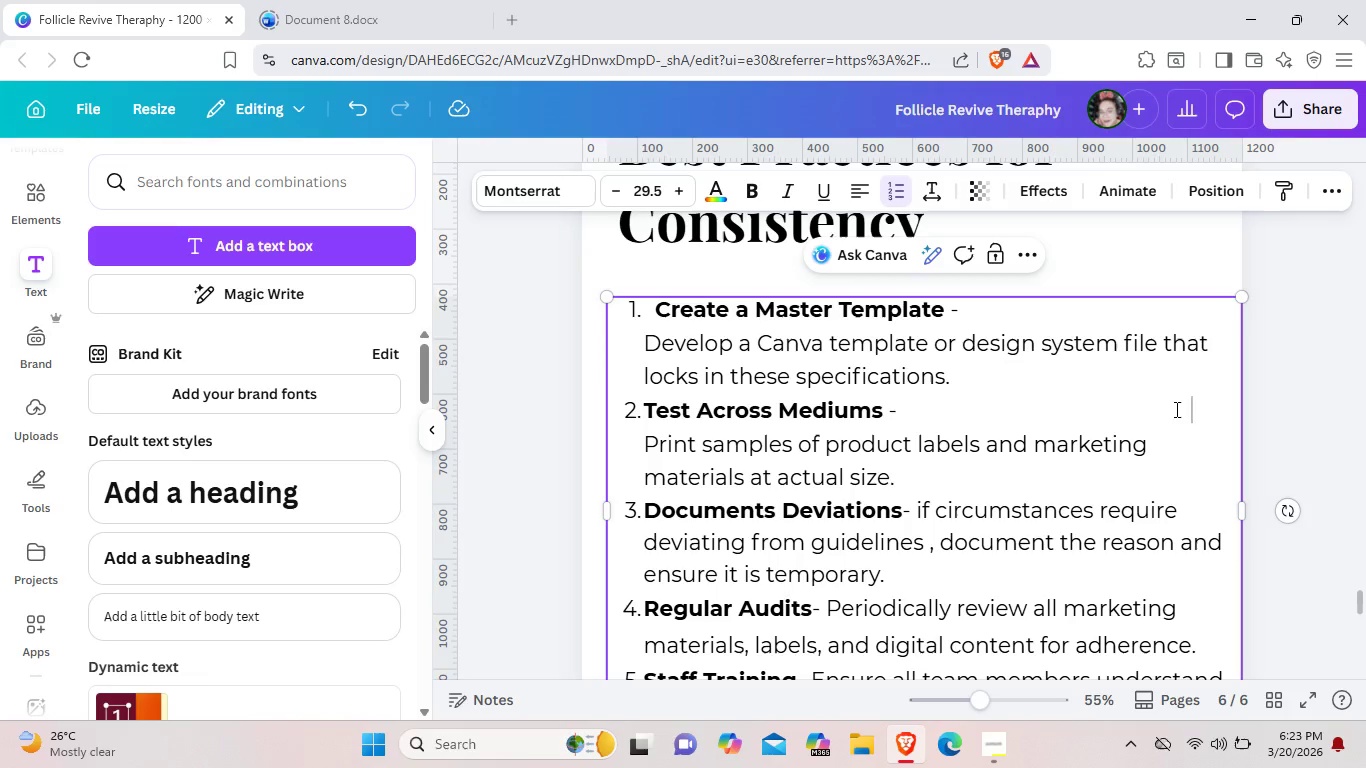 
key(Space)
 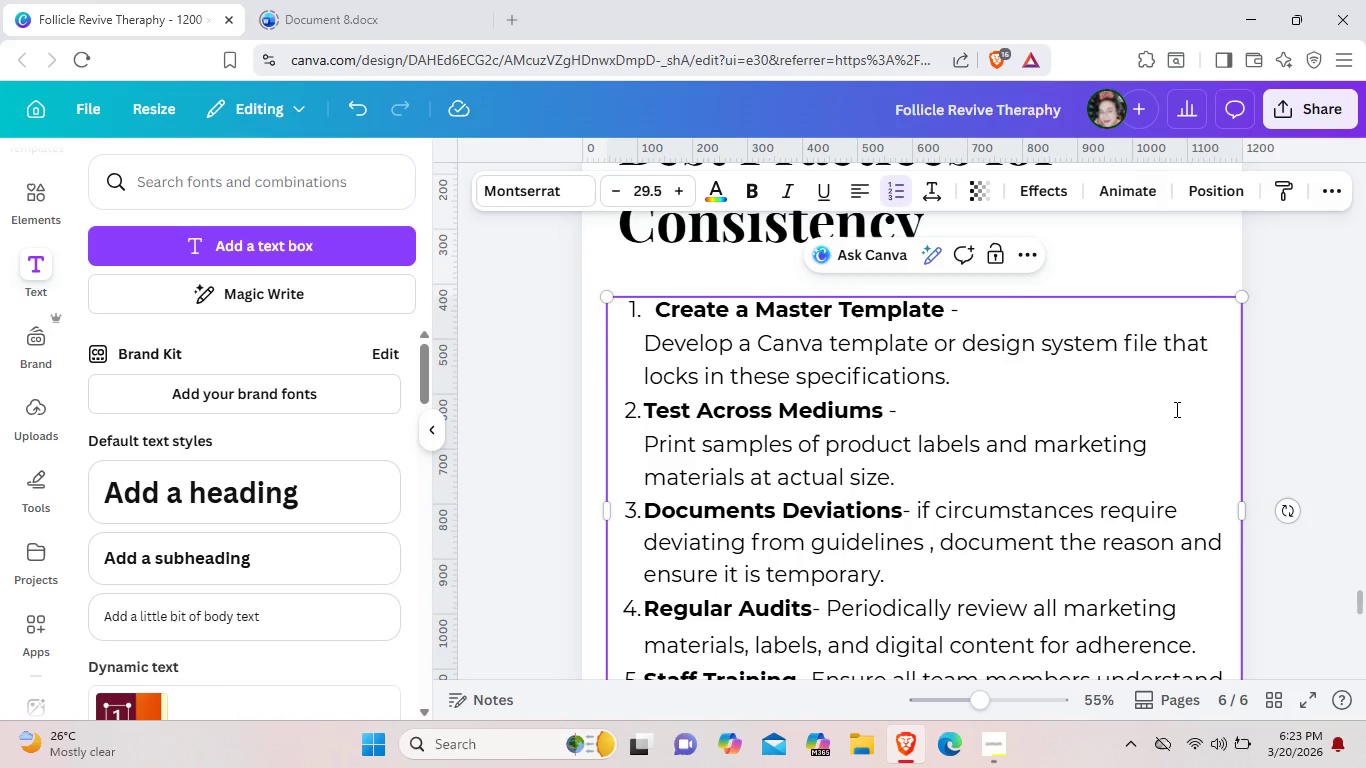 
key(Space)
 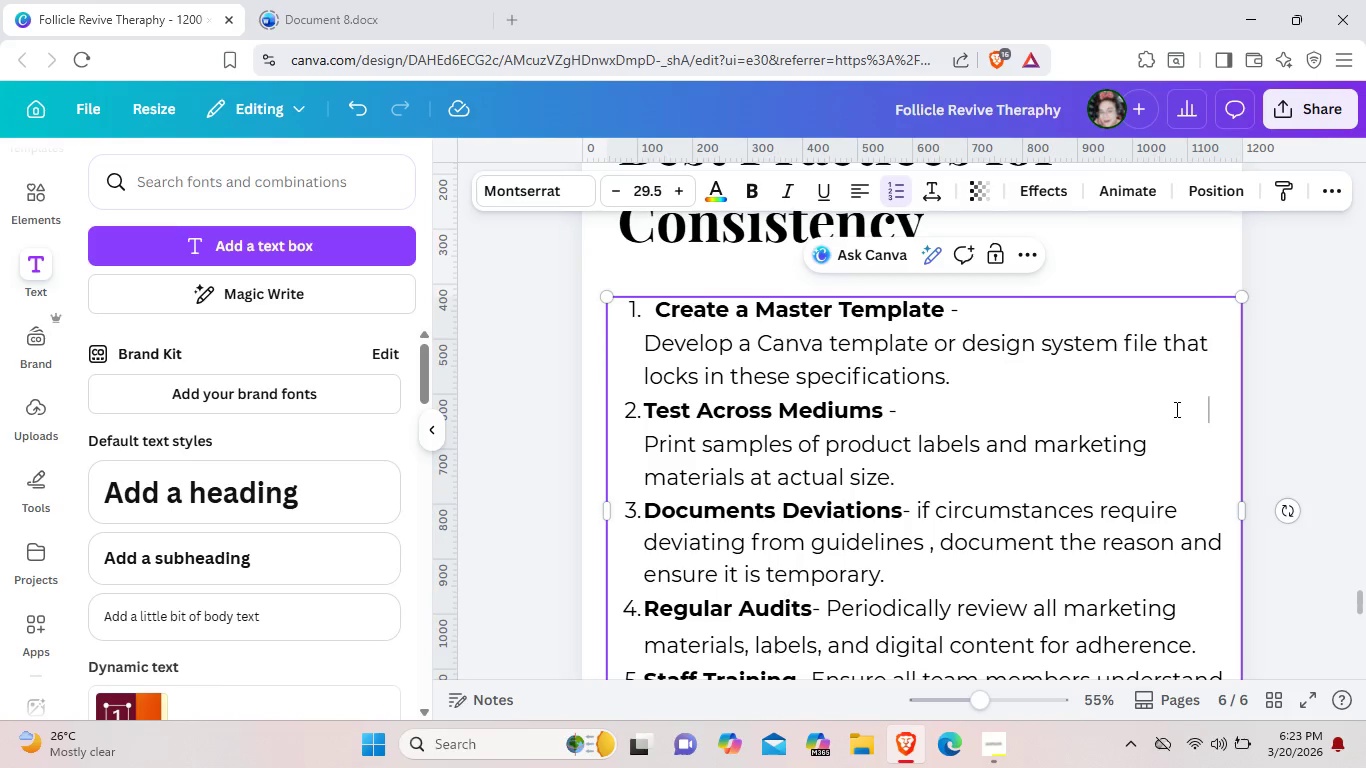 
scroll: coordinate [1175, 409], scroll_direction: down, amount: 1.0
 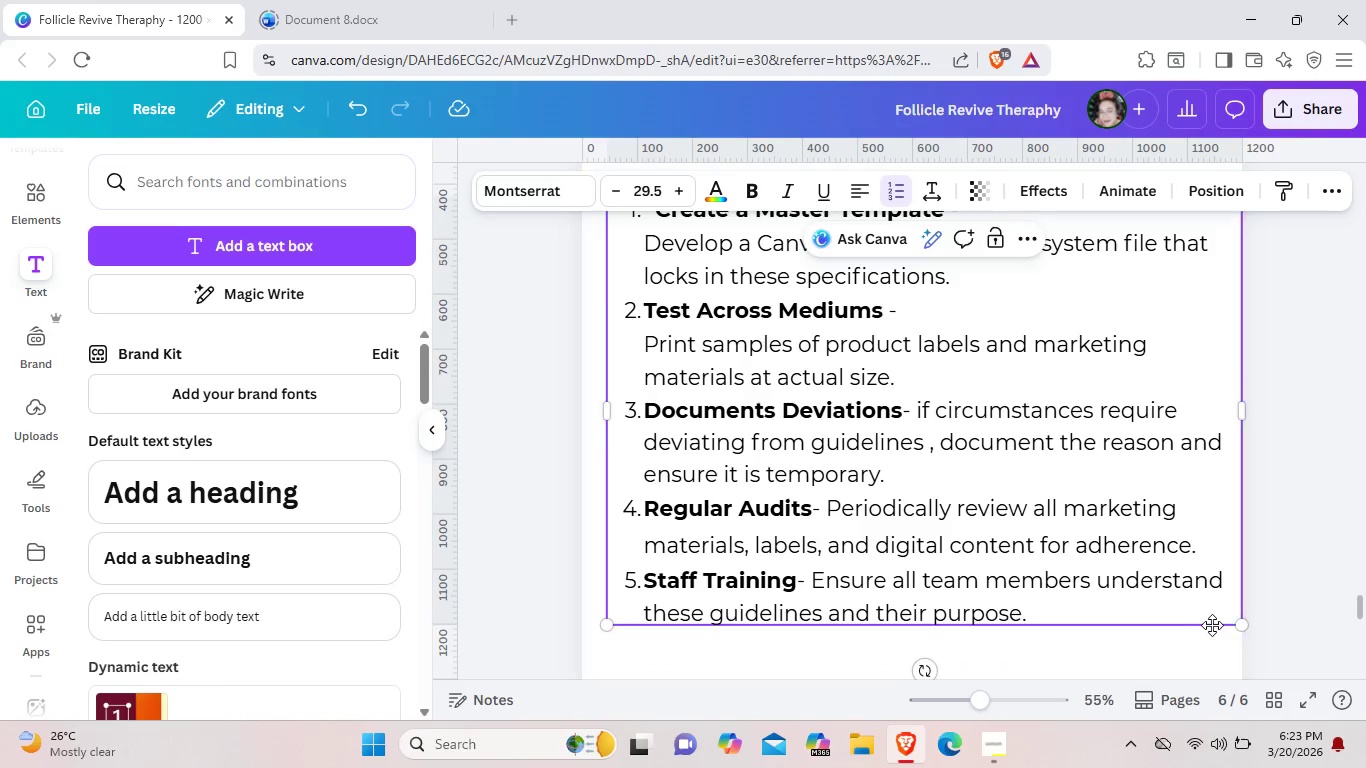 
left_click_drag(start_coordinate=[1236, 630], to_coordinate=[1222, 624])
 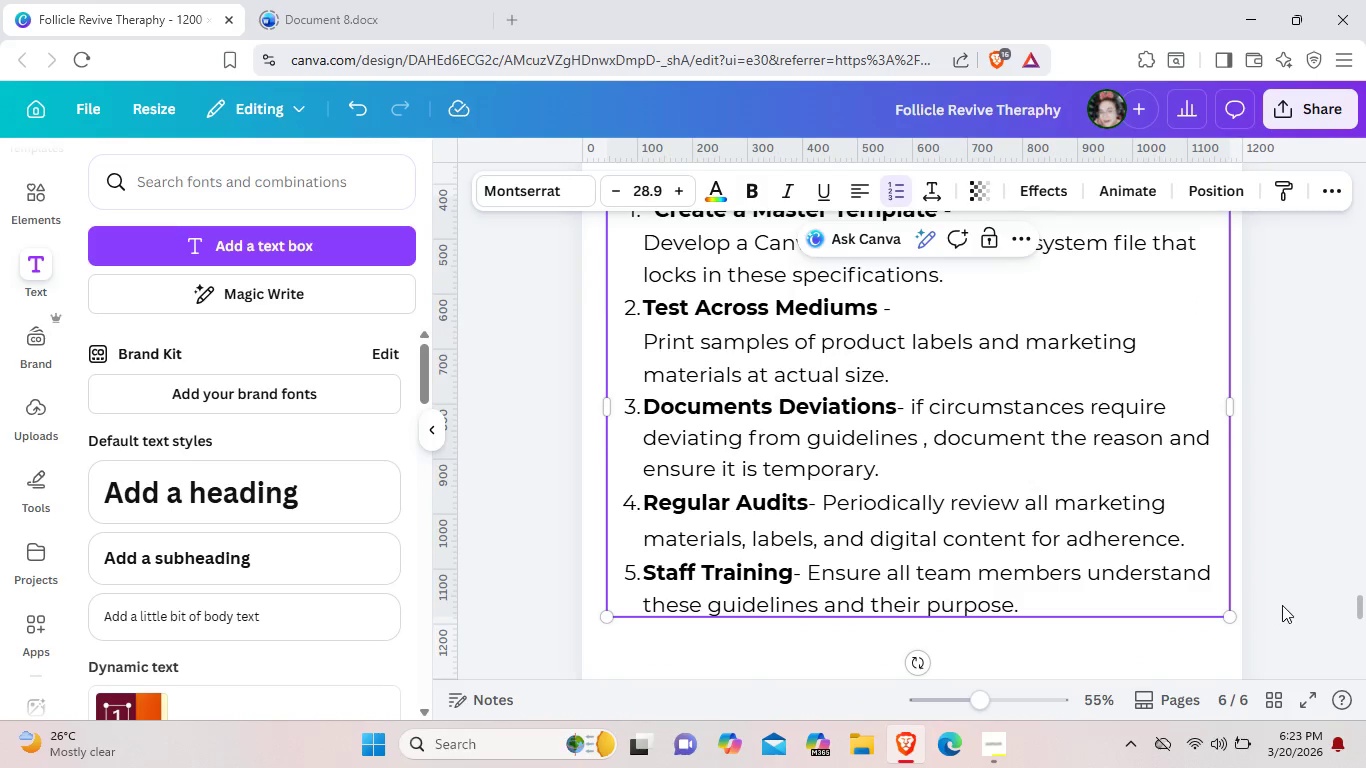 
left_click([1282, 605])
 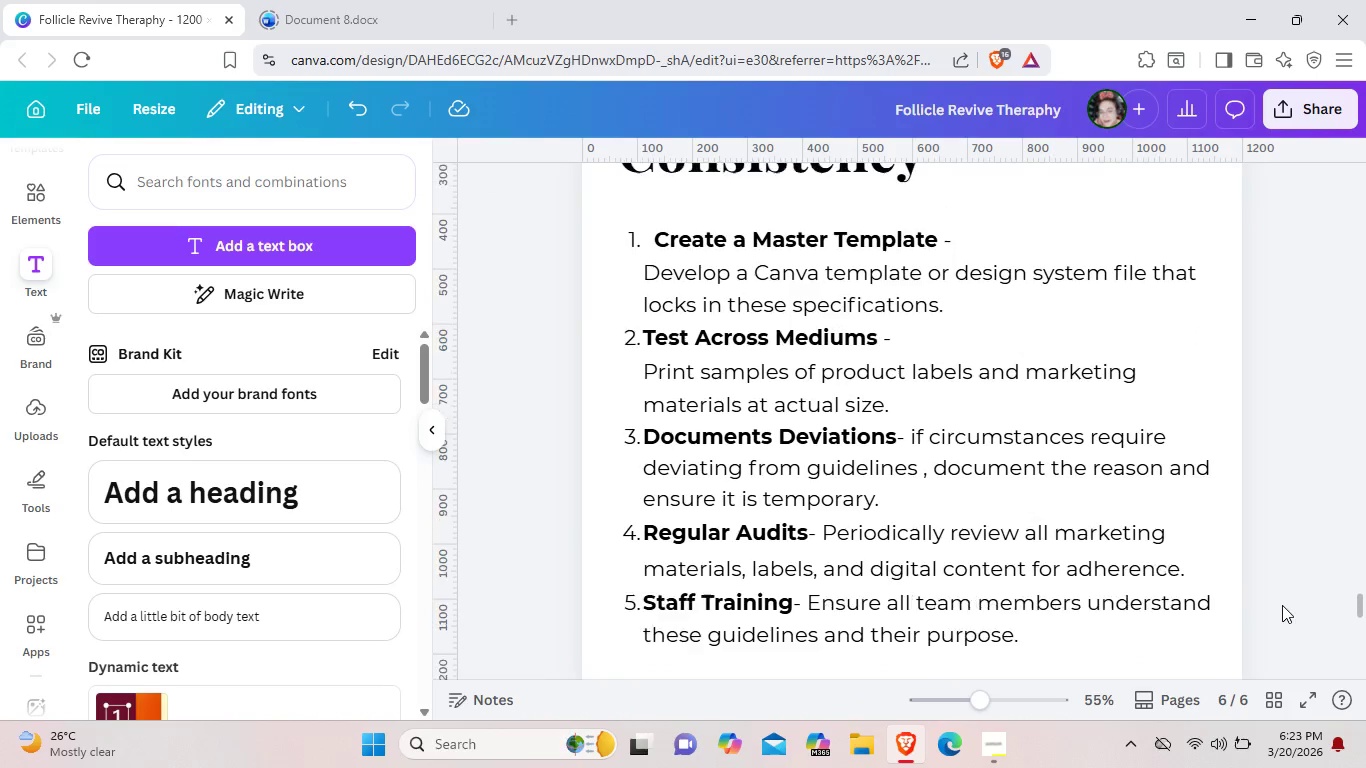 
scroll: coordinate [1282, 605], scroll_direction: up, amount: 1.0
 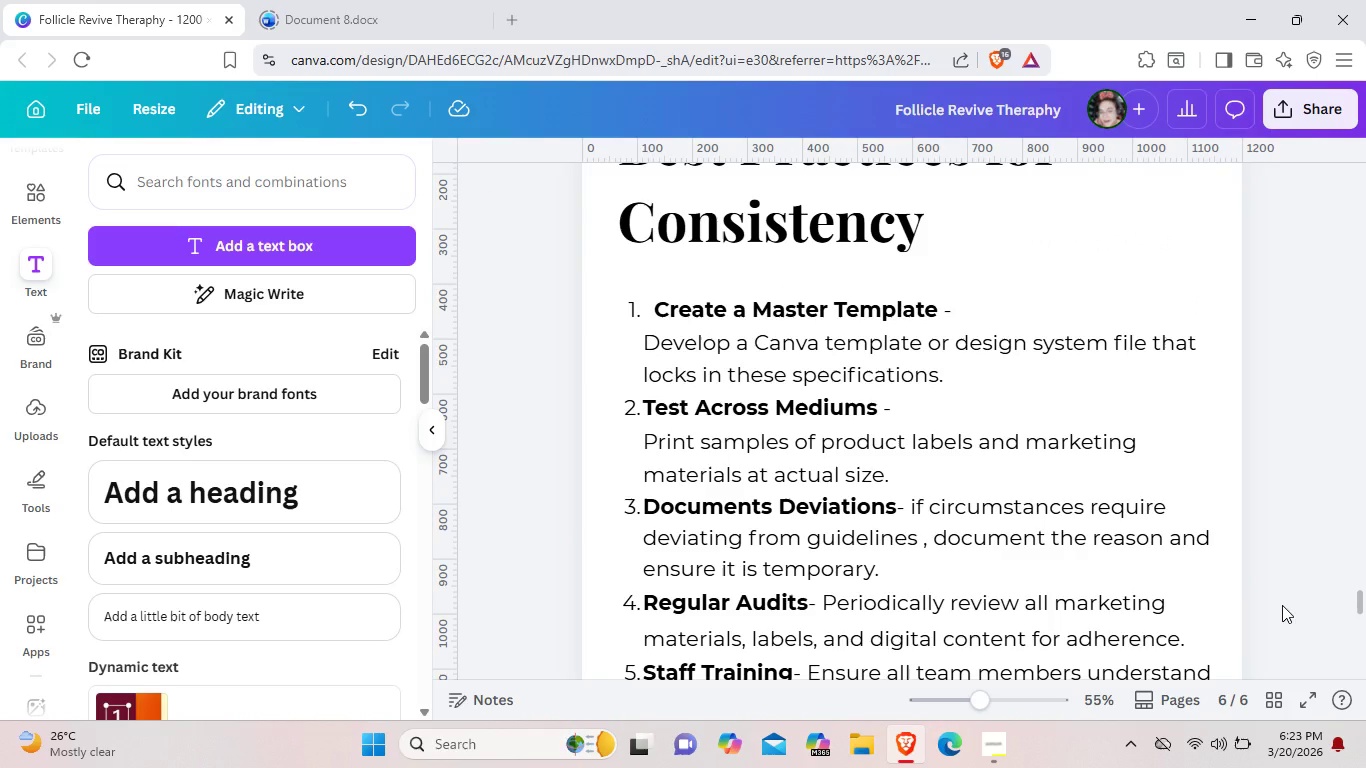 
scroll: coordinate [1282, 605], scroll_direction: down, amount: 1.0
 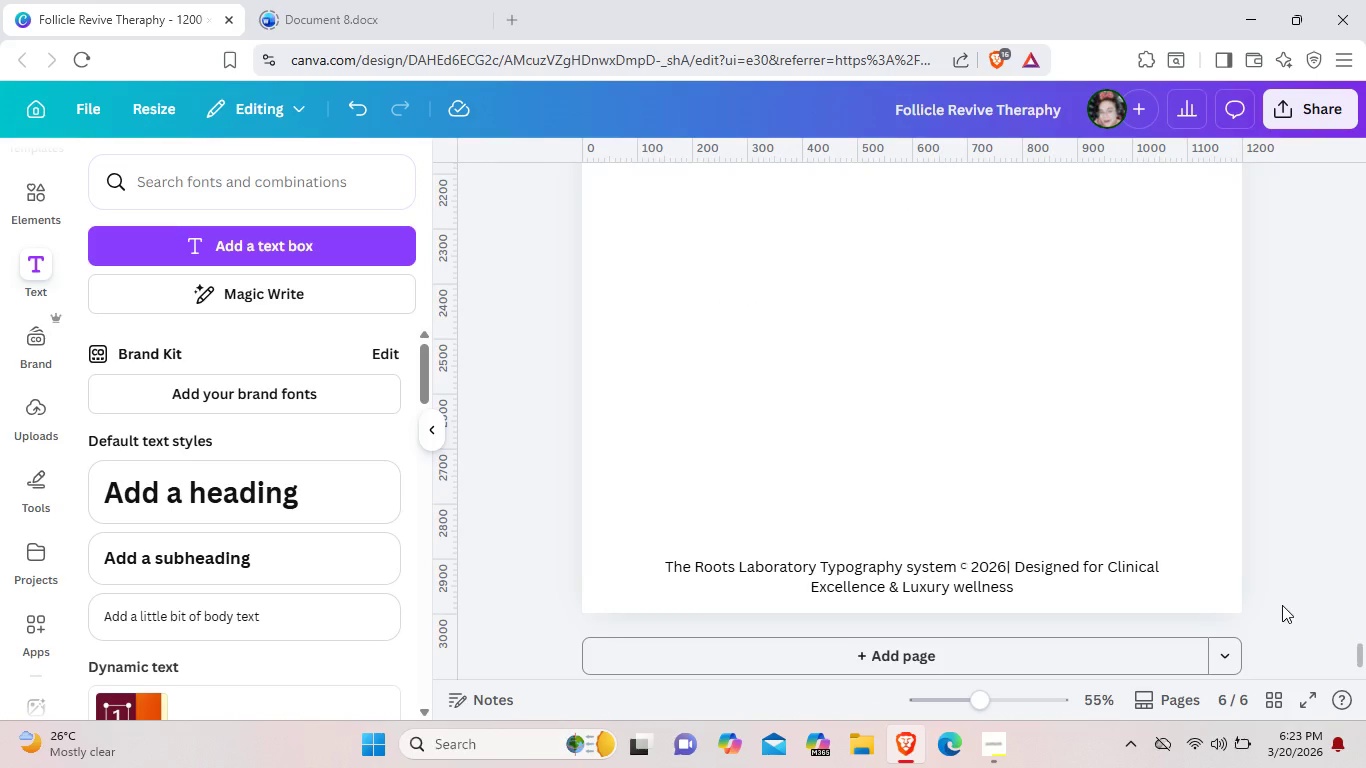 
scroll: coordinate [1282, 605], scroll_direction: up, amount: 20.0
 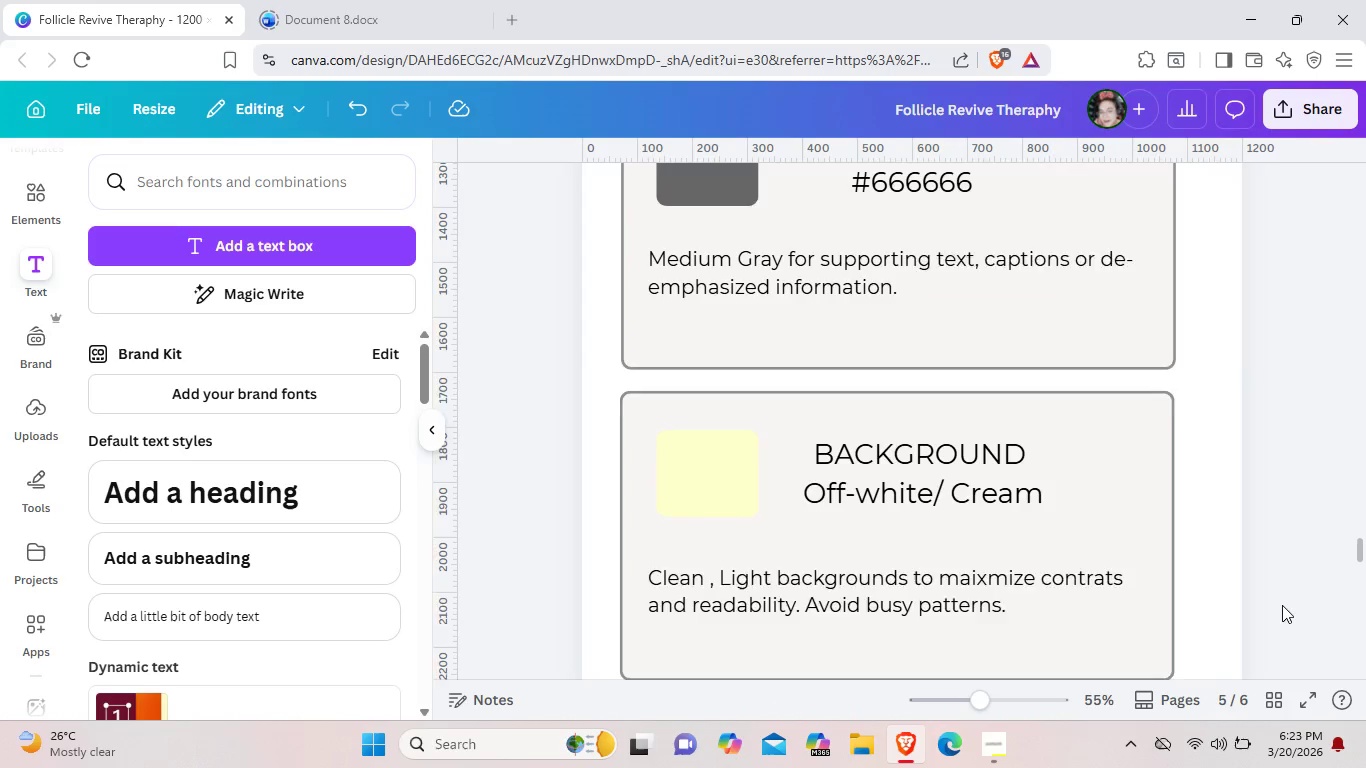 
scroll: coordinate [1282, 605], scroll_direction: down, amount: 2.0
 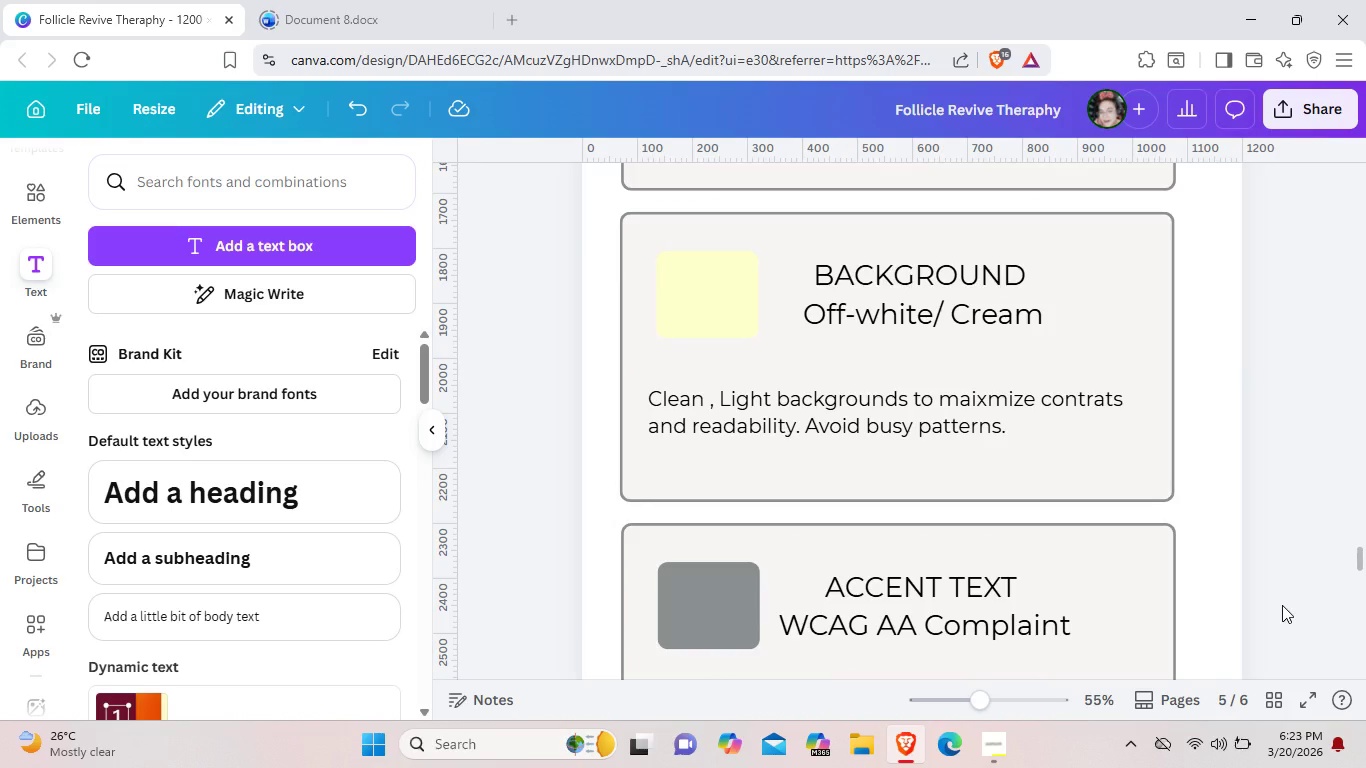 
scroll: coordinate [1282, 605], scroll_direction: up, amount: 1.0
 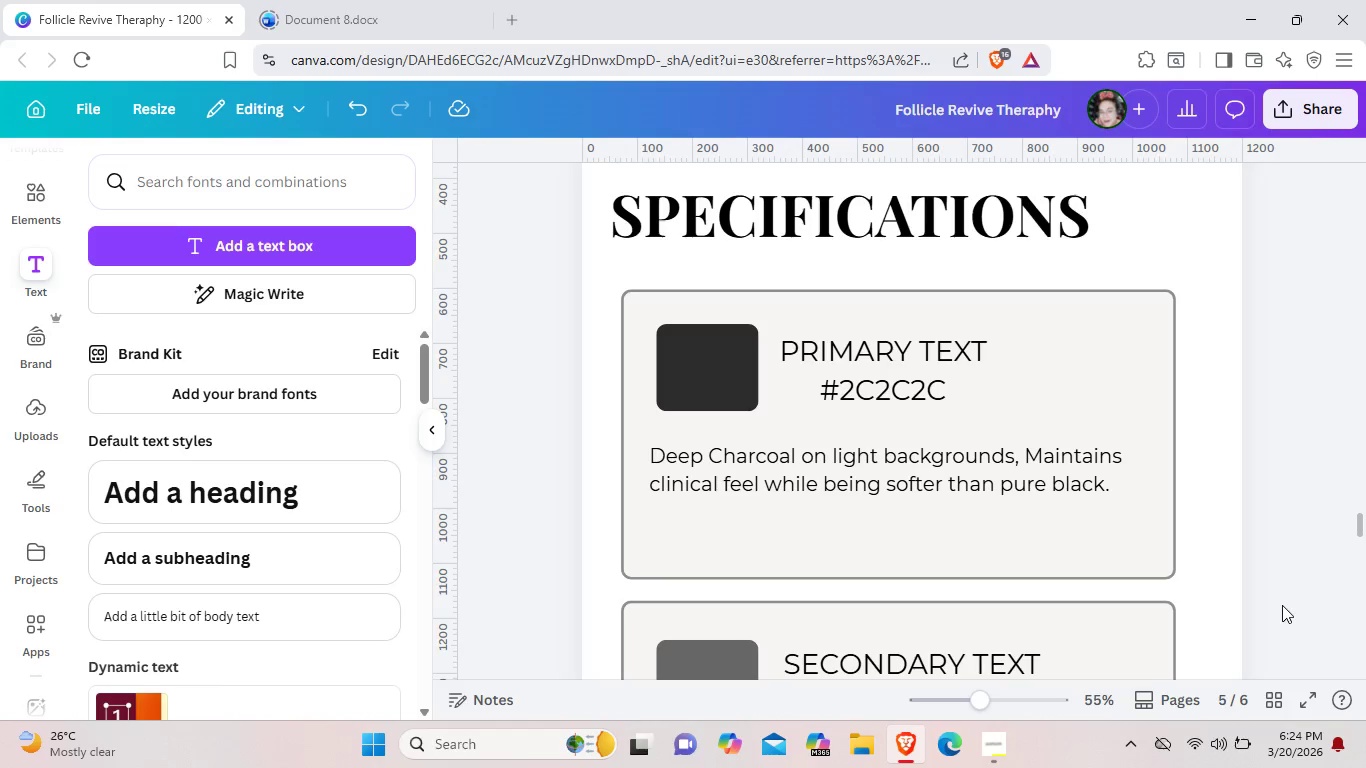 
wait(20.47)
 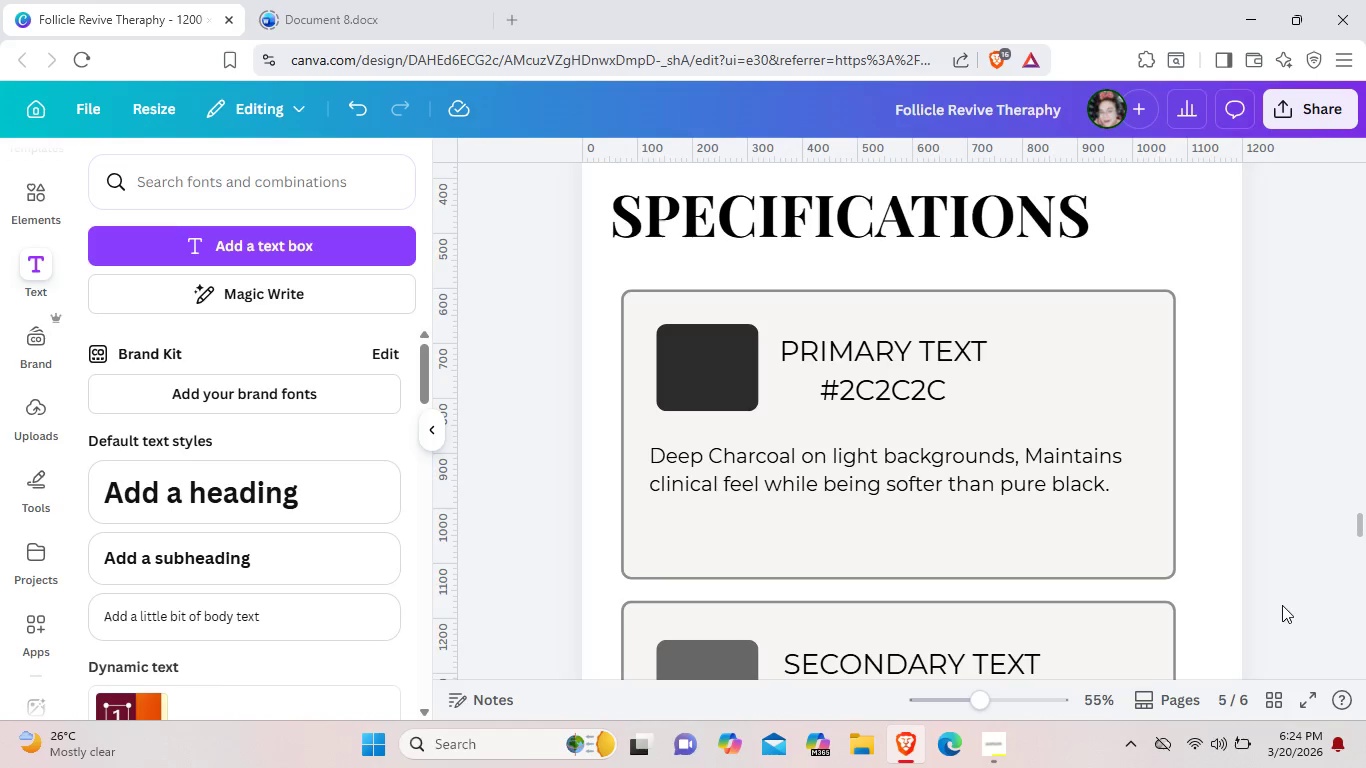 
scroll: coordinate [1282, 605], scroll_direction: up, amount: 20.0
 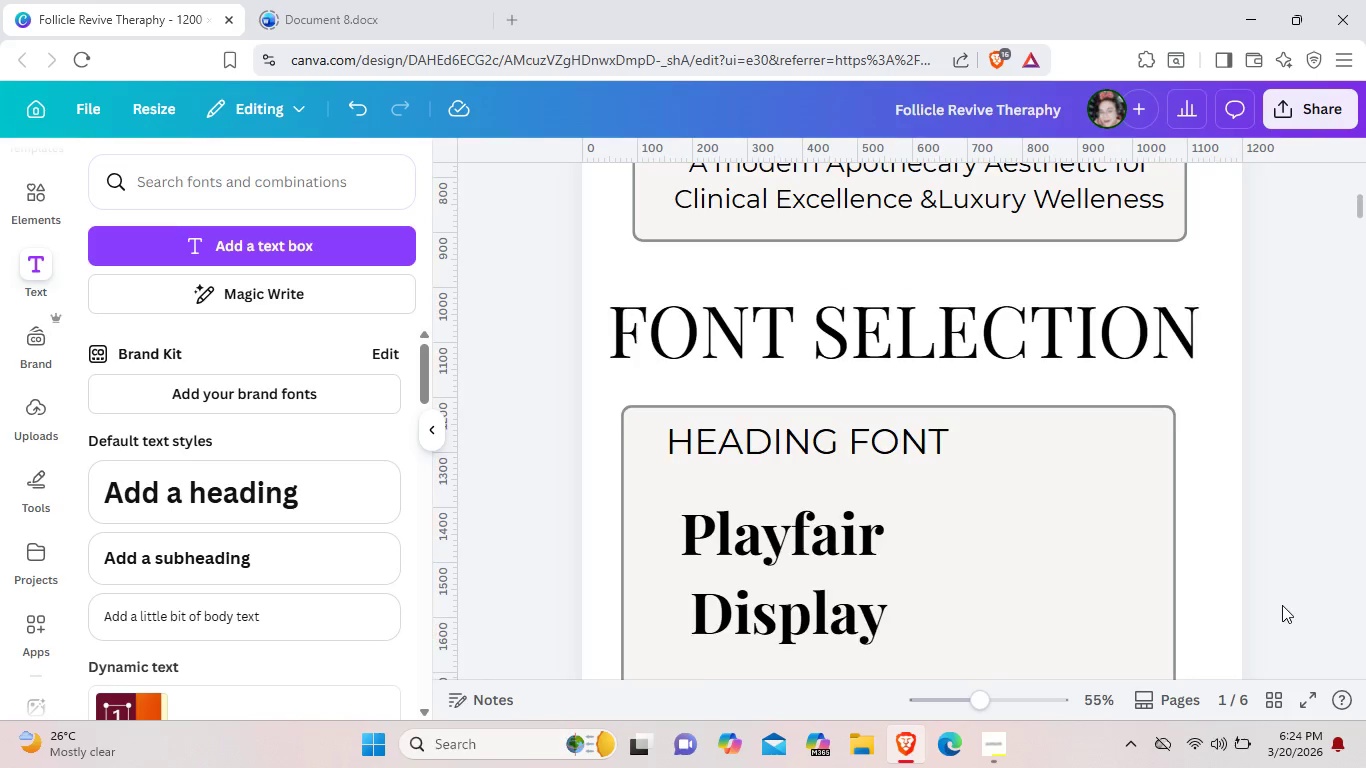 
scroll: coordinate [1282, 605], scroll_direction: down, amount: 8.0
 